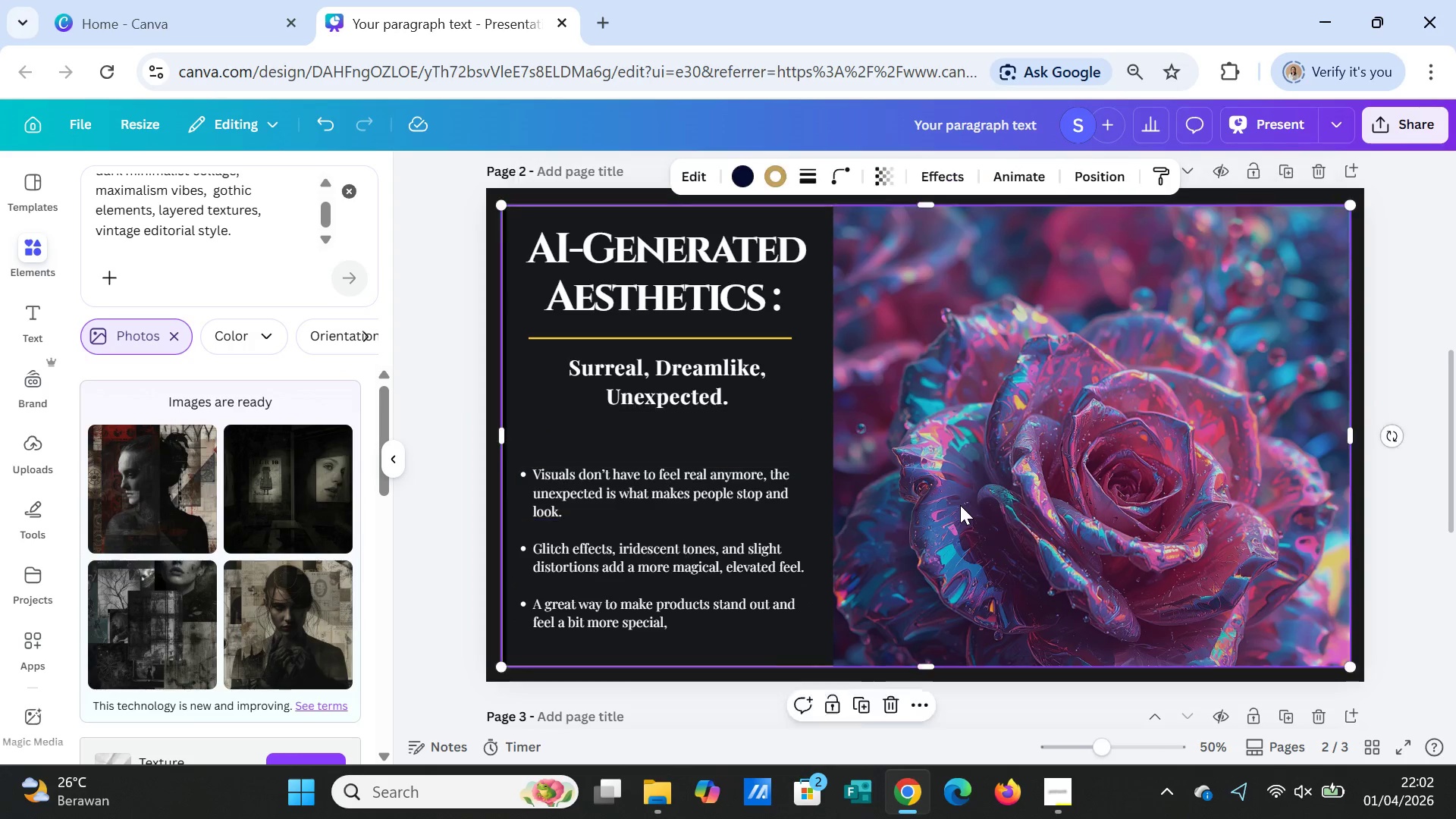 
left_click([960, 505])
 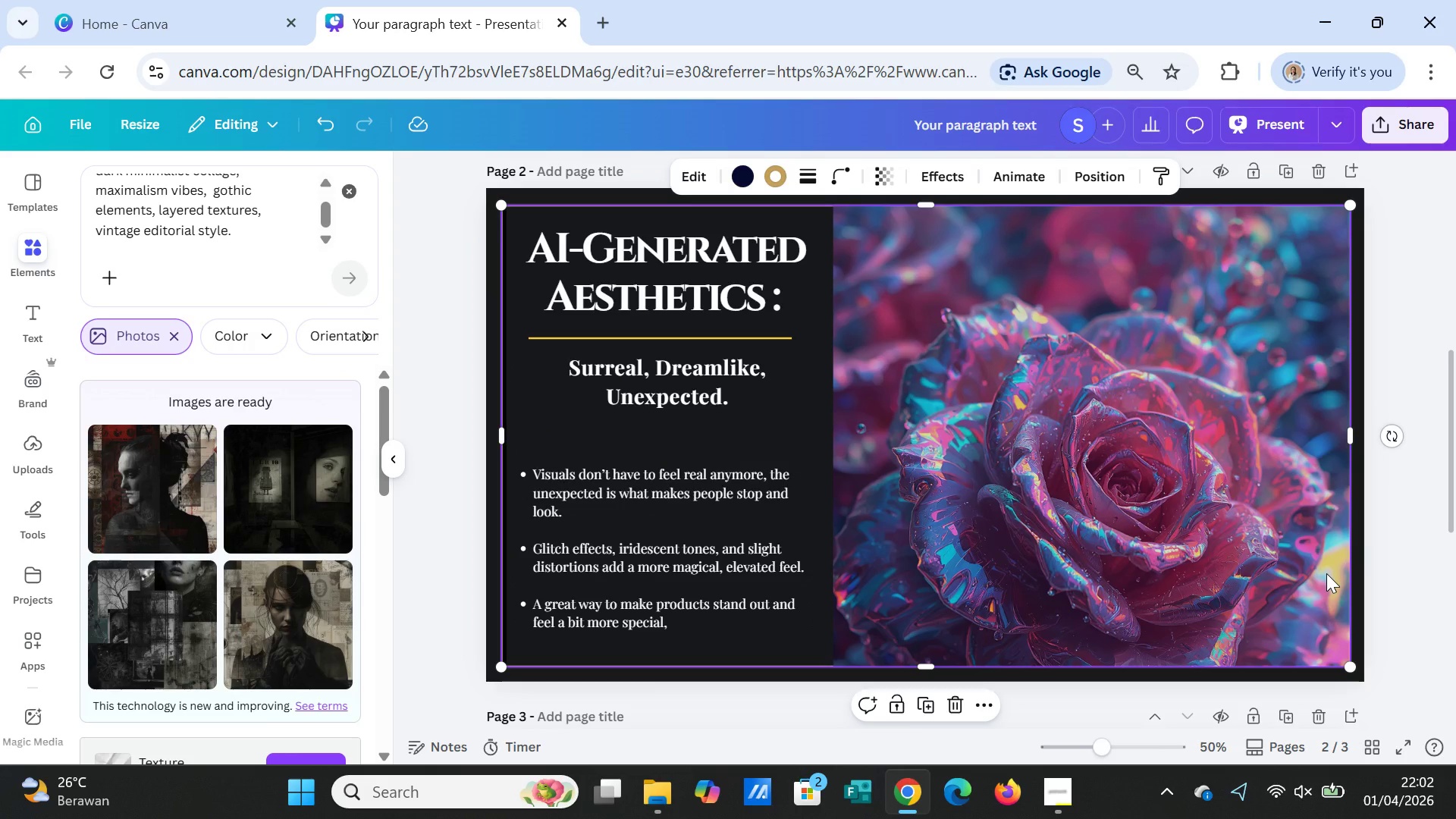 
scroll: coordinate [1341, 596], scroll_direction: down, amount: 5.0
 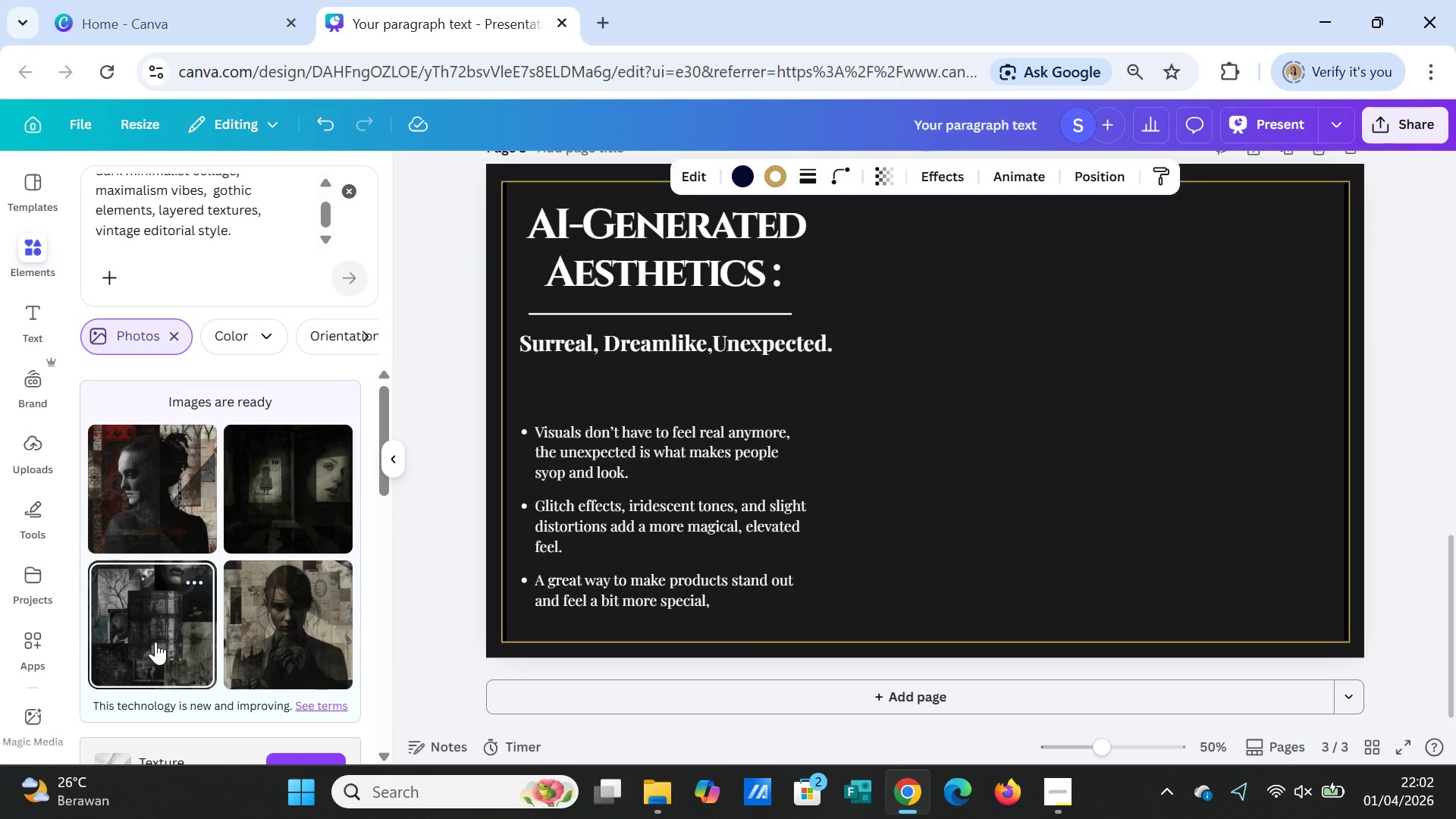 
wait(5.42)
 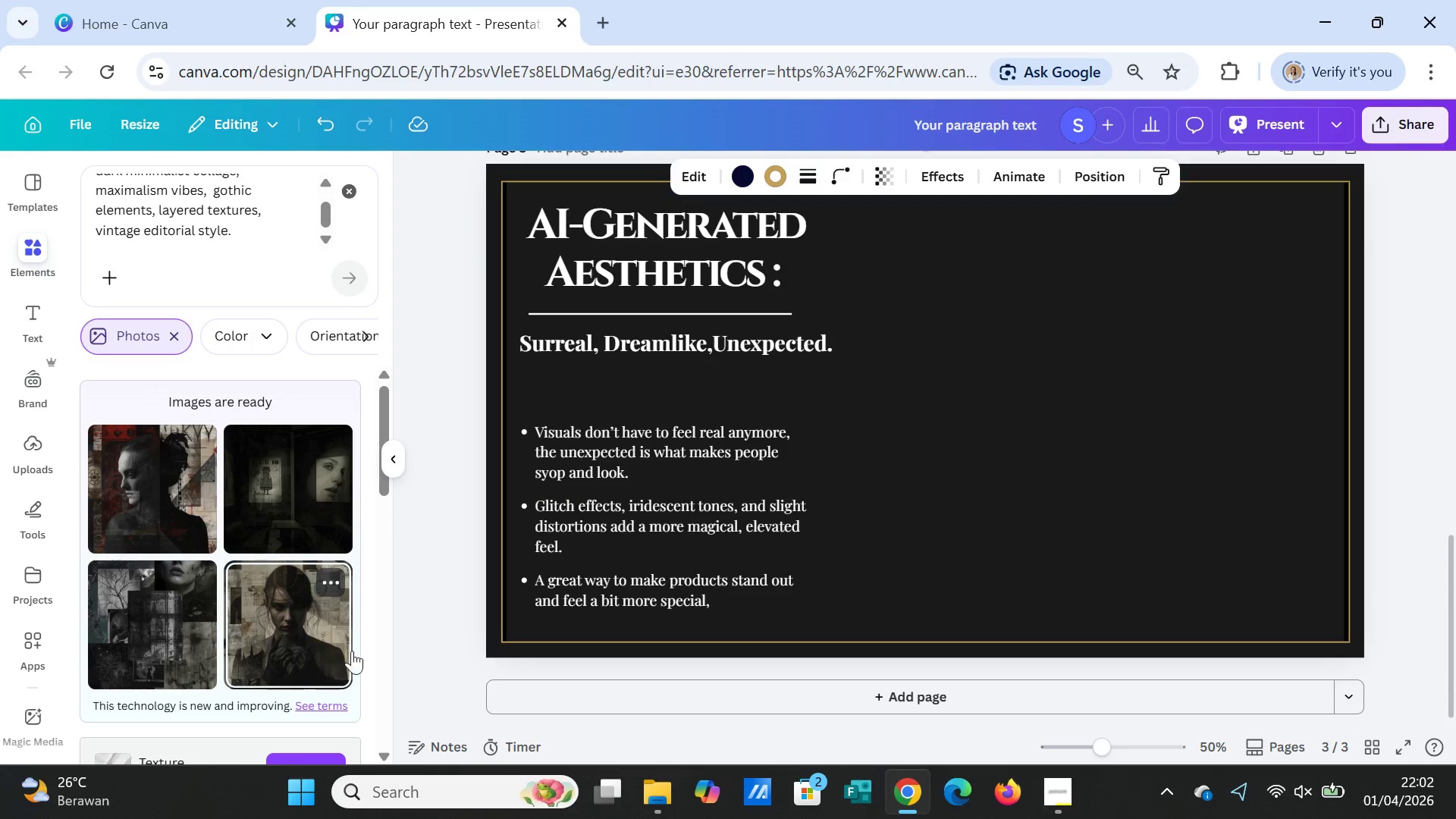 
left_click([247, 491])
 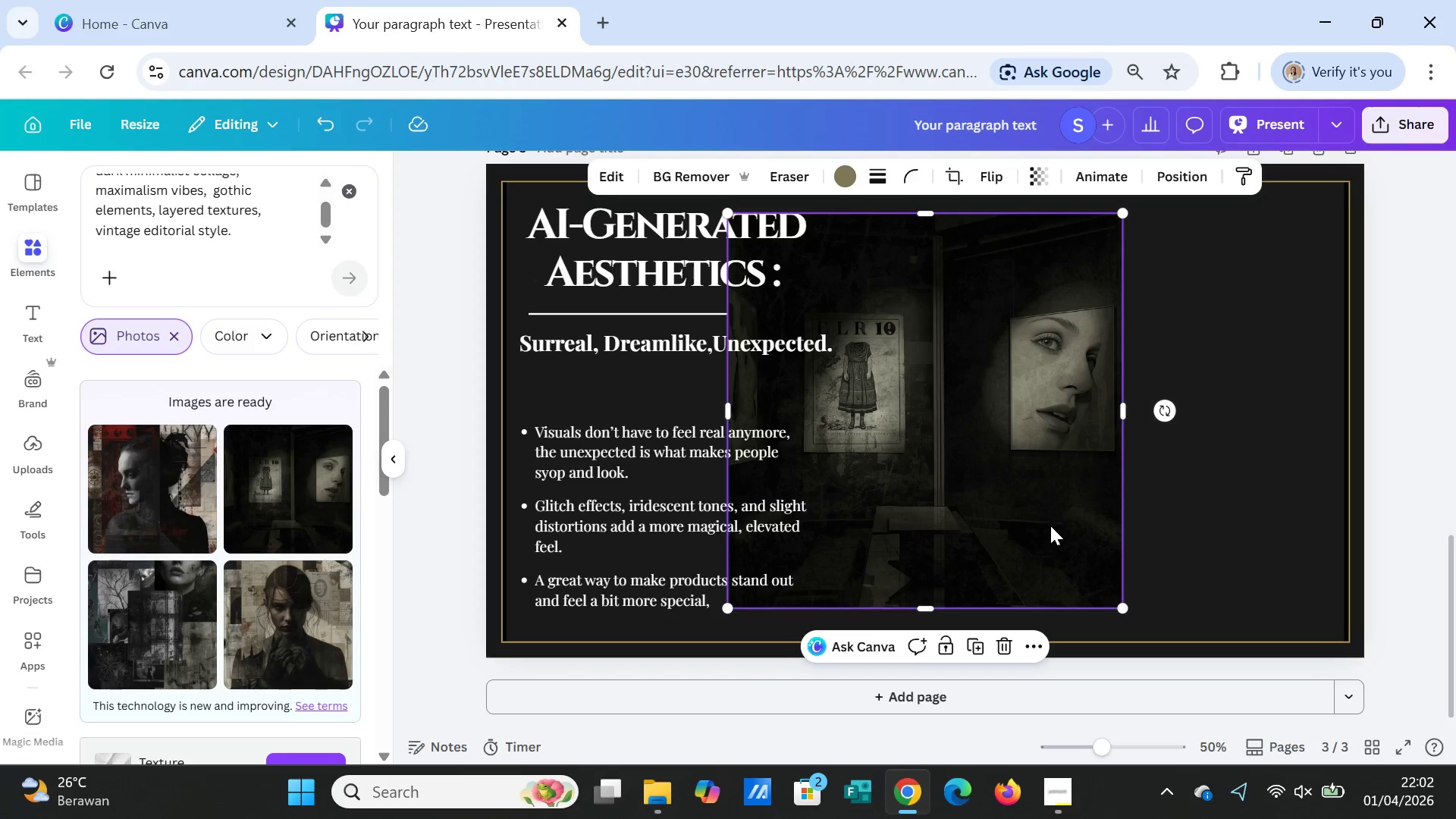 
key(Delete)
 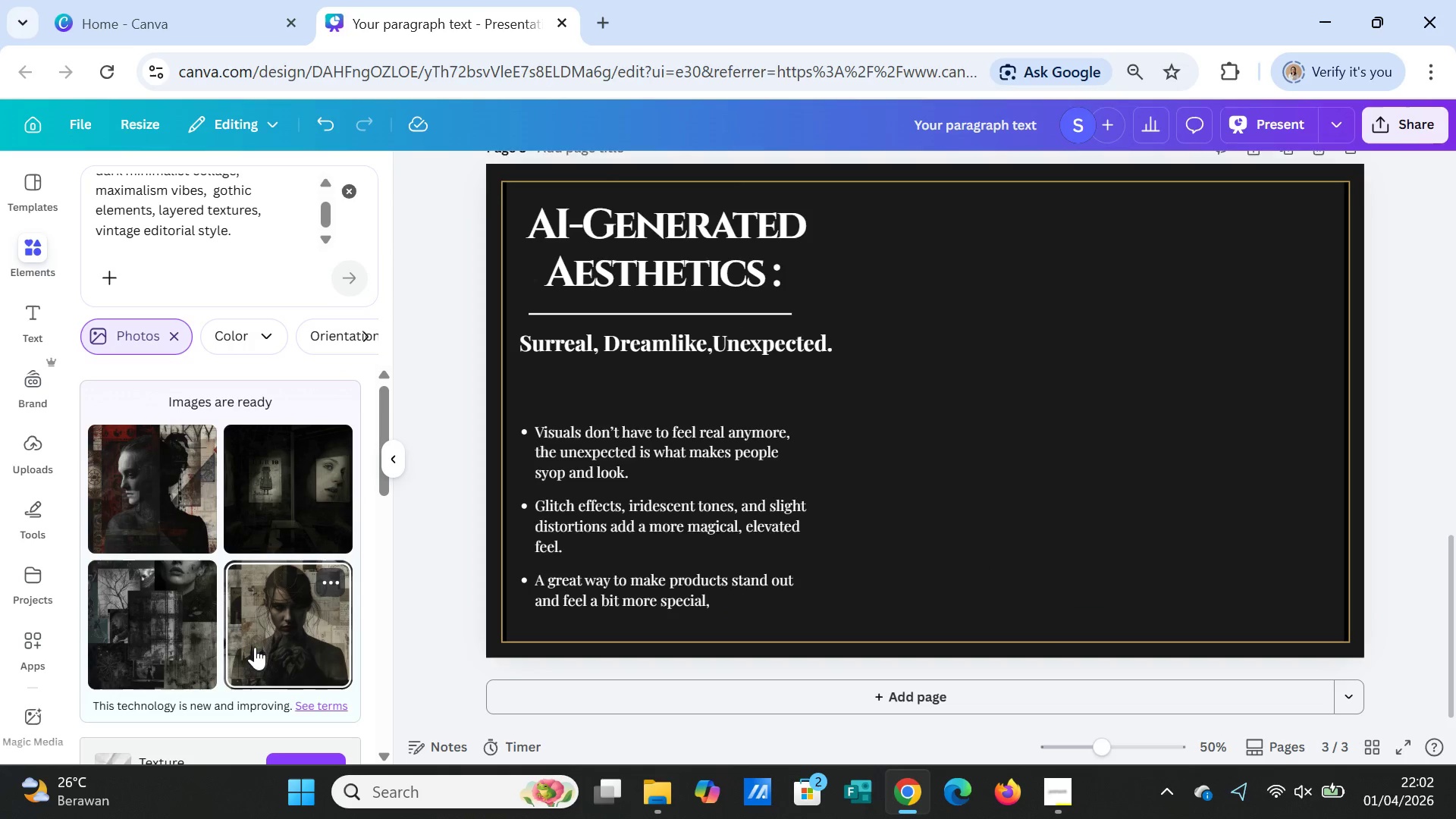 
left_click([257, 647])
 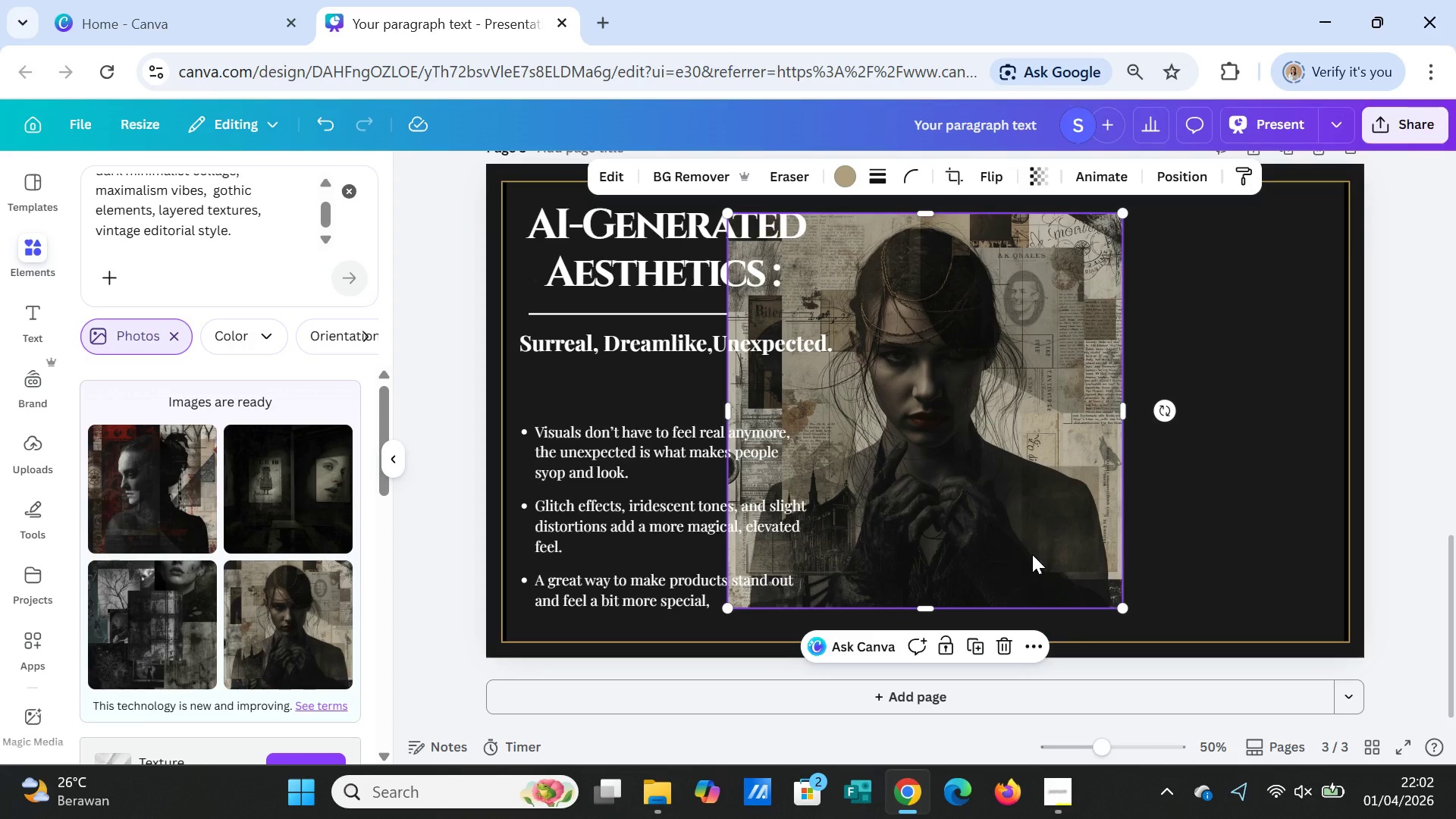 
wait(7.12)
 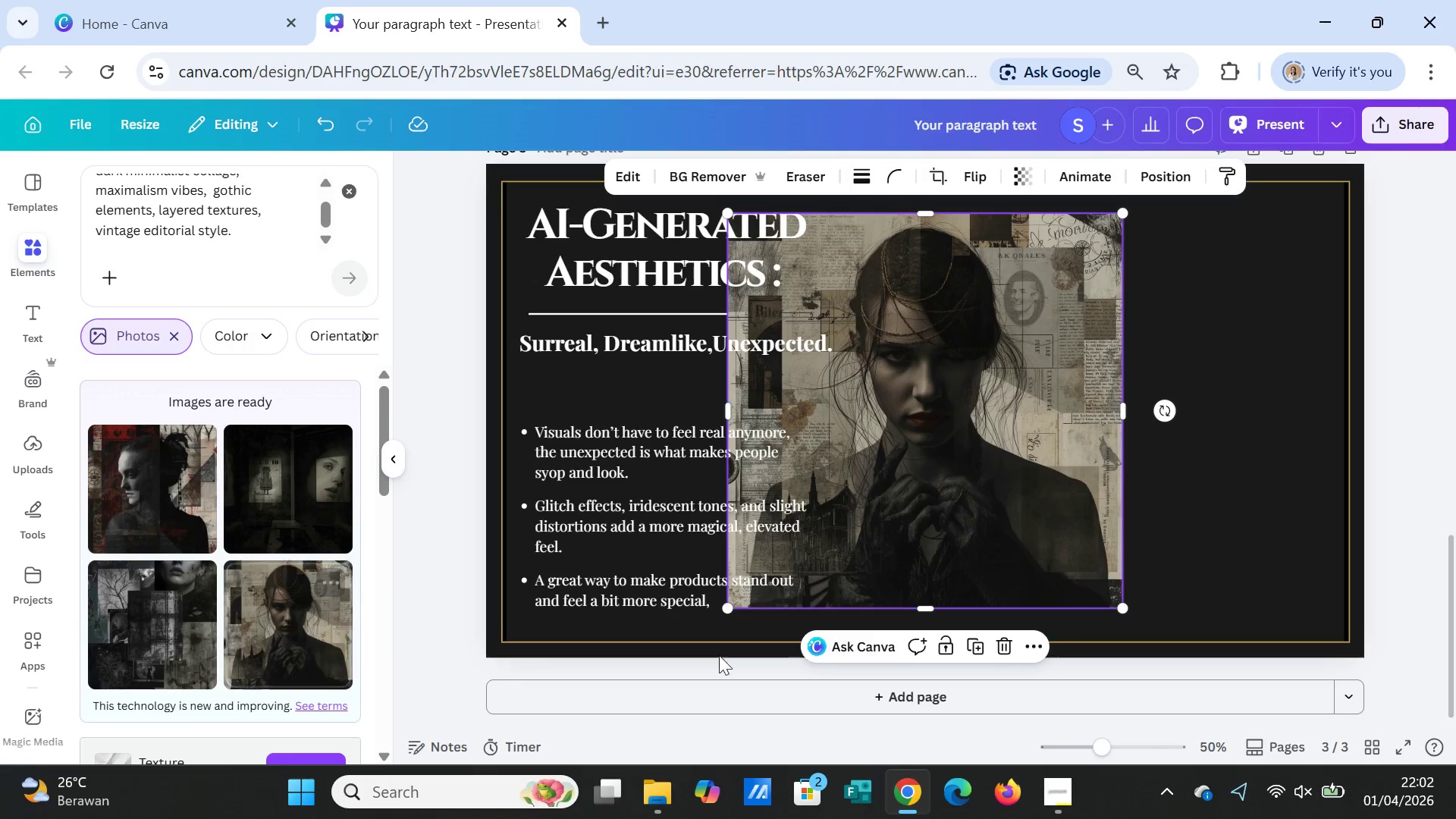 
key(Delete)
 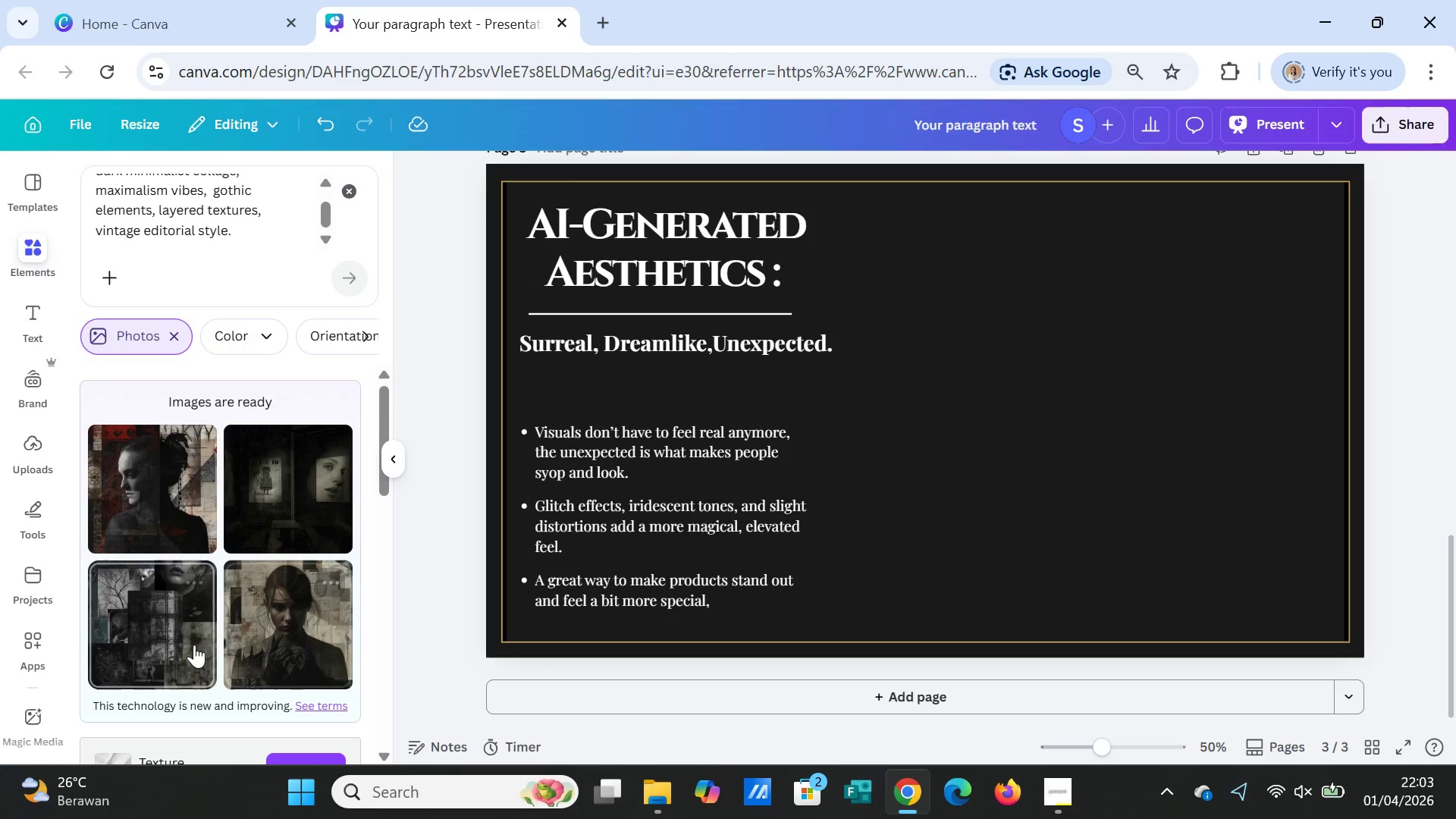 
left_click([192, 645])
 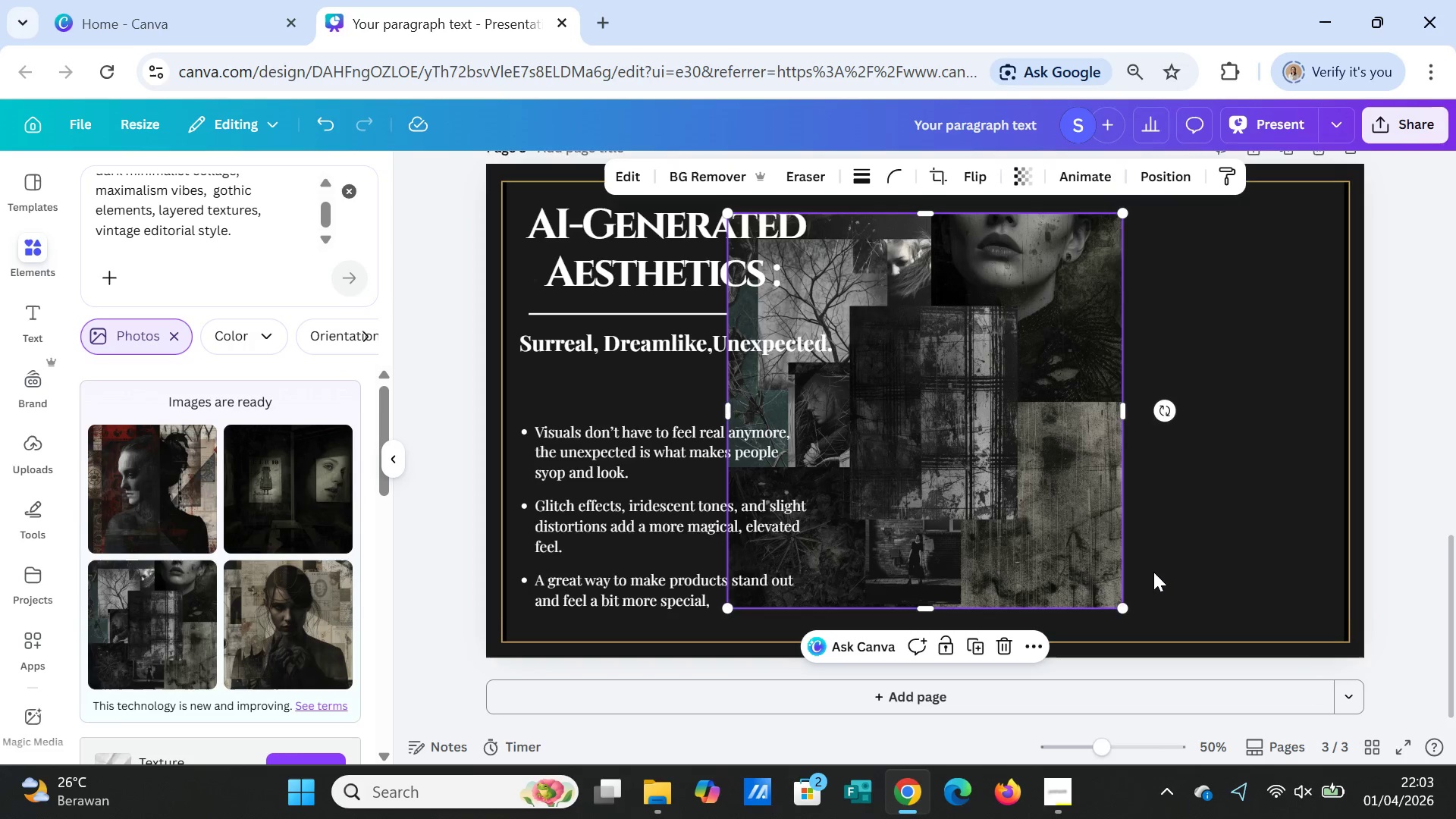 
scroll: coordinate [1163, 576], scroll_direction: up, amount: 1.0
 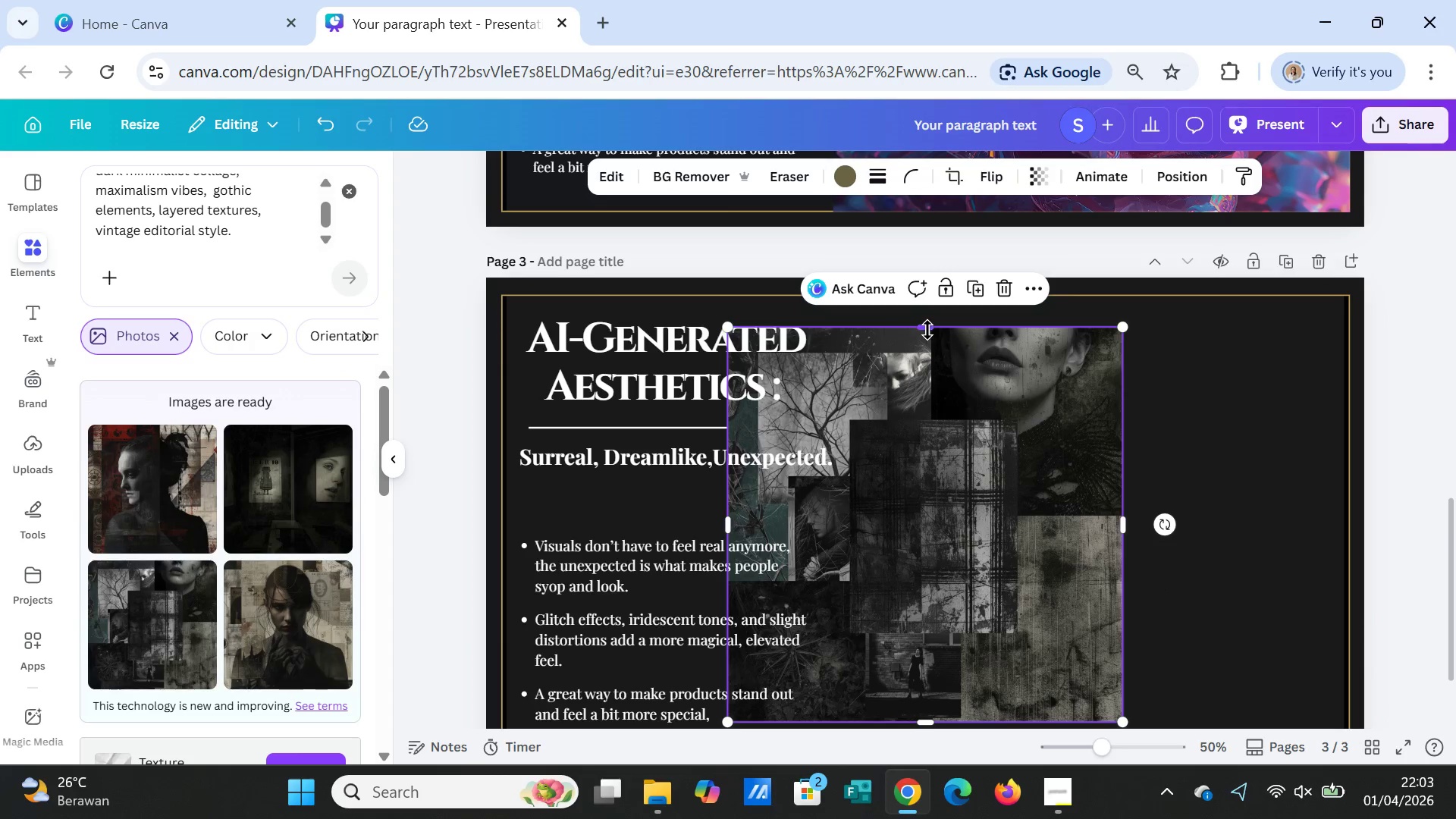 
left_click_drag(start_coordinate=[927, 328], to_coordinate=[923, 300])
 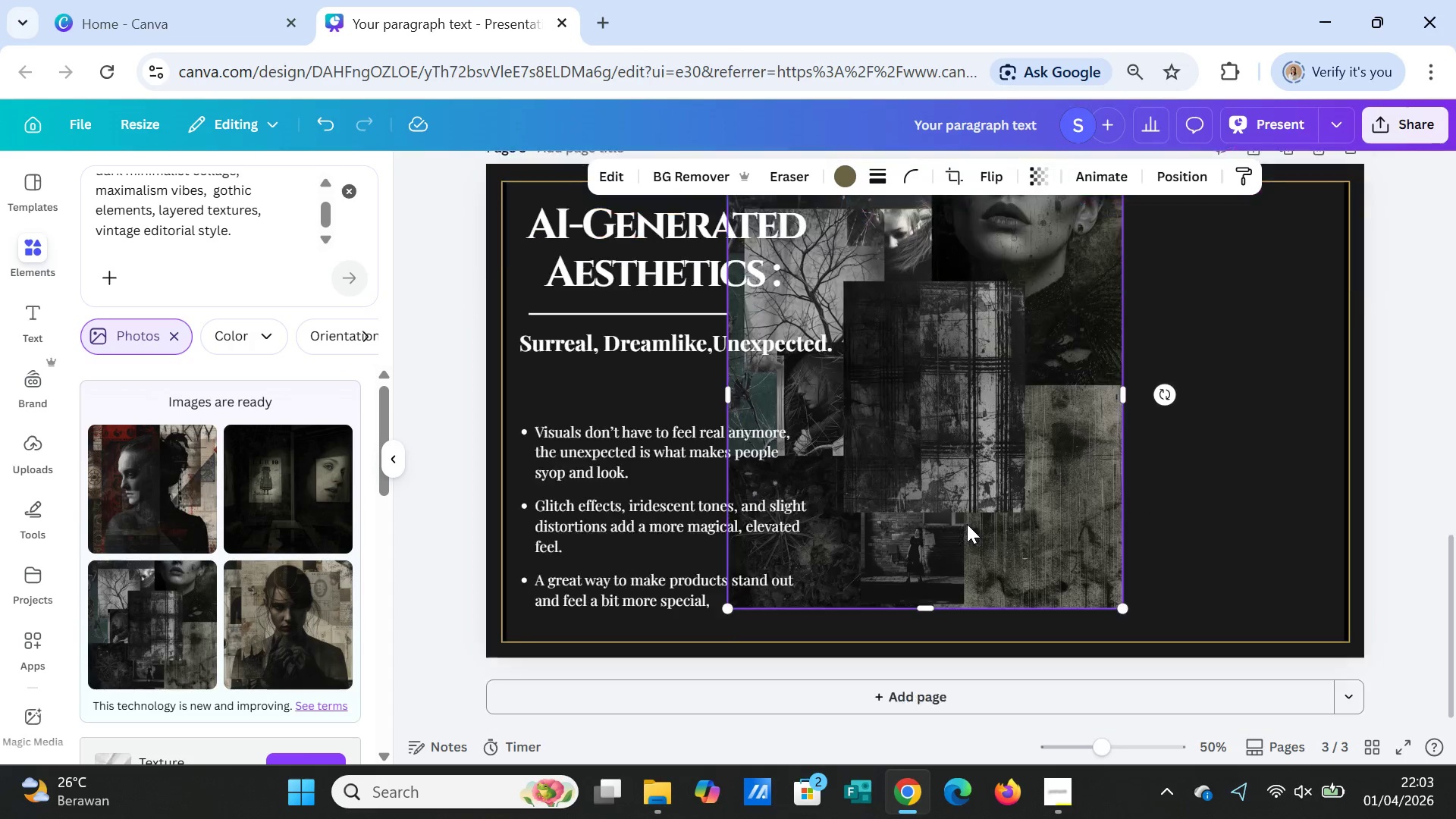 
scroll: coordinate [967, 524], scroll_direction: down, amount: 2.0
 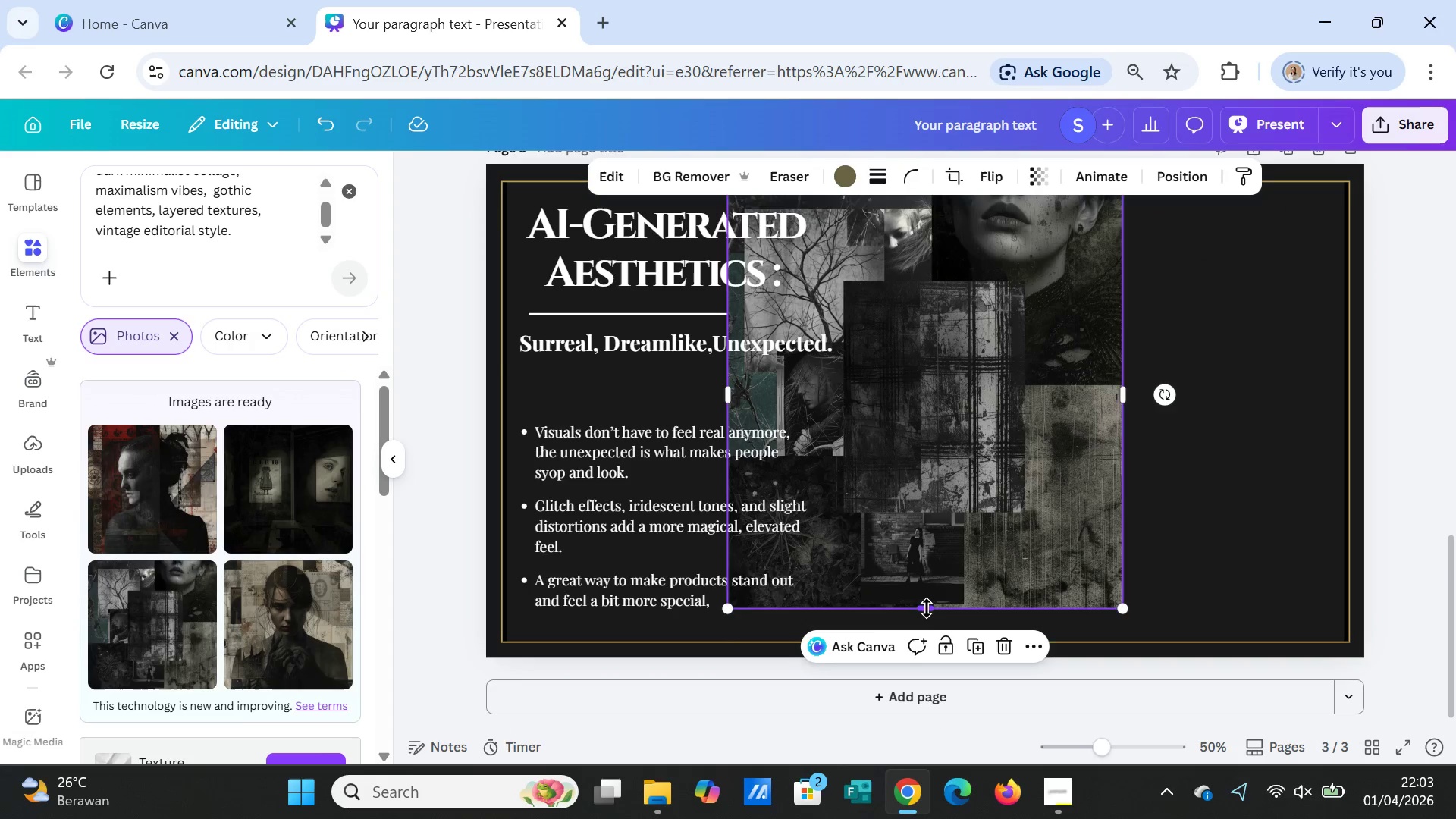 
left_click_drag(start_coordinate=[927, 608], to_coordinate=[931, 645])
 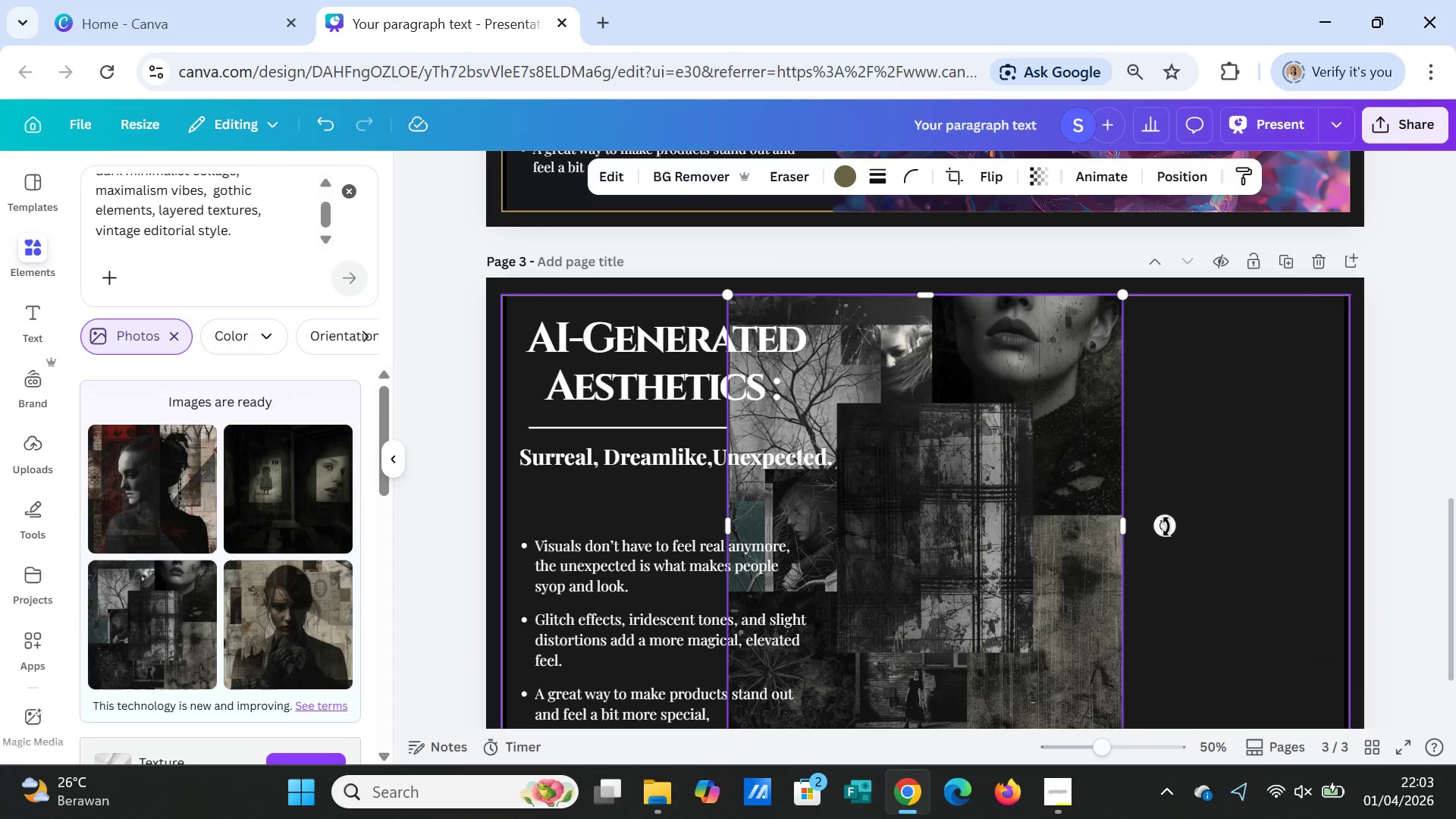 
scroll: coordinate [1166, 527], scroll_direction: up, amount: 1.0
 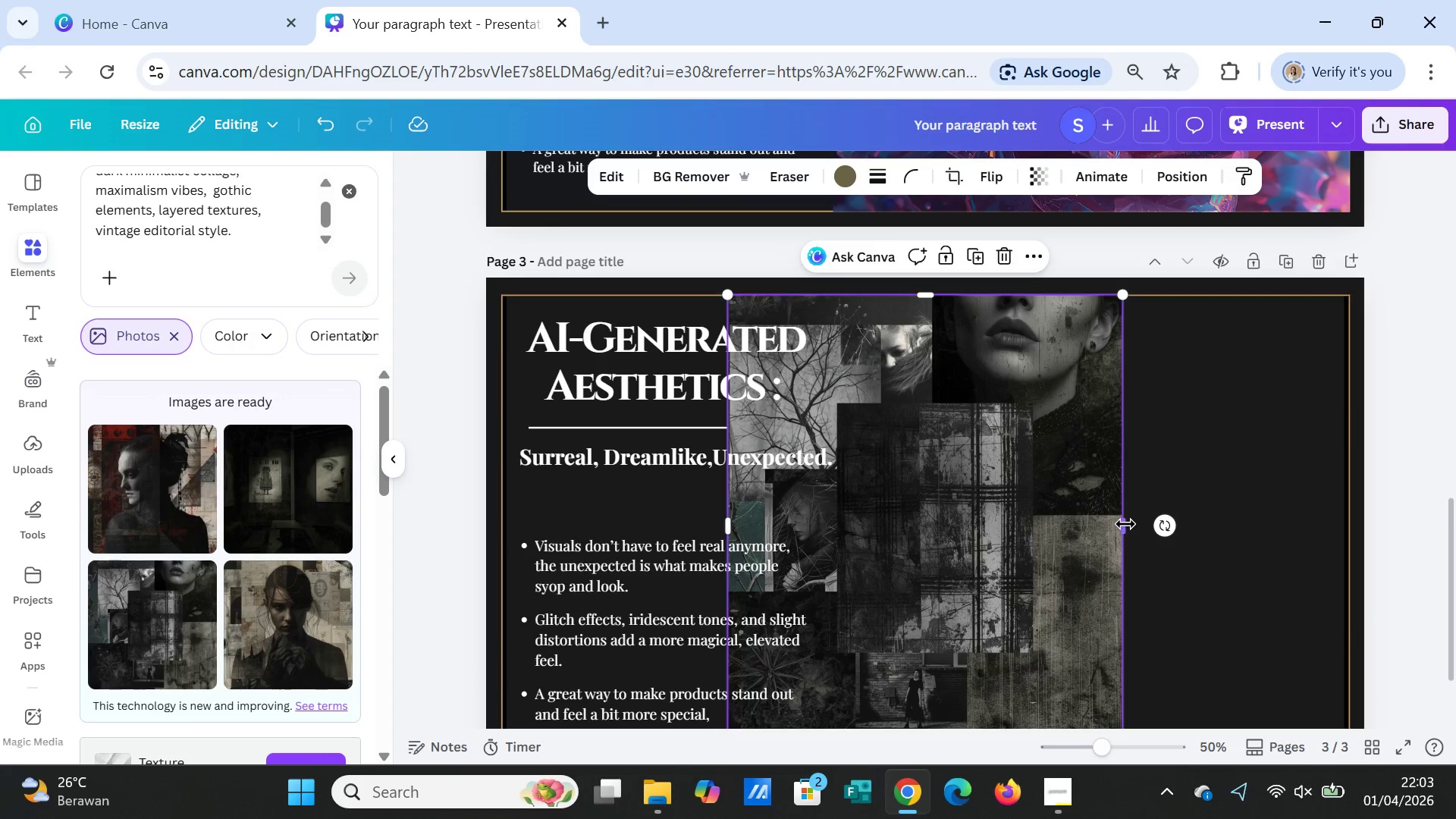 
left_click_drag(start_coordinate=[1125, 525], to_coordinate=[1350, 525])
 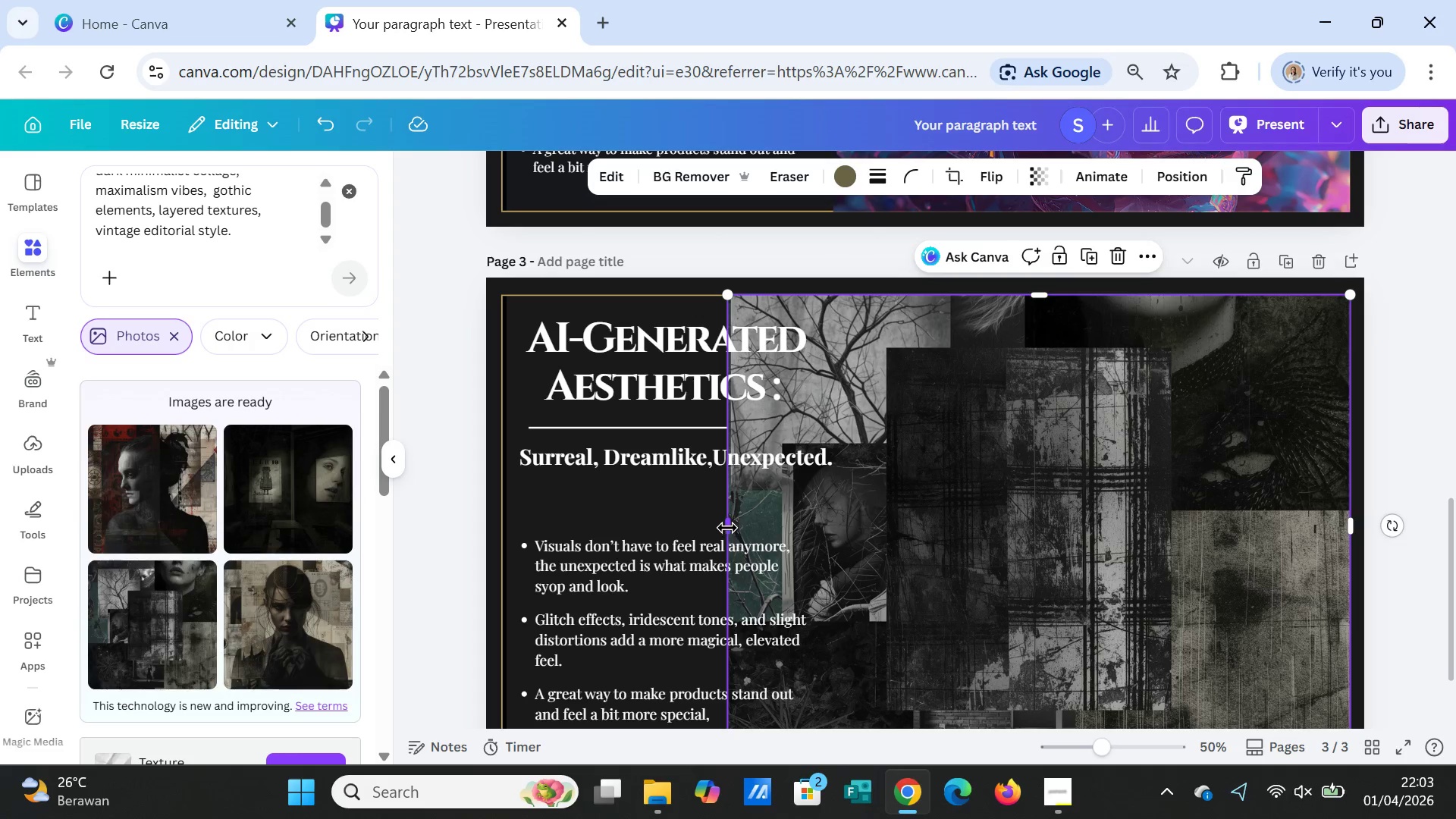 
left_click_drag(start_coordinate=[727, 528], to_coordinate=[505, 528])
 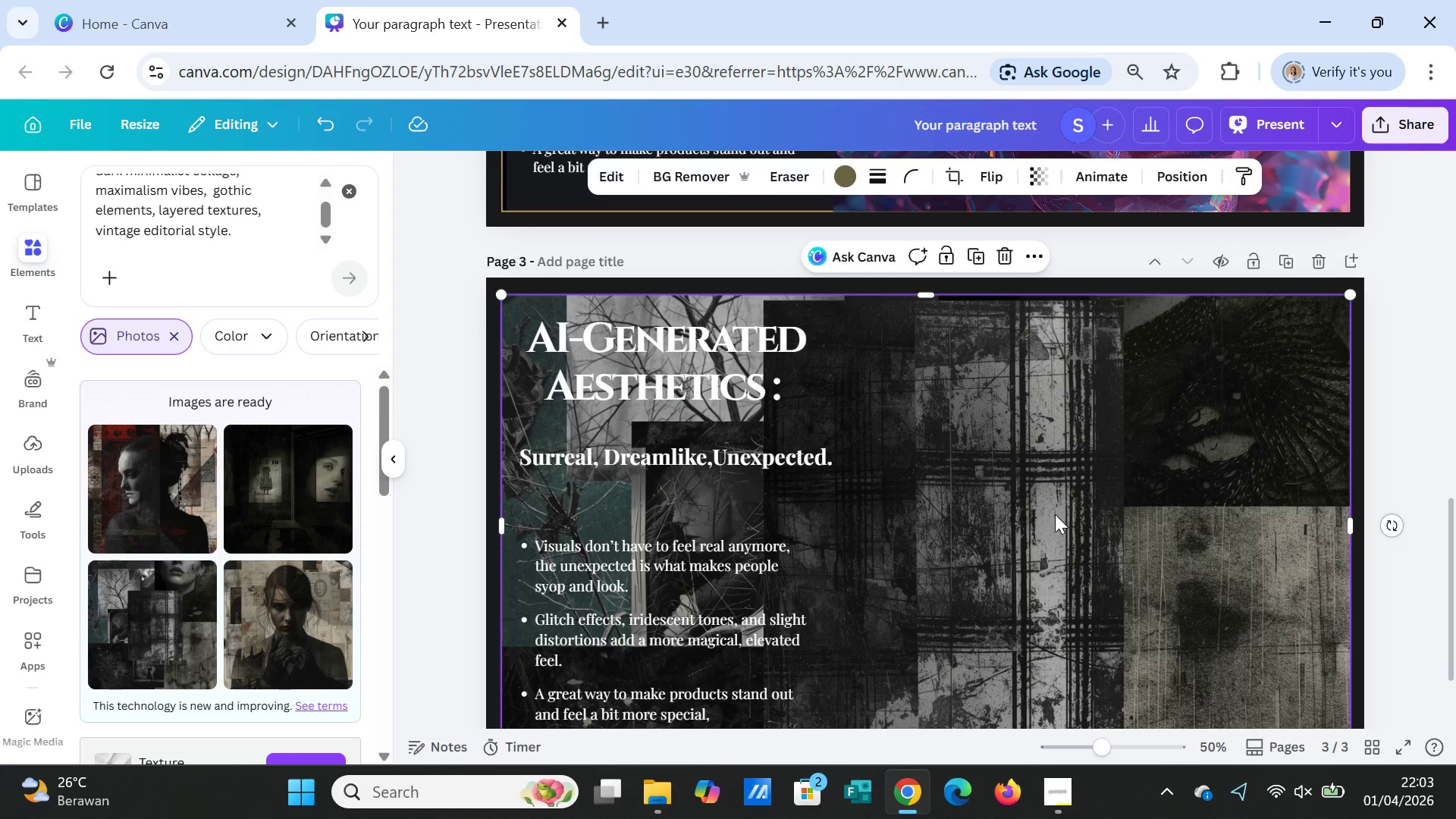 
double_click([1055, 514])
 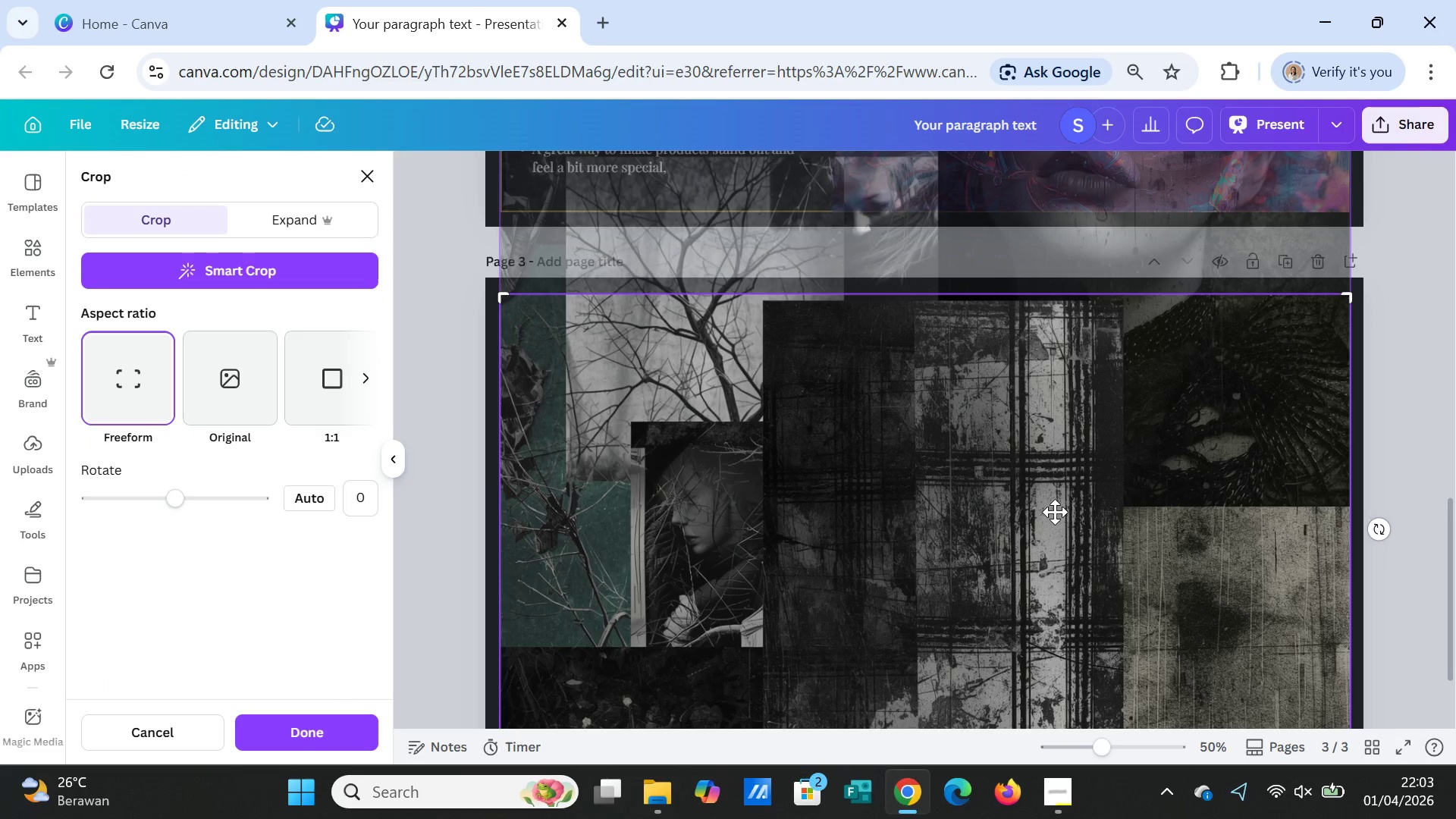 
left_click_drag(start_coordinate=[1055, 512], to_coordinate=[1069, 808])
 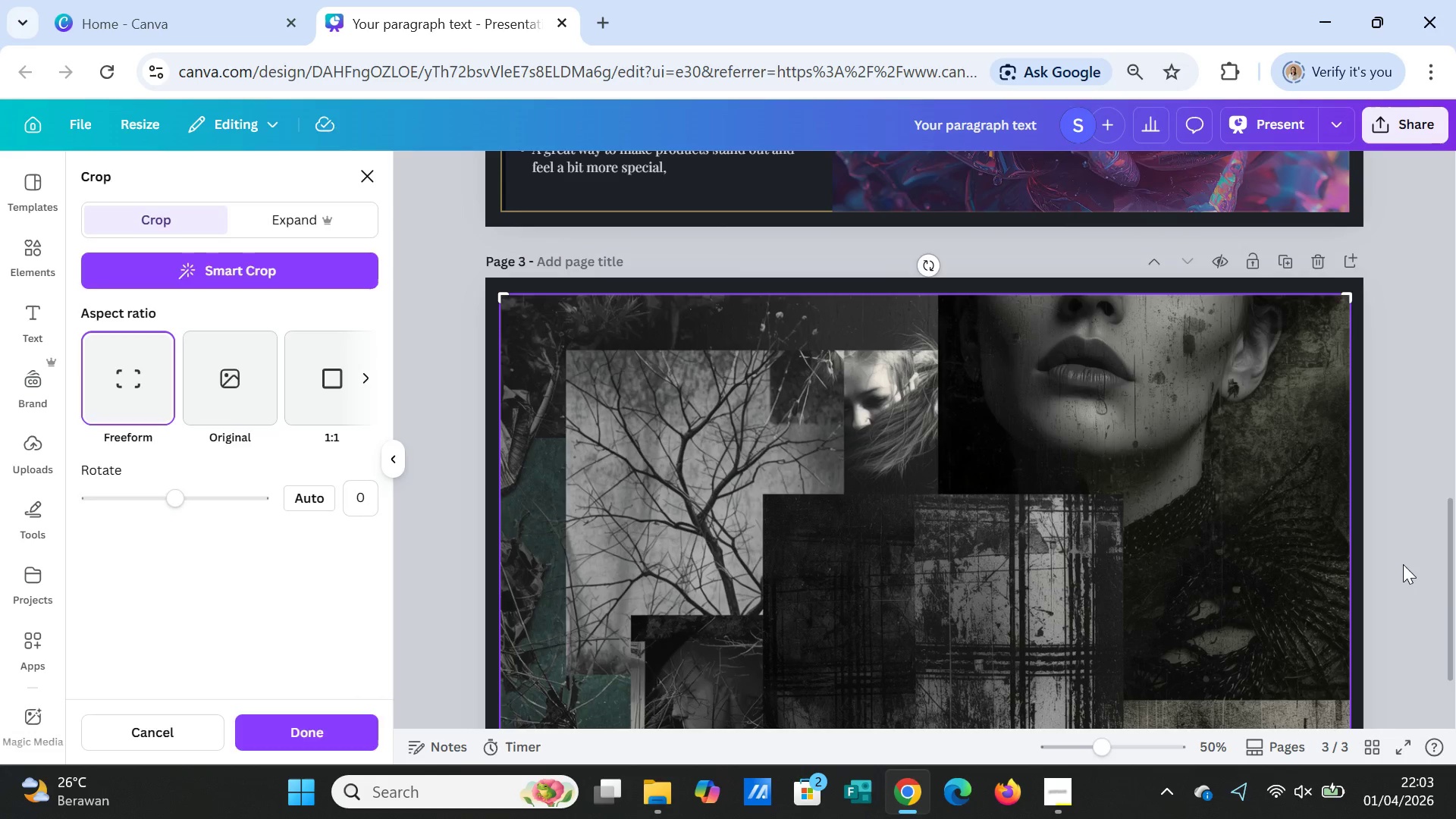 
left_click([1403, 564])
 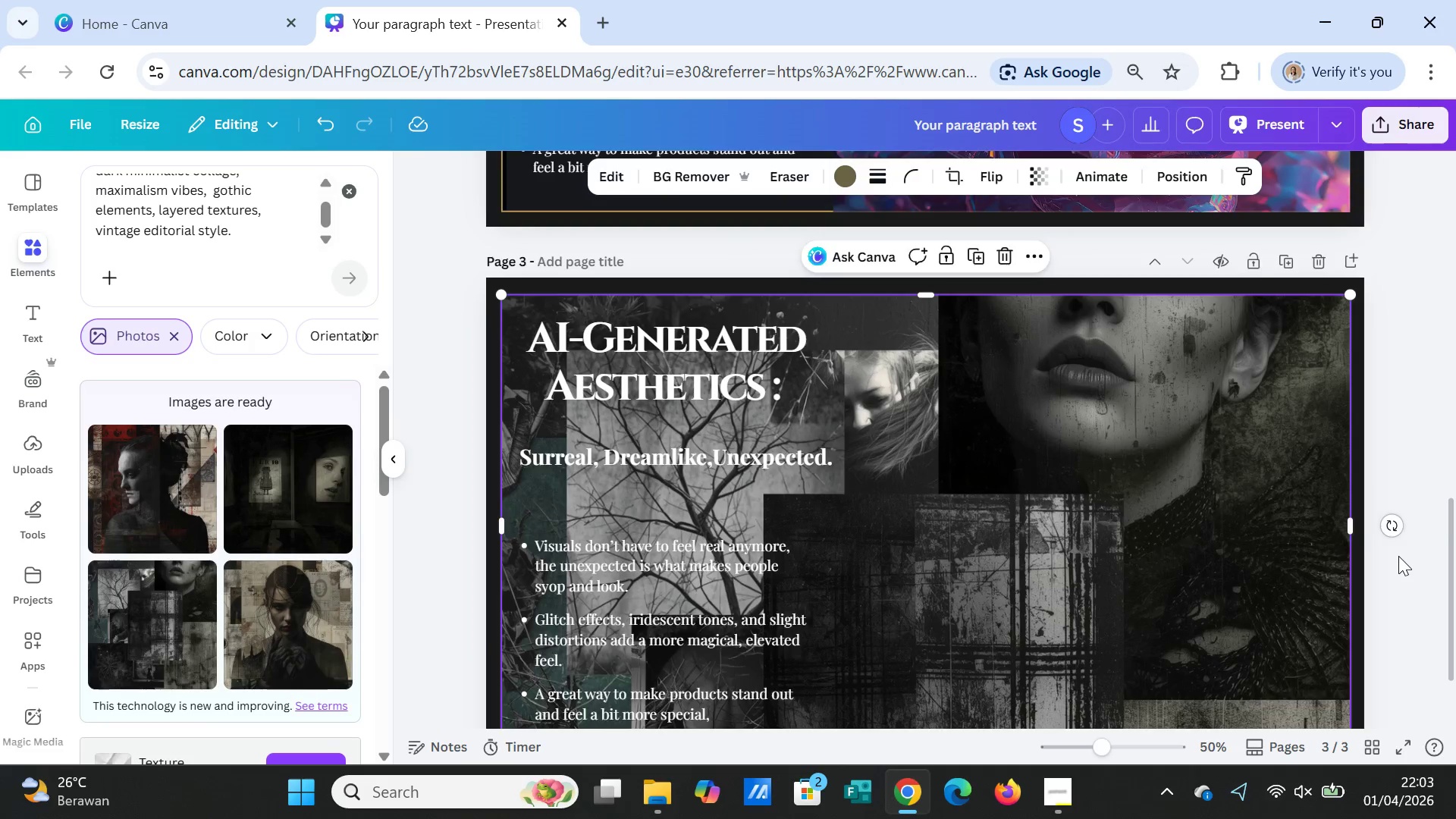 
scroll: coordinate [1398, 556], scroll_direction: down, amount: 2.0
 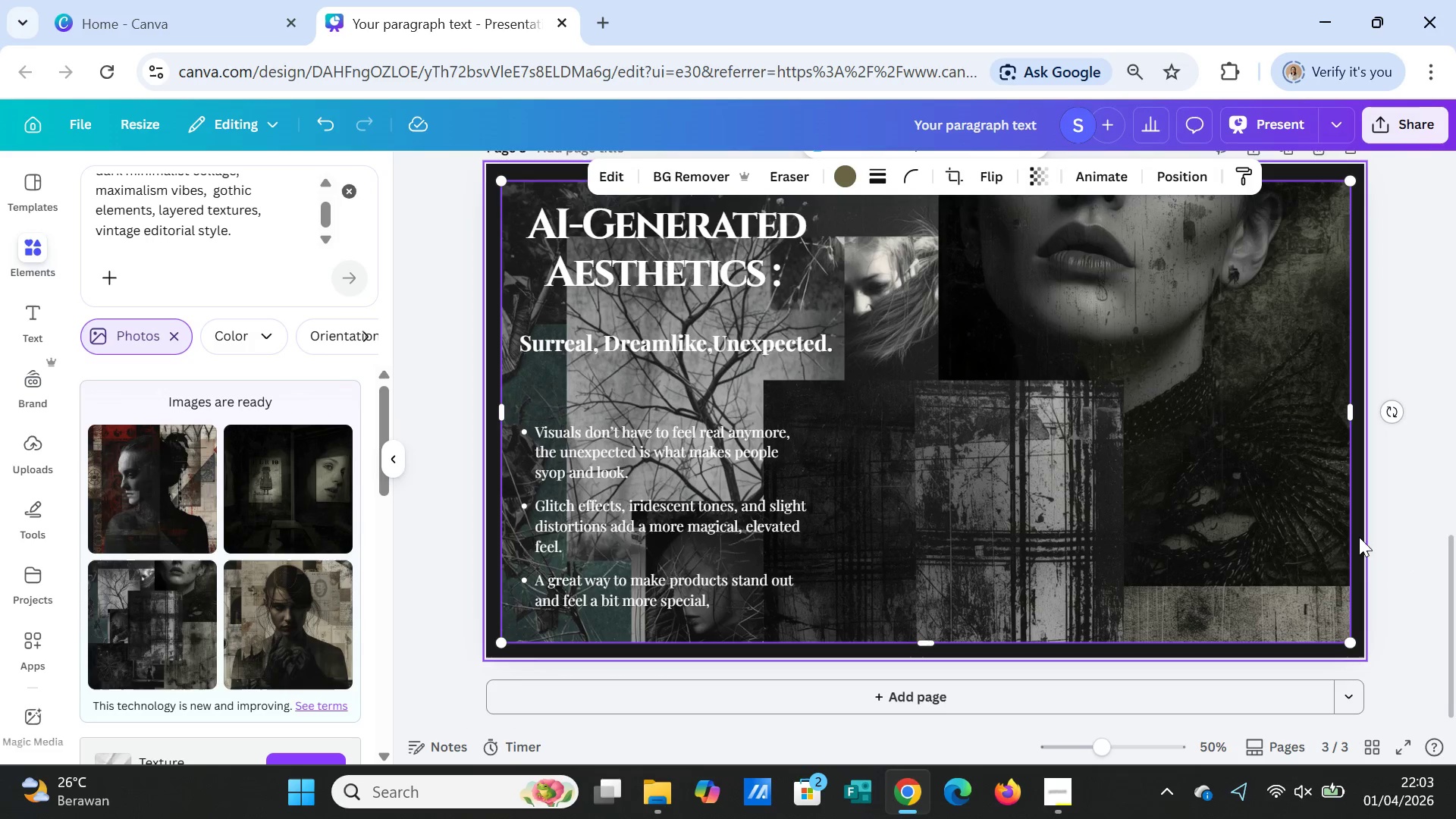 
left_click([1382, 529])
 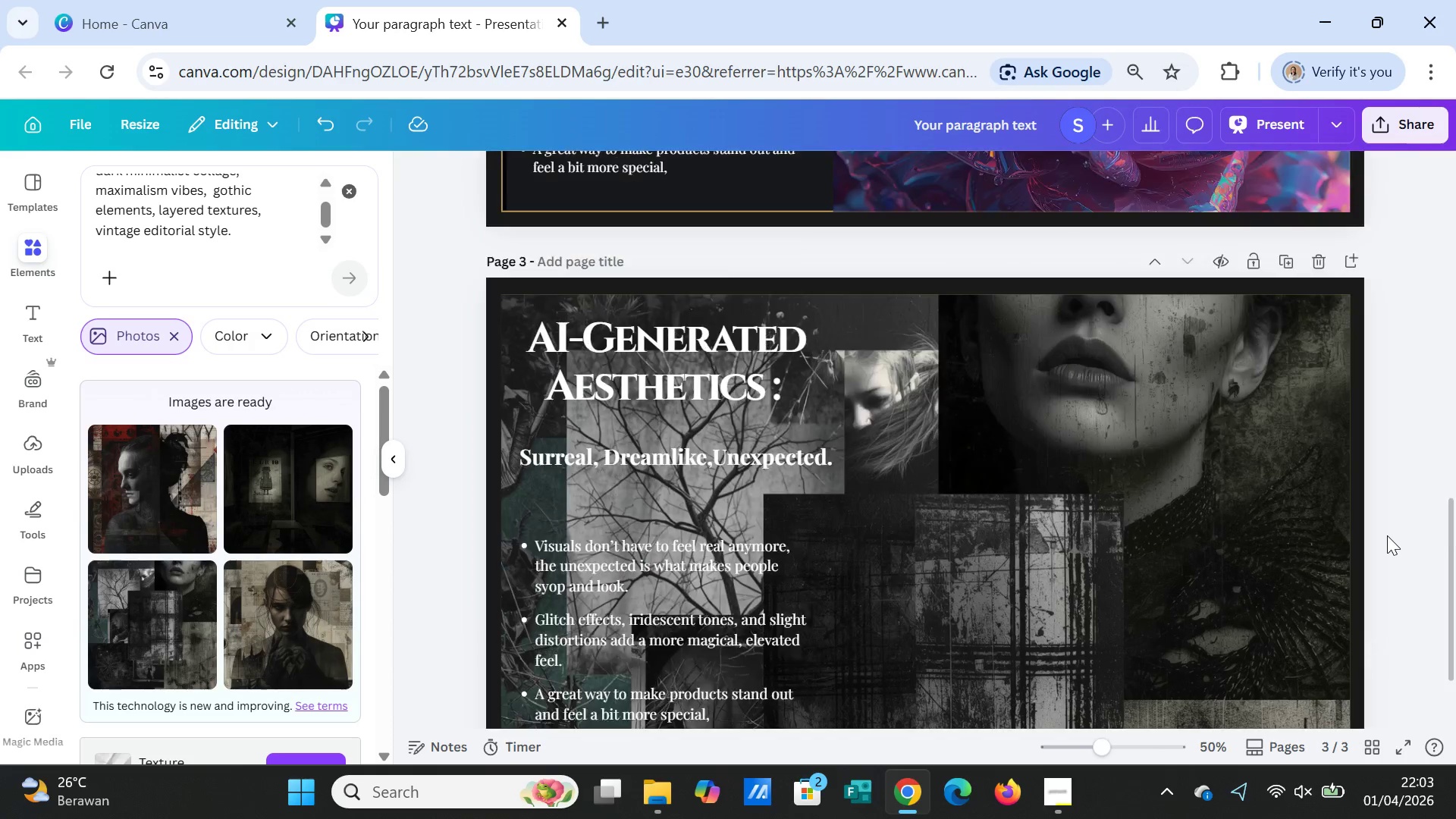 
scroll: coordinate [1387, 535], scroll_direction: up, amount: 1.0
 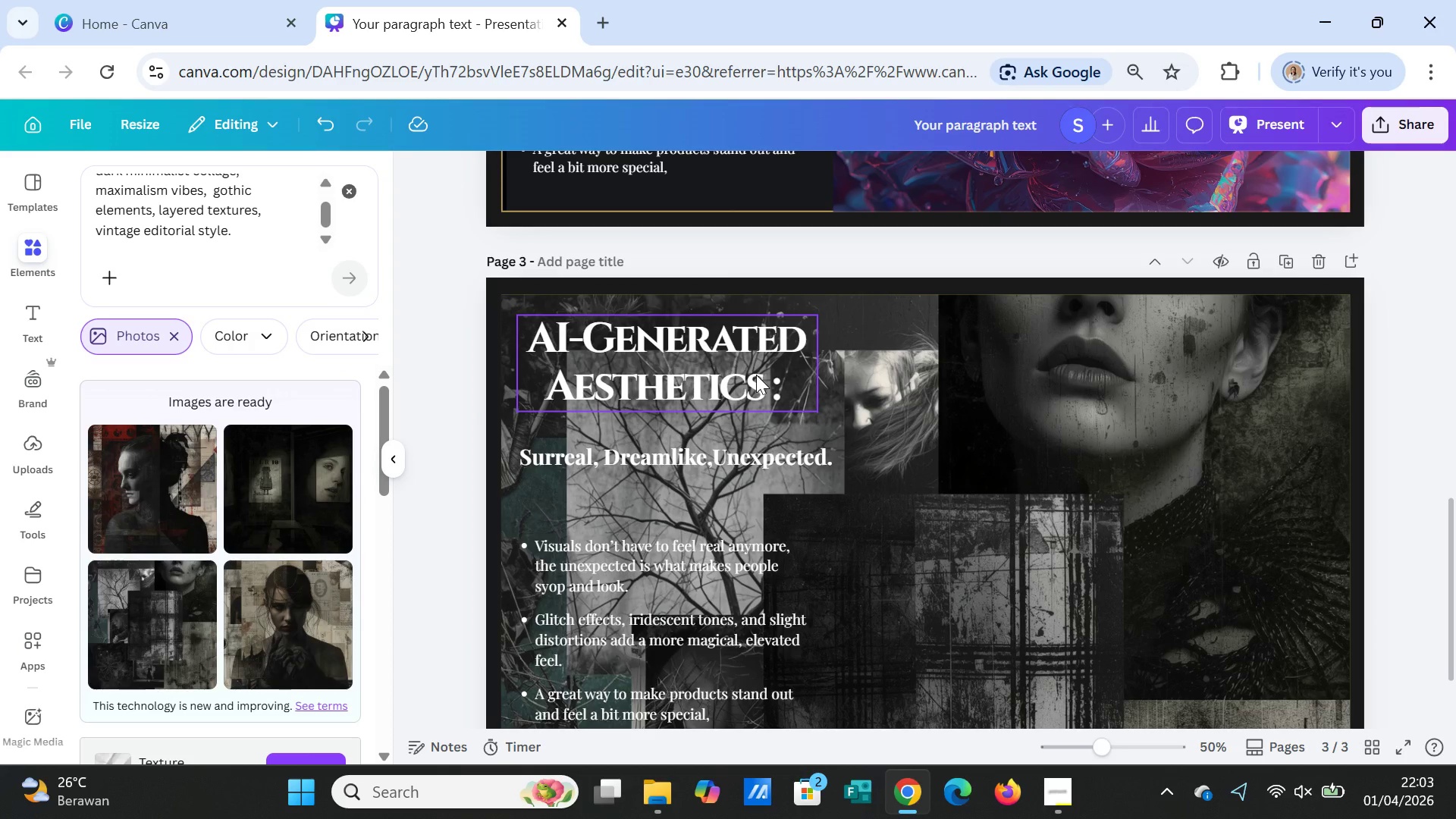 
left_click([796, 375])
 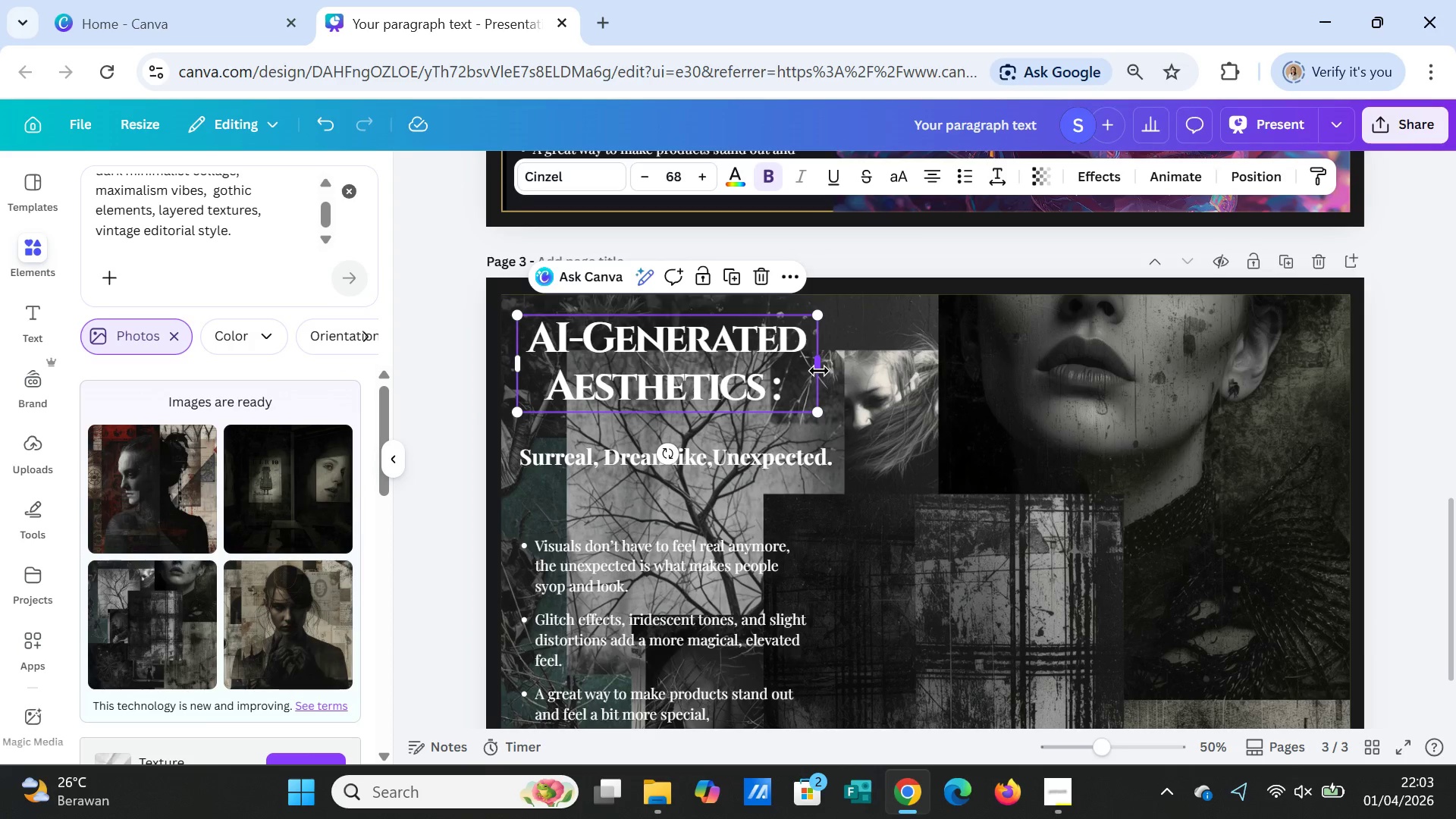 
left_click_drag(start_coordinate=[819, 371], to_coordinate=[1253, 366])
 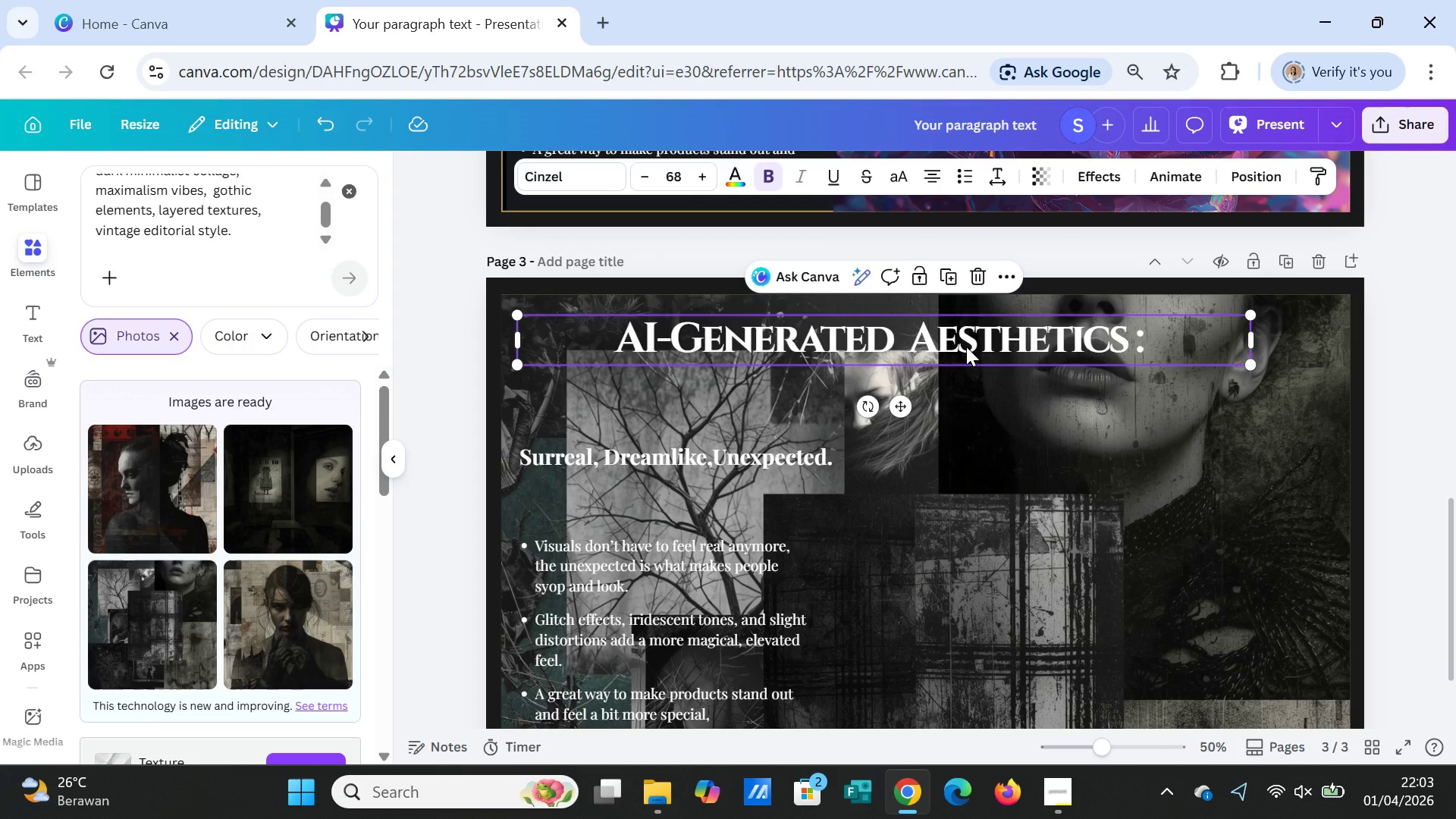 
left_click_drag(start_coordinate=[966, 347], to_coordinate=[1011, 372])
 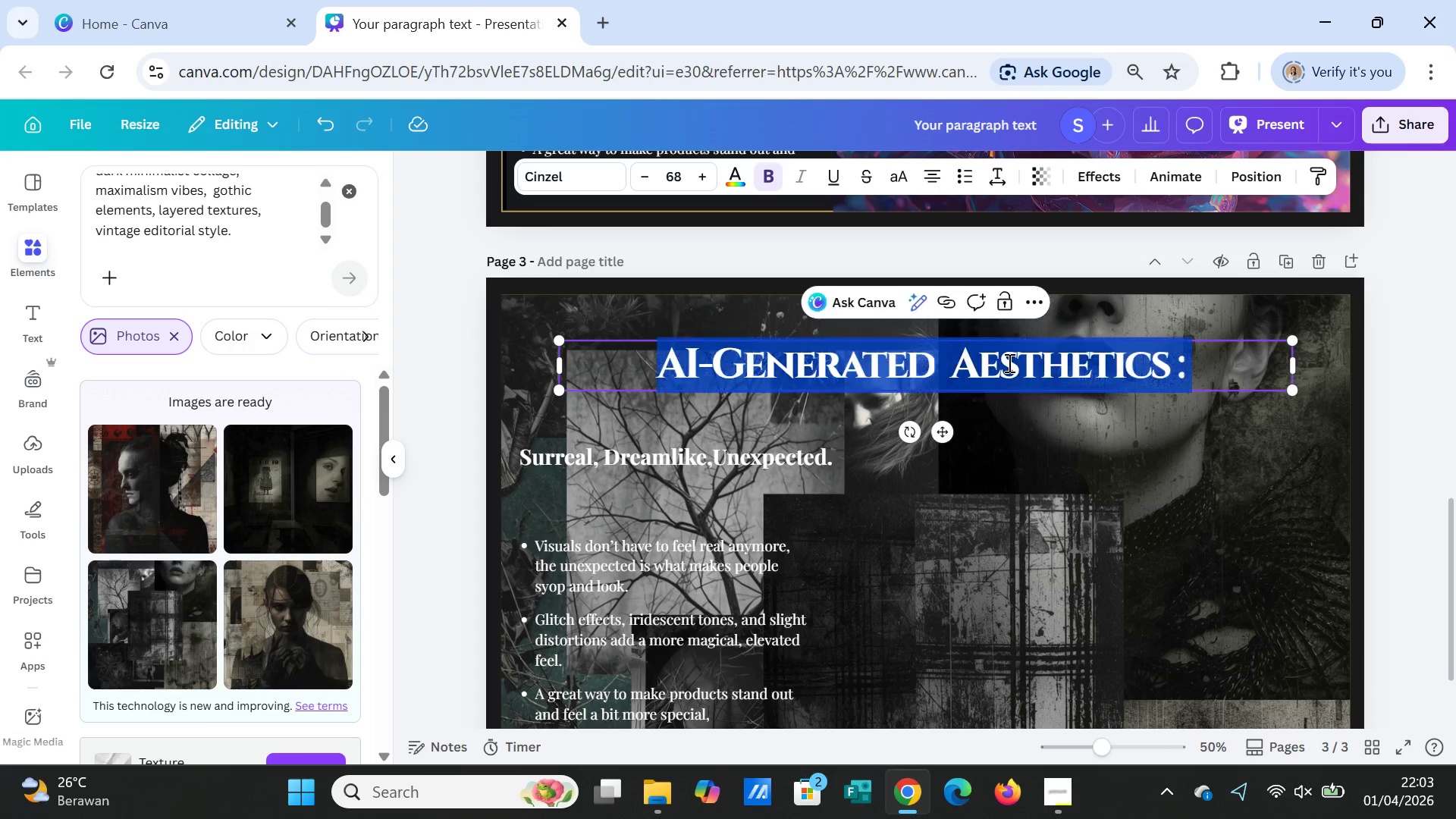 
double_click([1008, 362])
 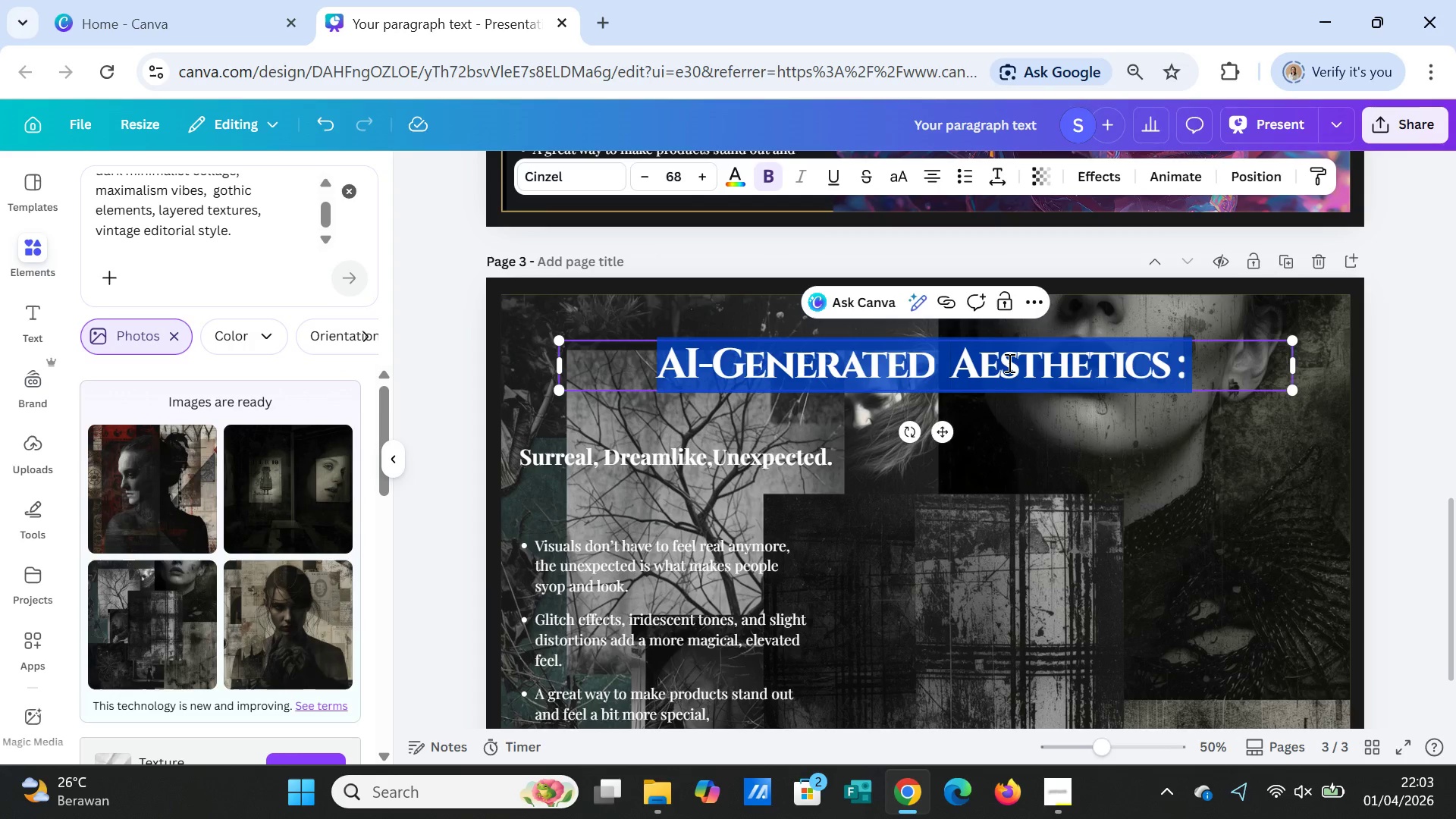 
key(CapsLock)
 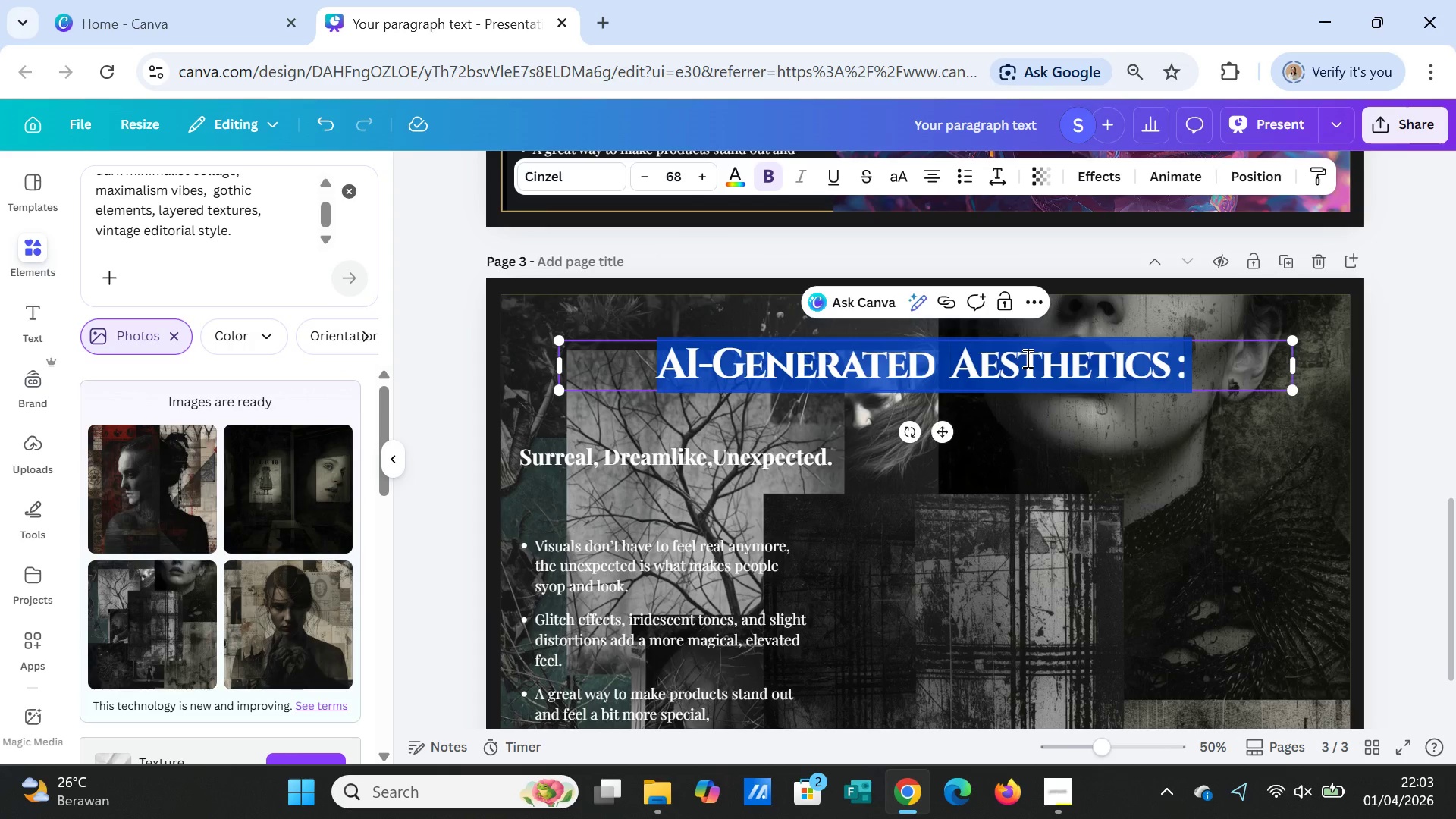 
type(MA)
 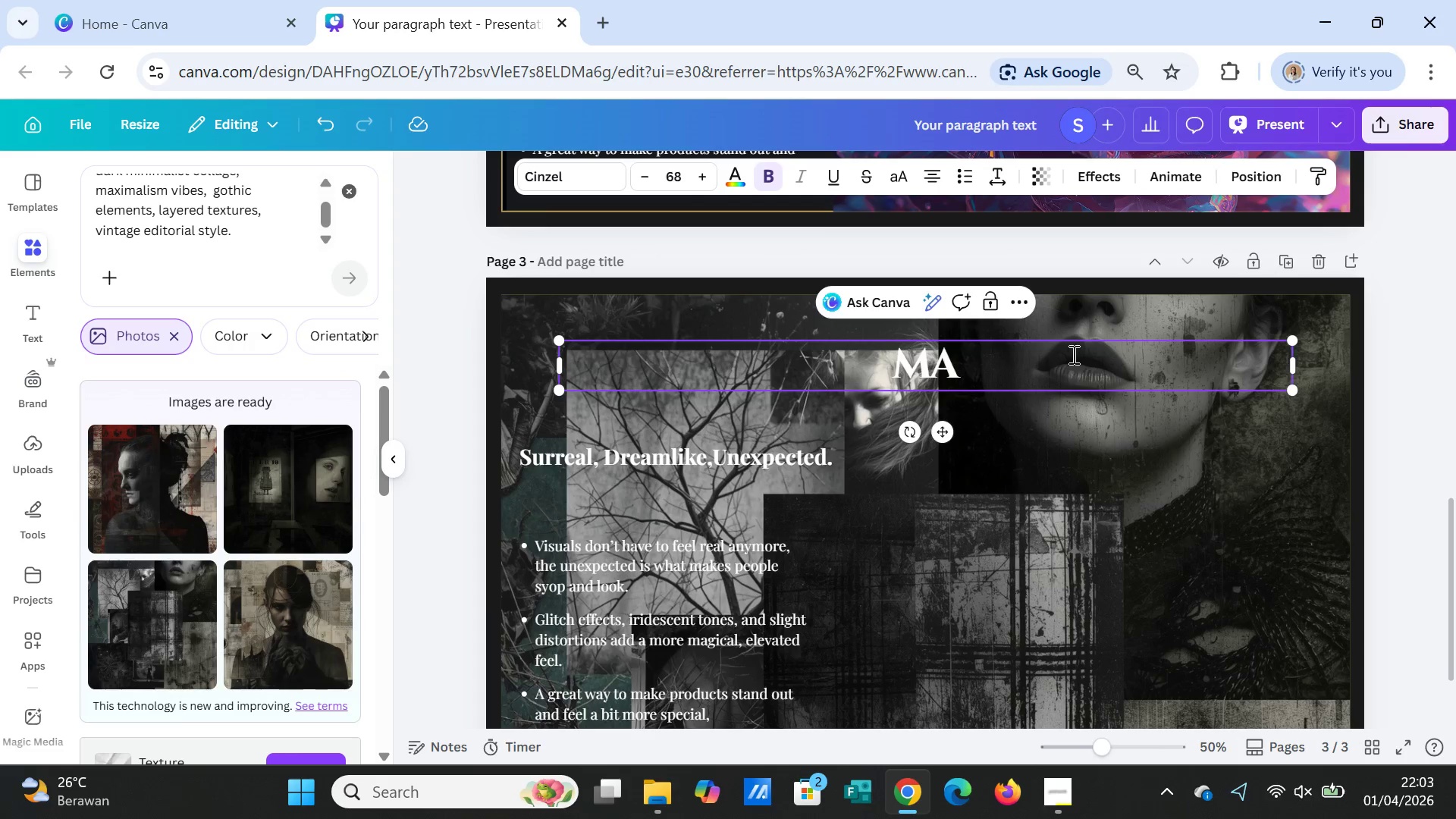 
type(XIM)
 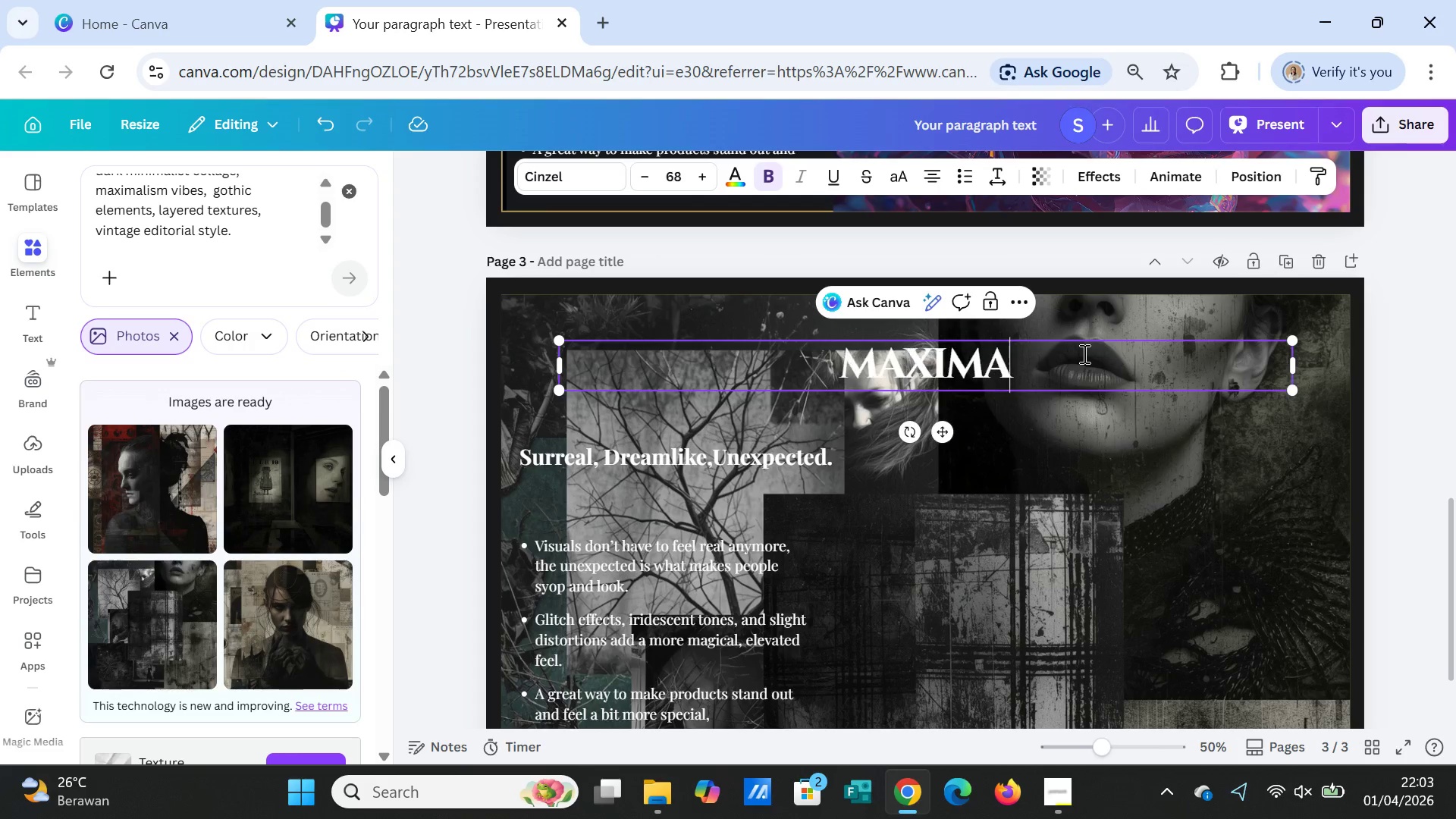 
type(ALISM IS BACK)
 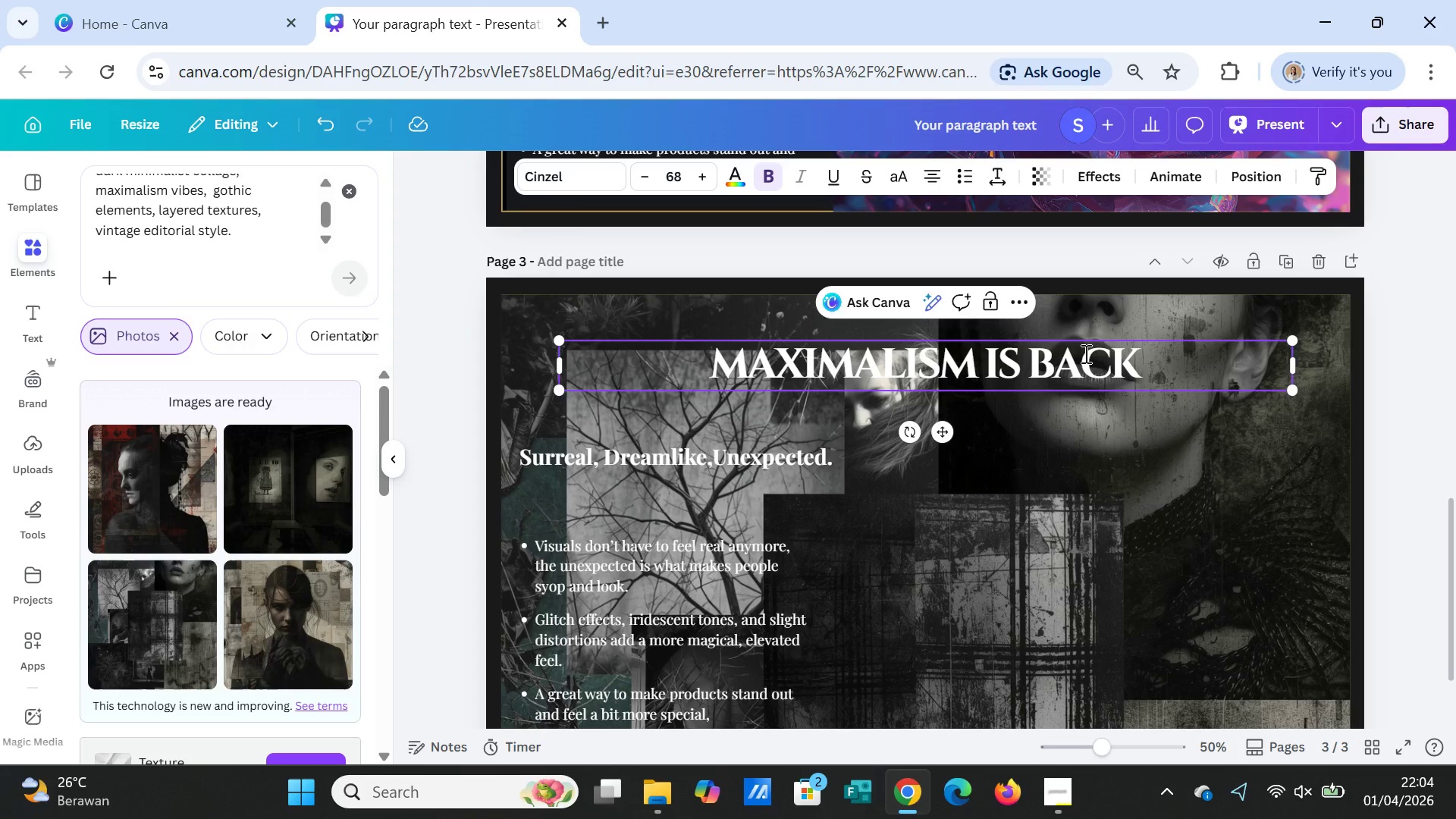 
wait(18.42)
 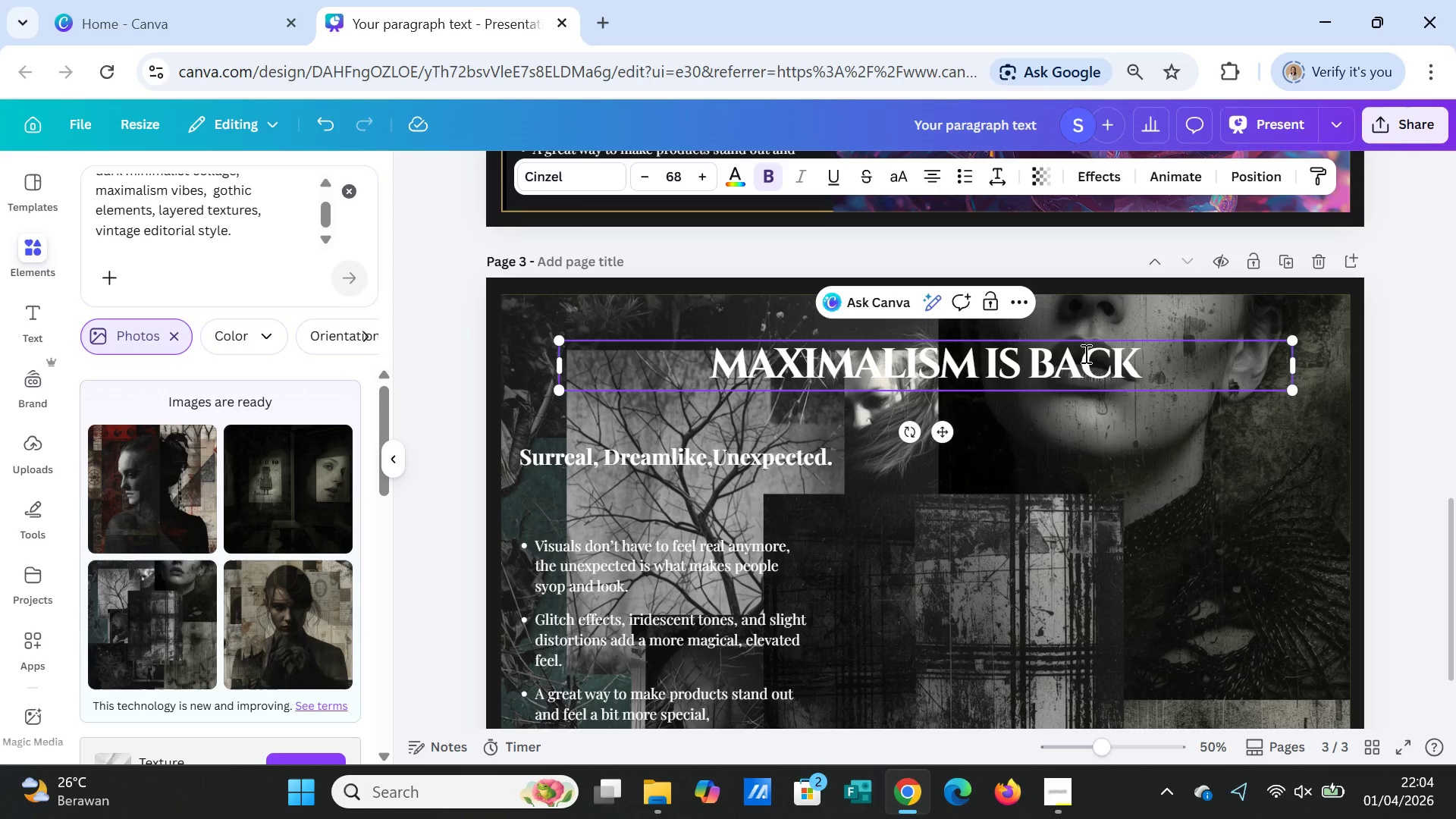 
left_click([1216, 449])
 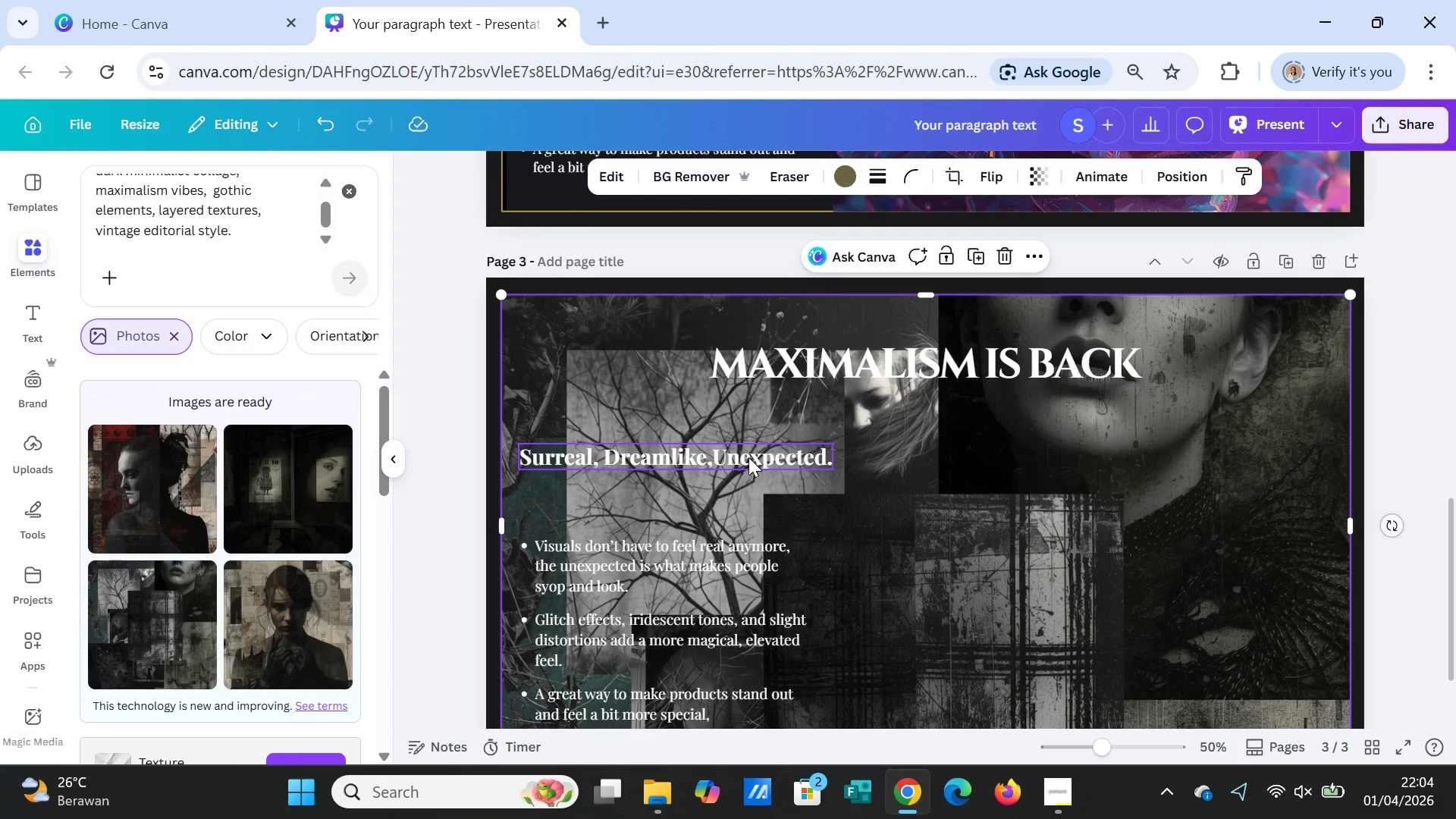 
left_click_drag(start_coordinate=[748, 457], to_coordinate=[1002, 416])
 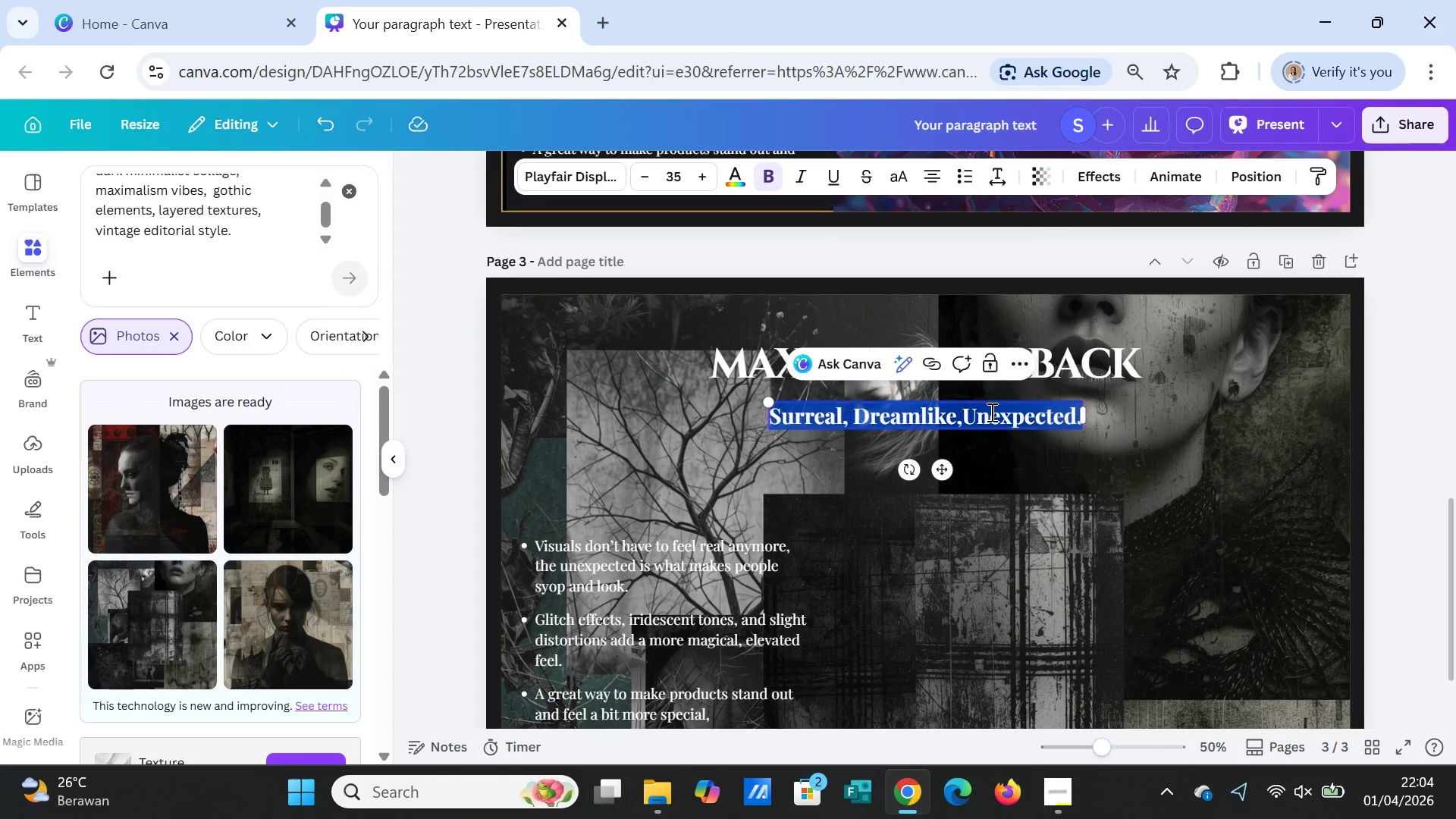 
double_click([990, 412])
 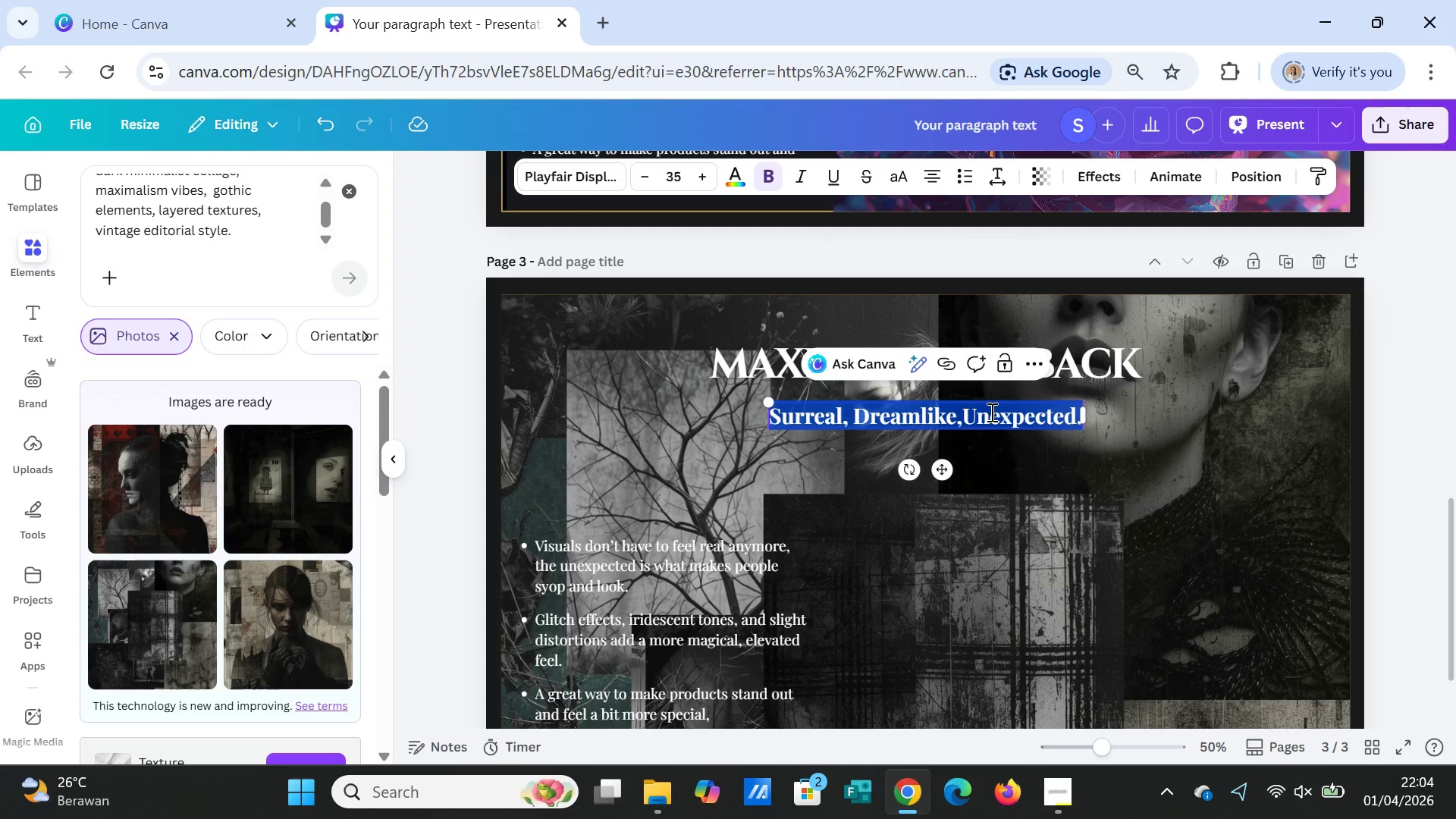 
key(Control+9)
 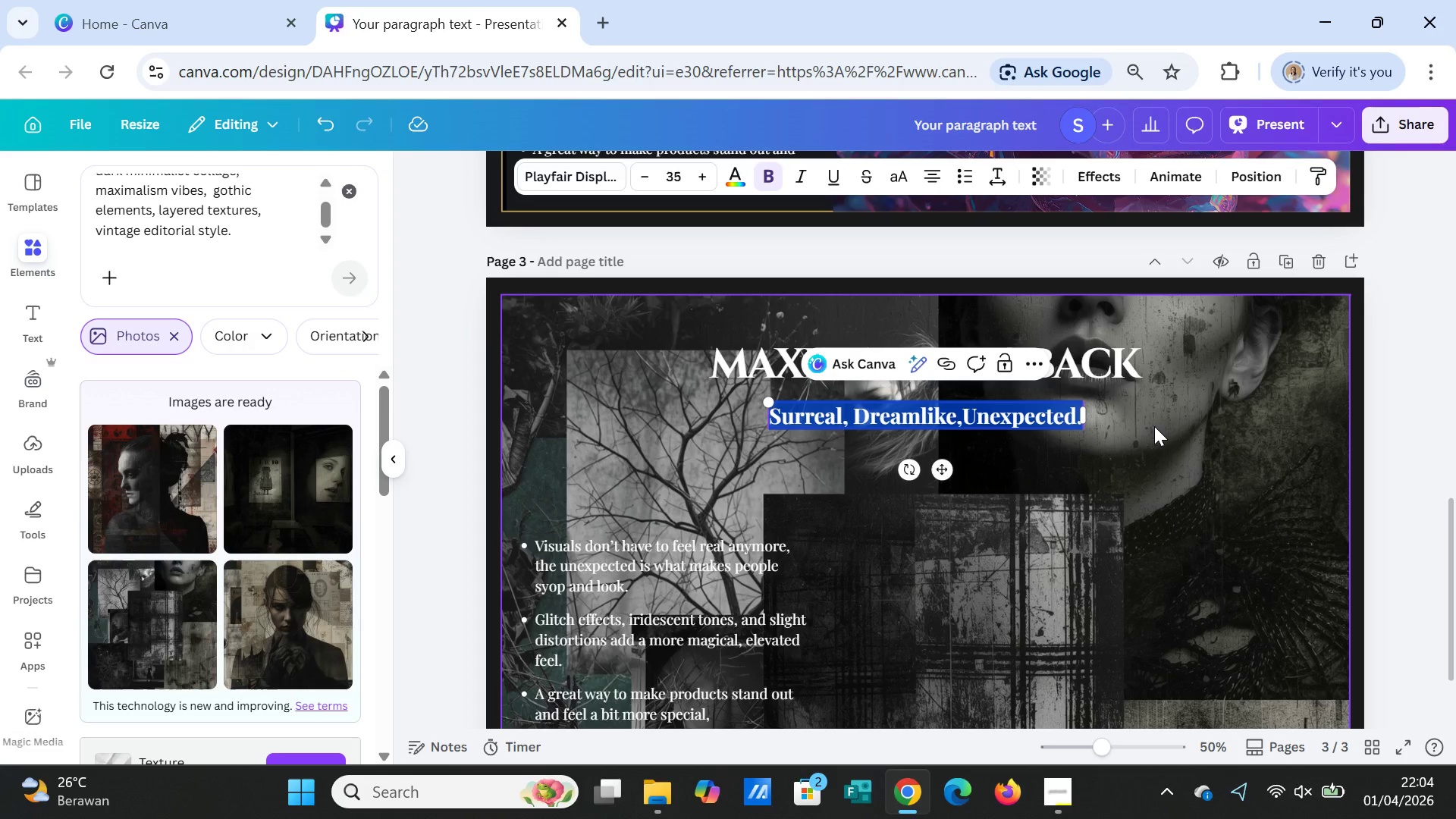 
type((And louder than ever))
 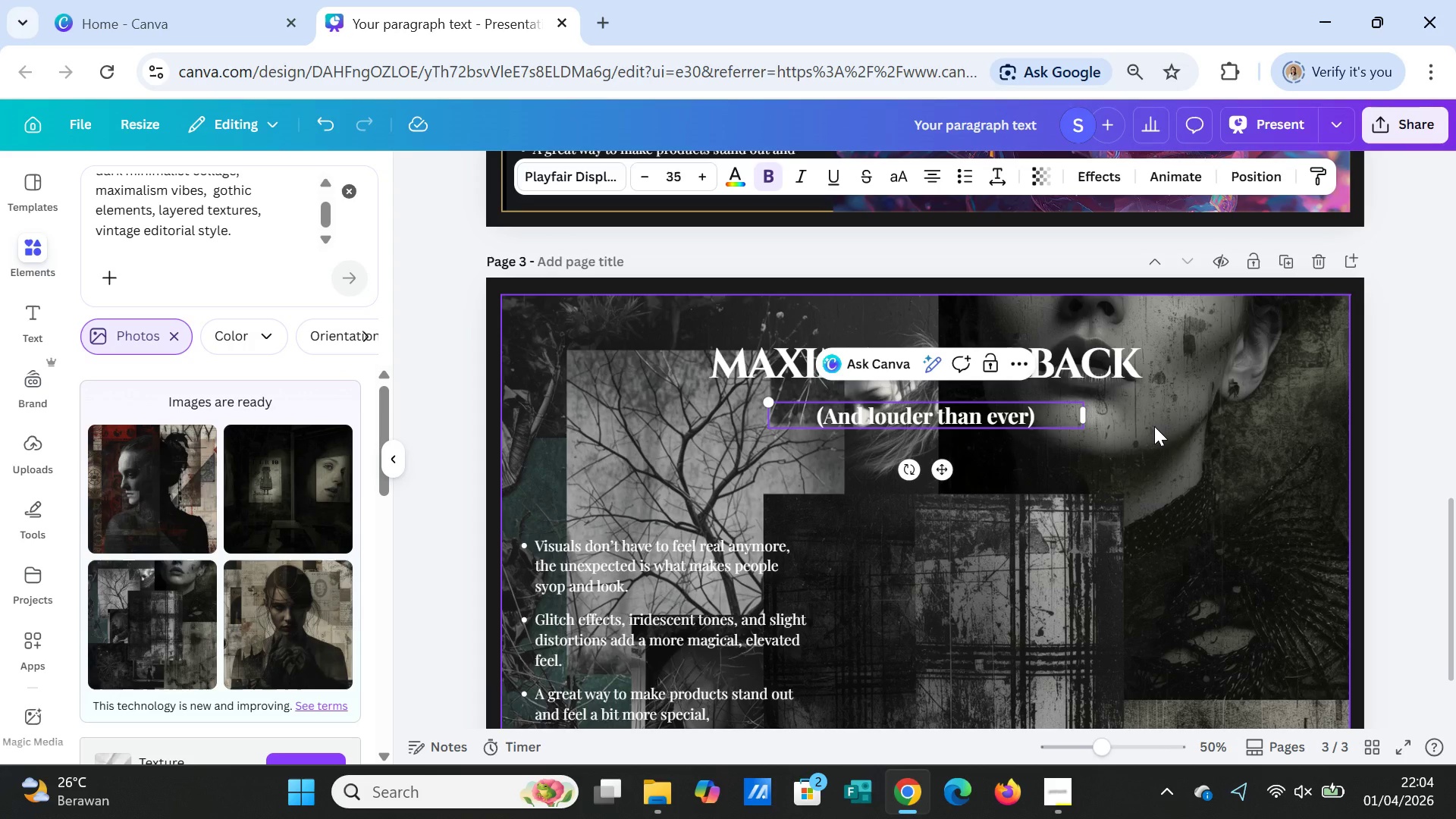 
left_click([1159, 513])
 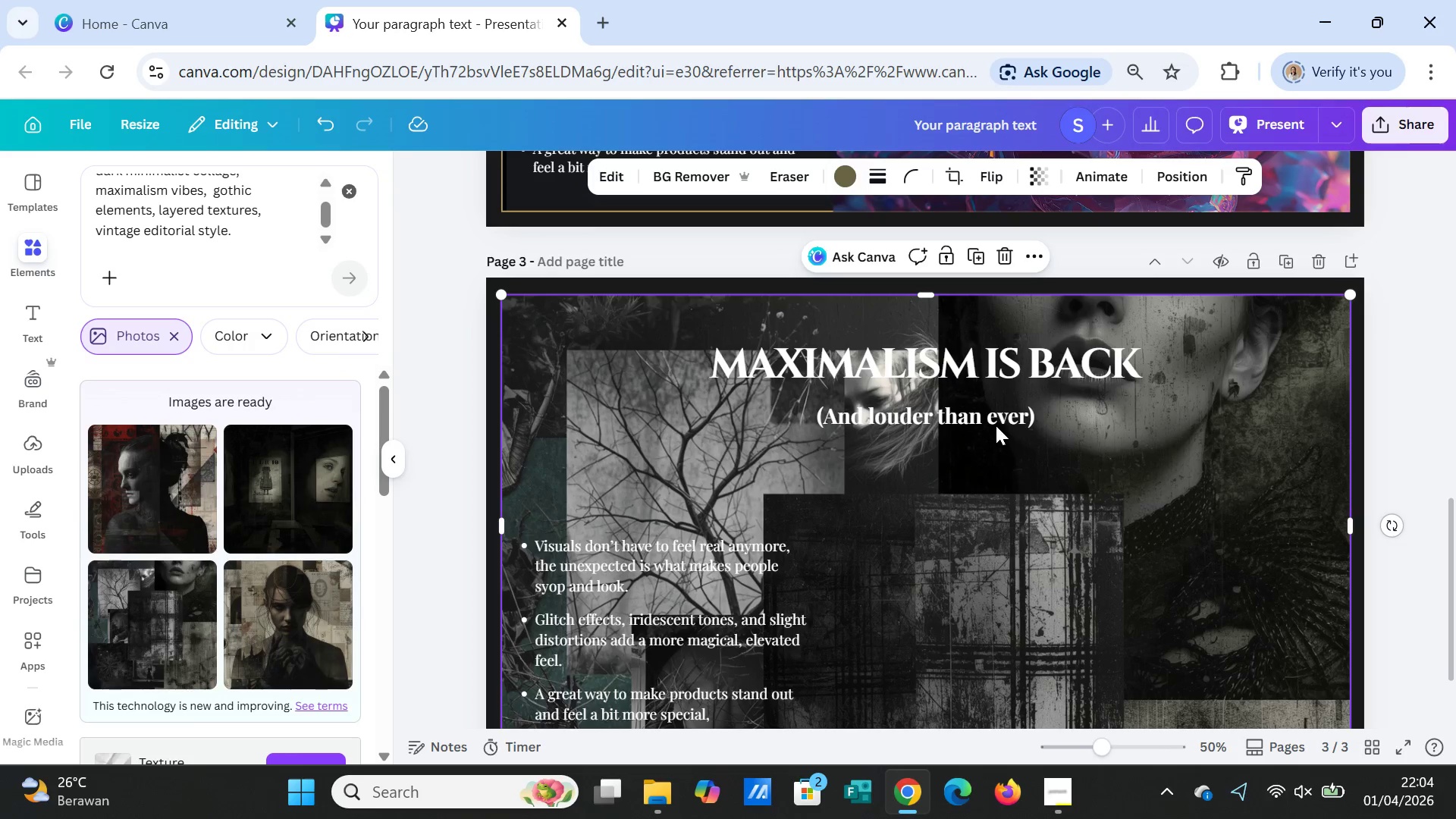 
left_click_drag(start_coordinate=[996, 425], to_coordinate=[999, 442])
 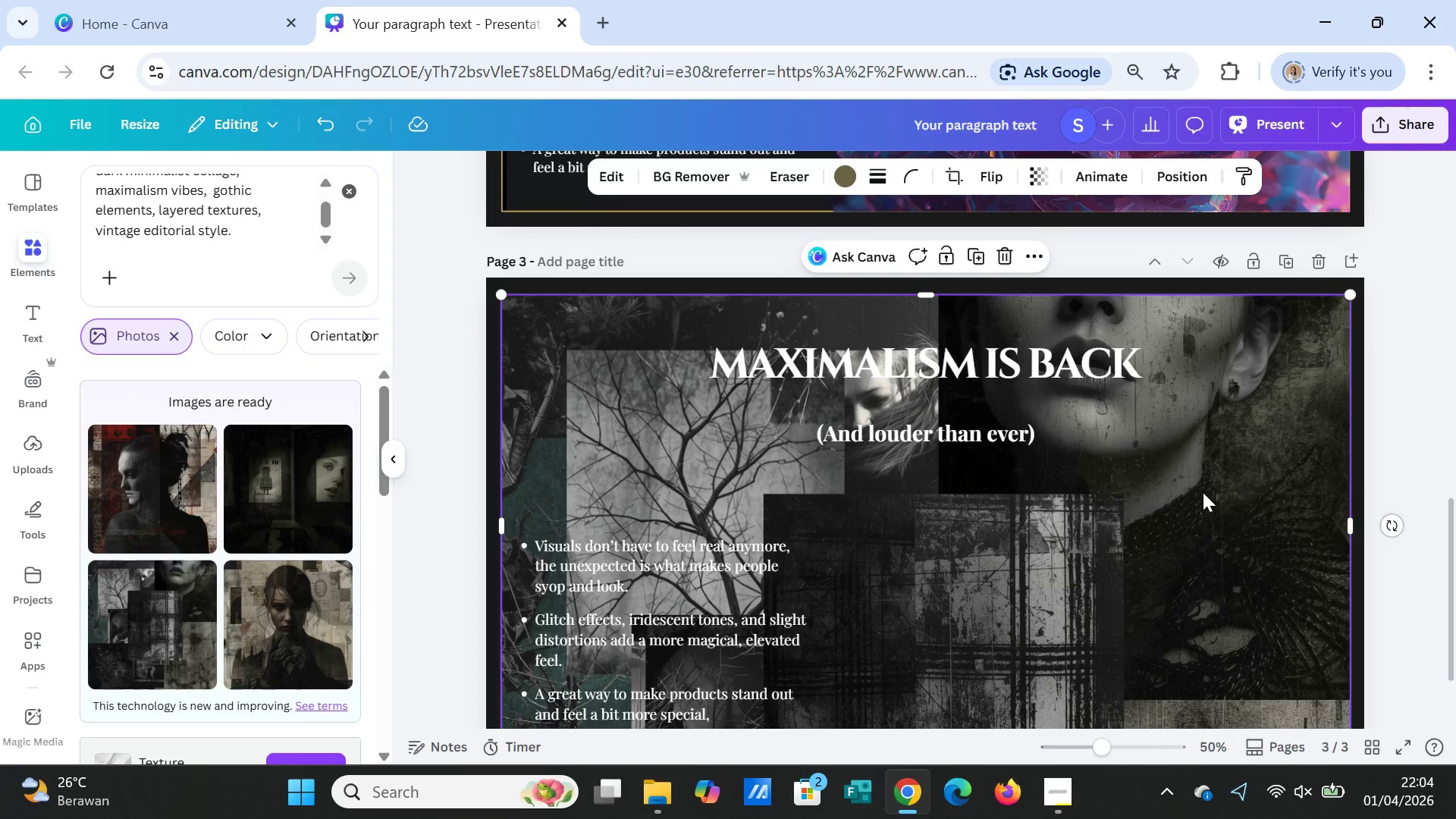 
left_click([1203, 492])
 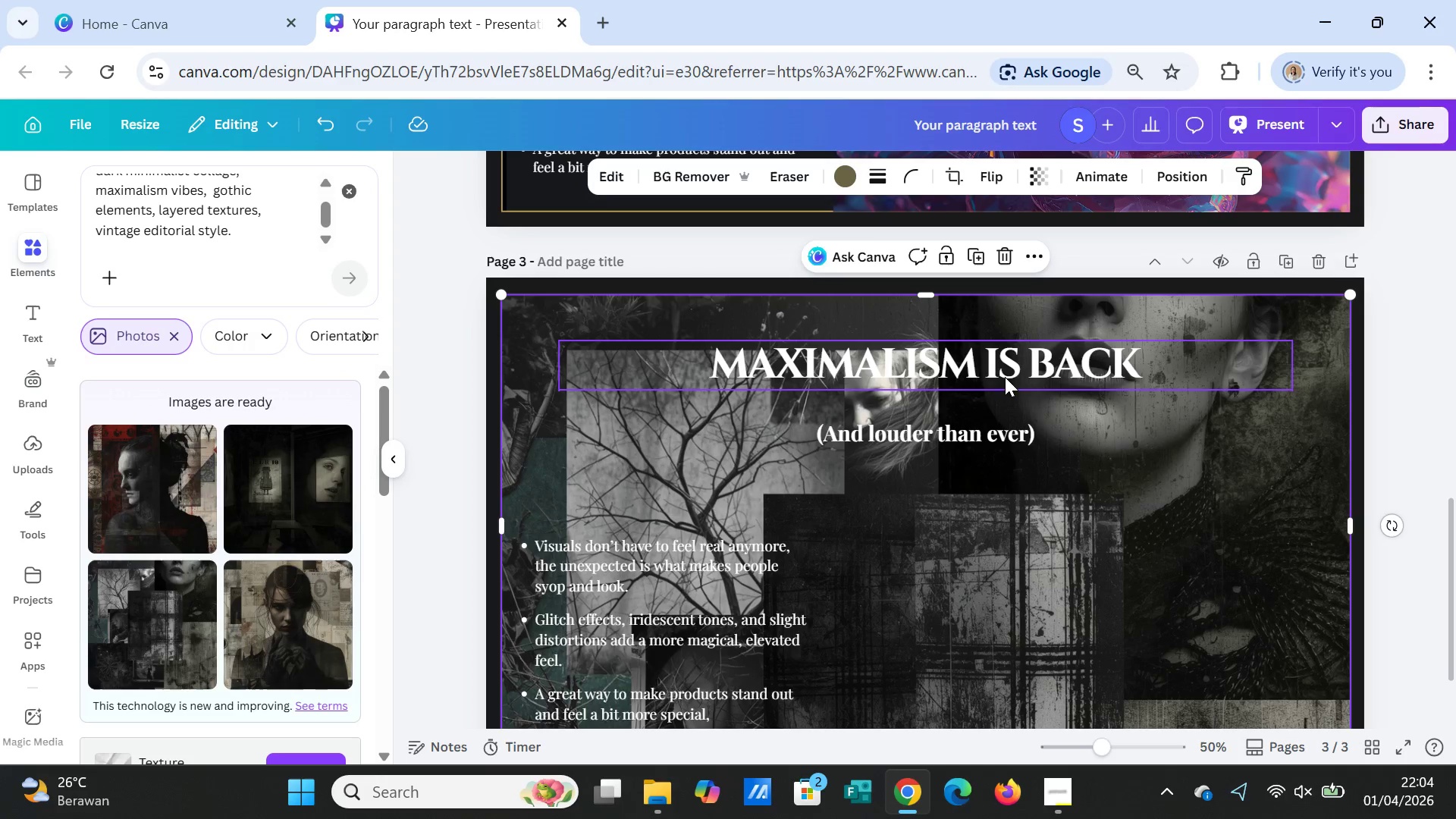 
left_click([1005, 372])
 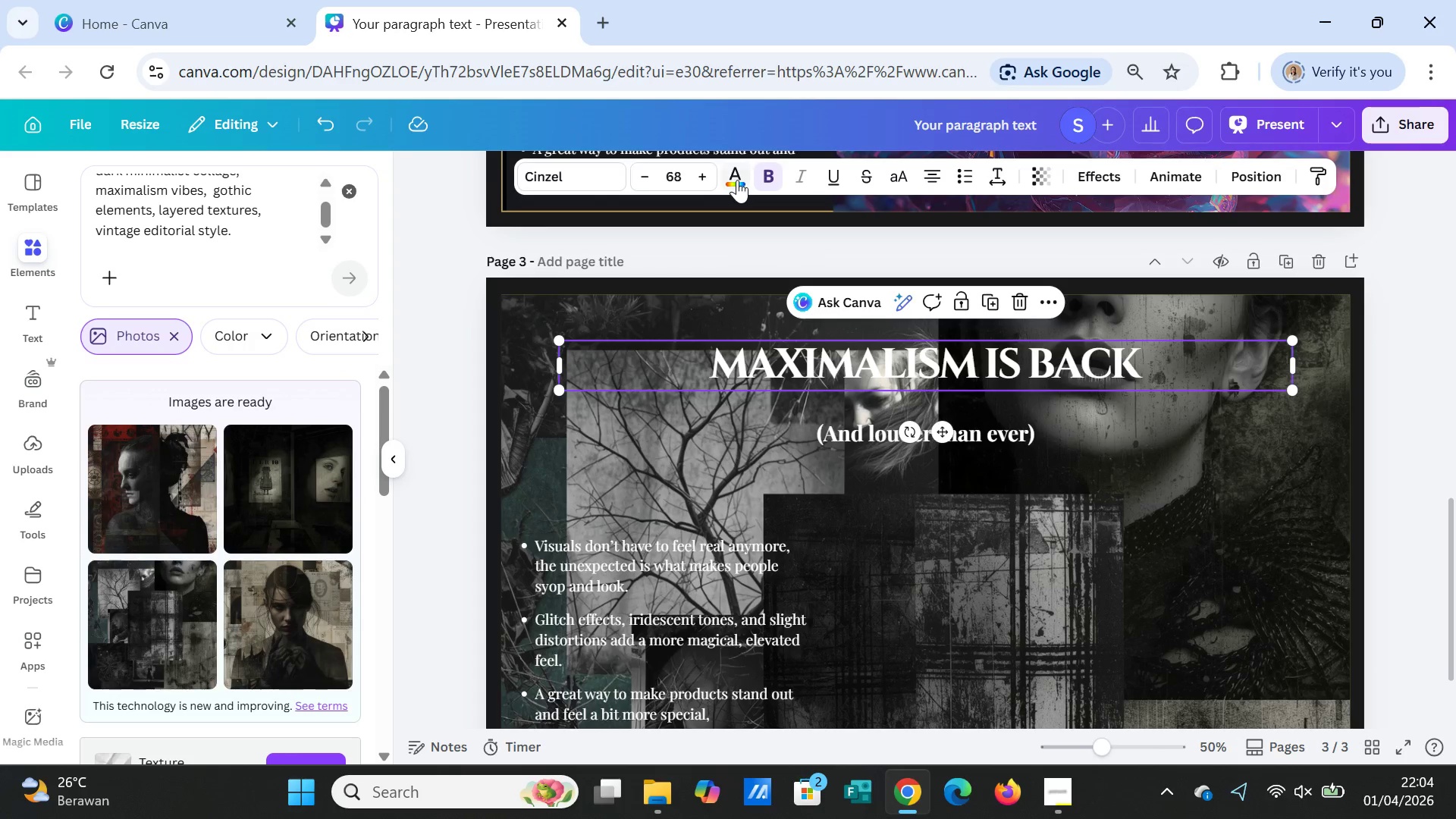 
double_click([708, 174])
 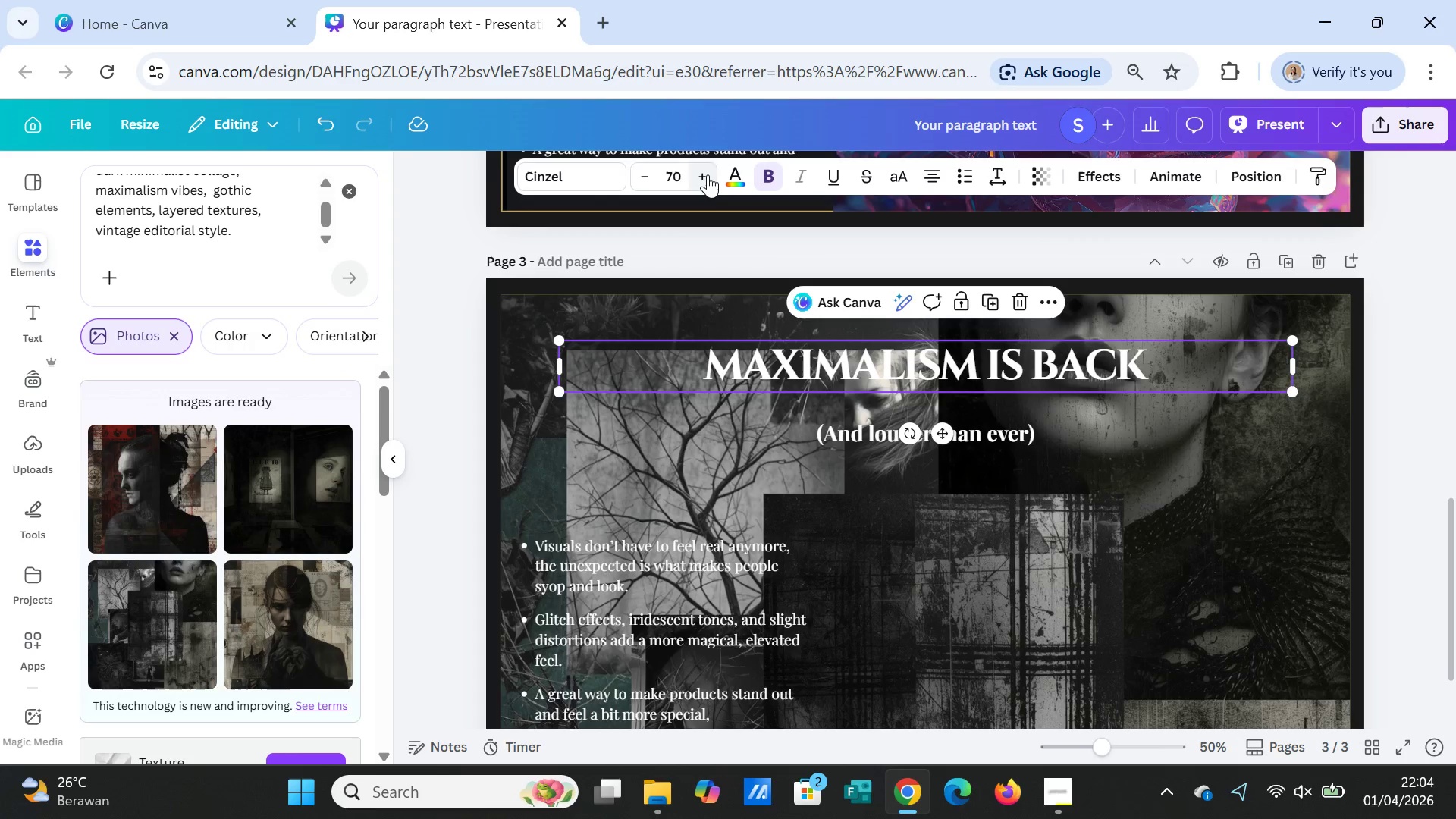 
left_click([708, 174])
 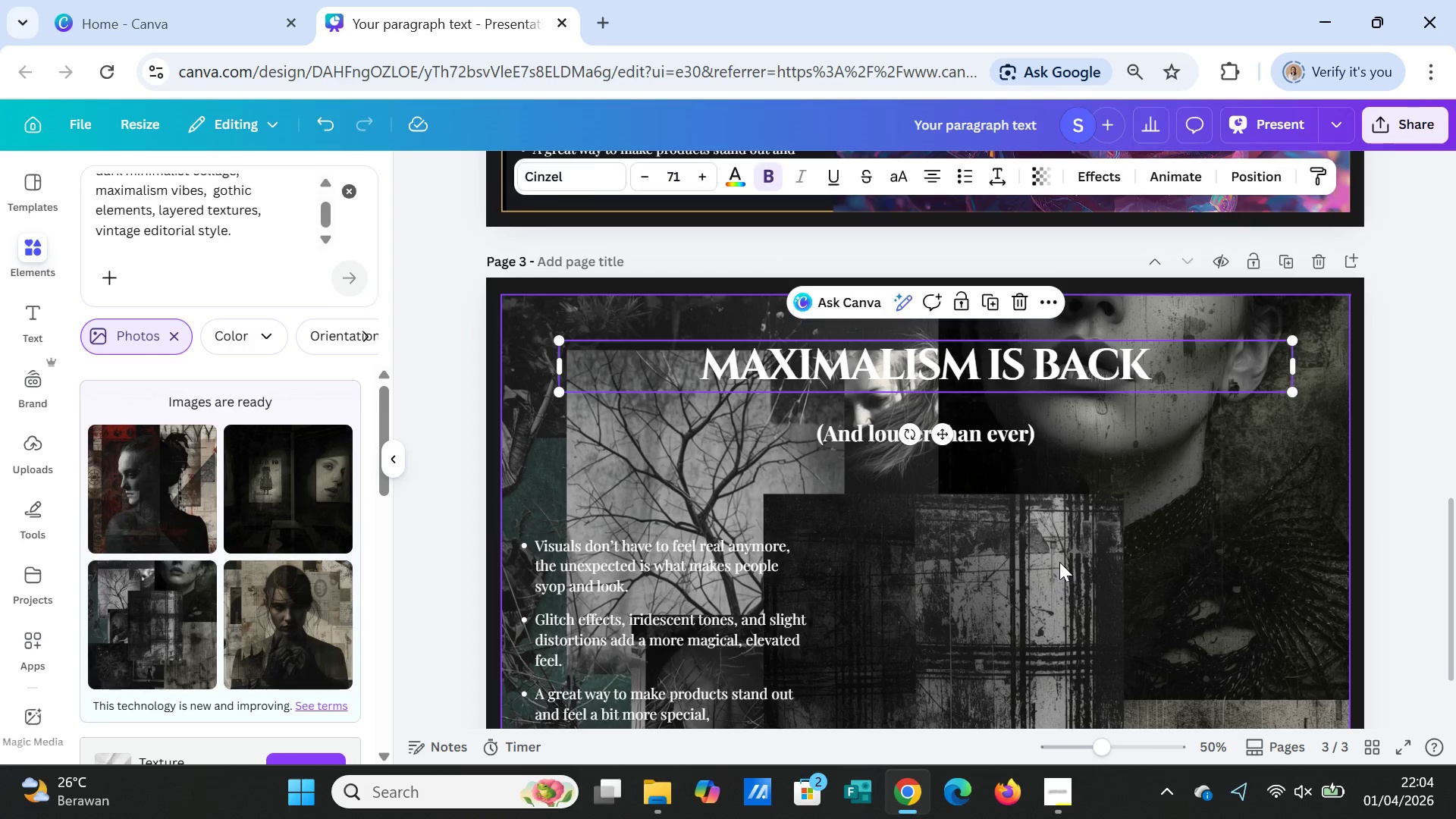 
left_click([1059, 562])
 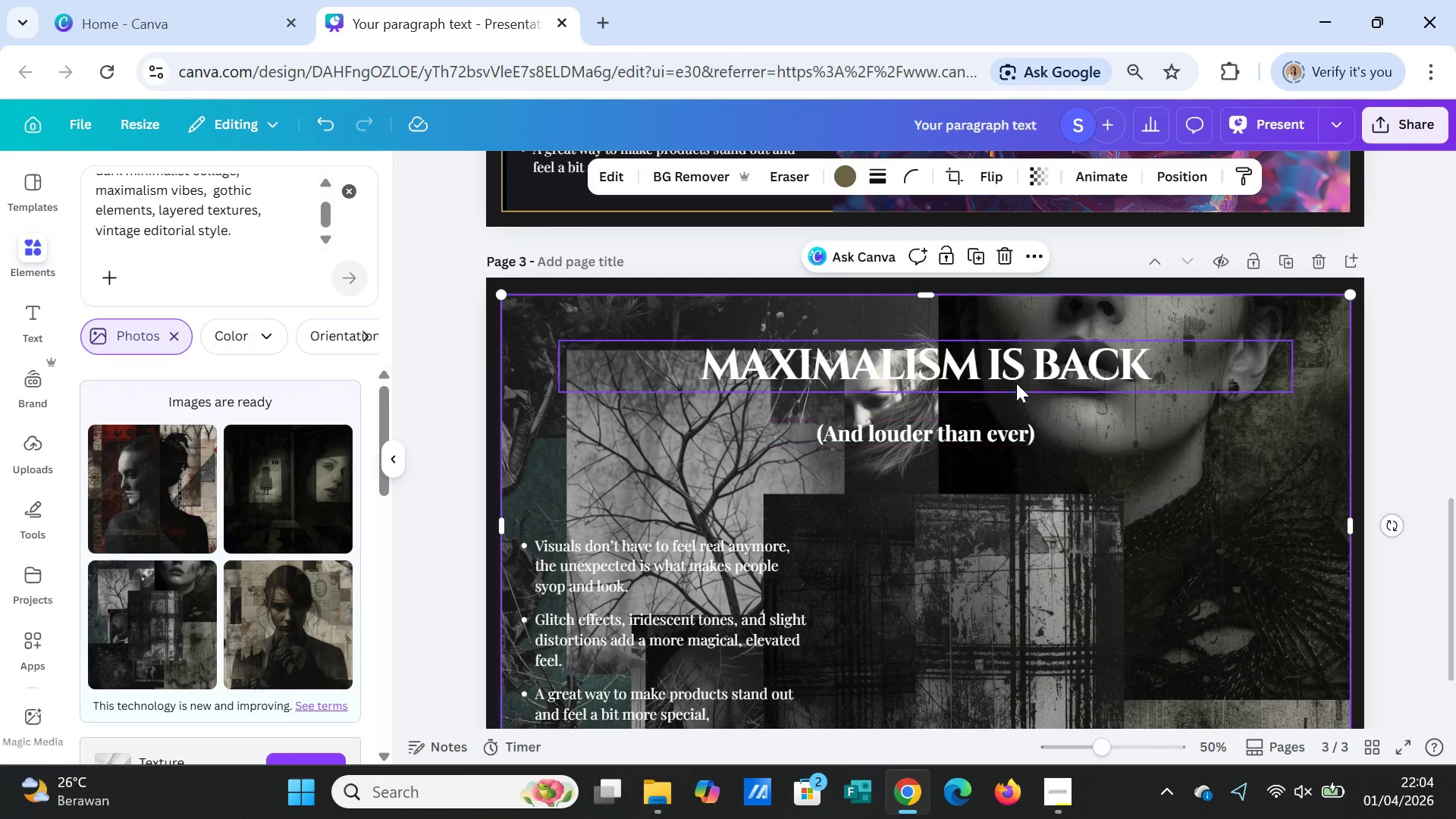 
left_click_drag(start_coordinate=[1014, 377], to_coordinate=[1015, 383])
 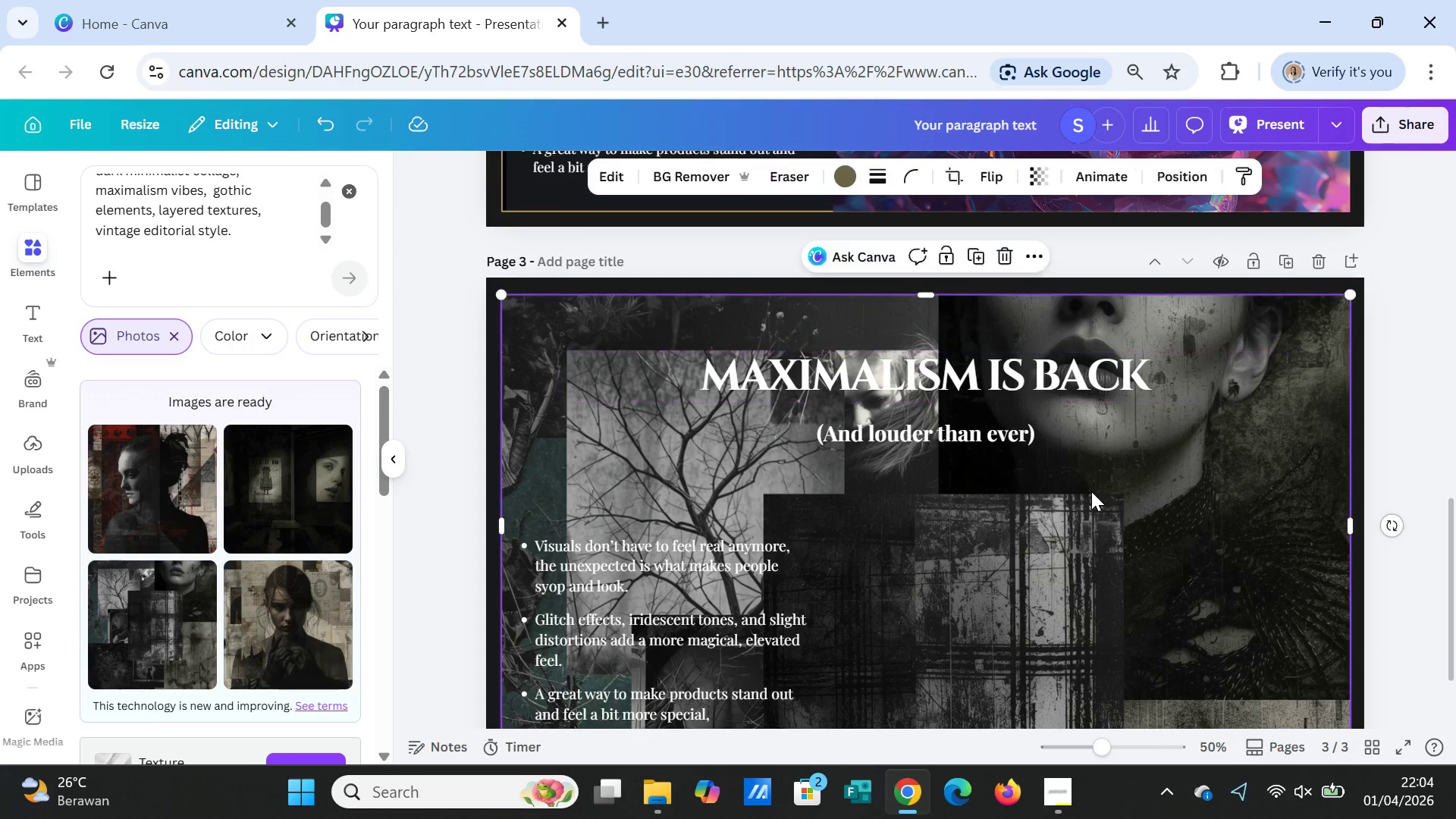 
left_click([1091, 491])
 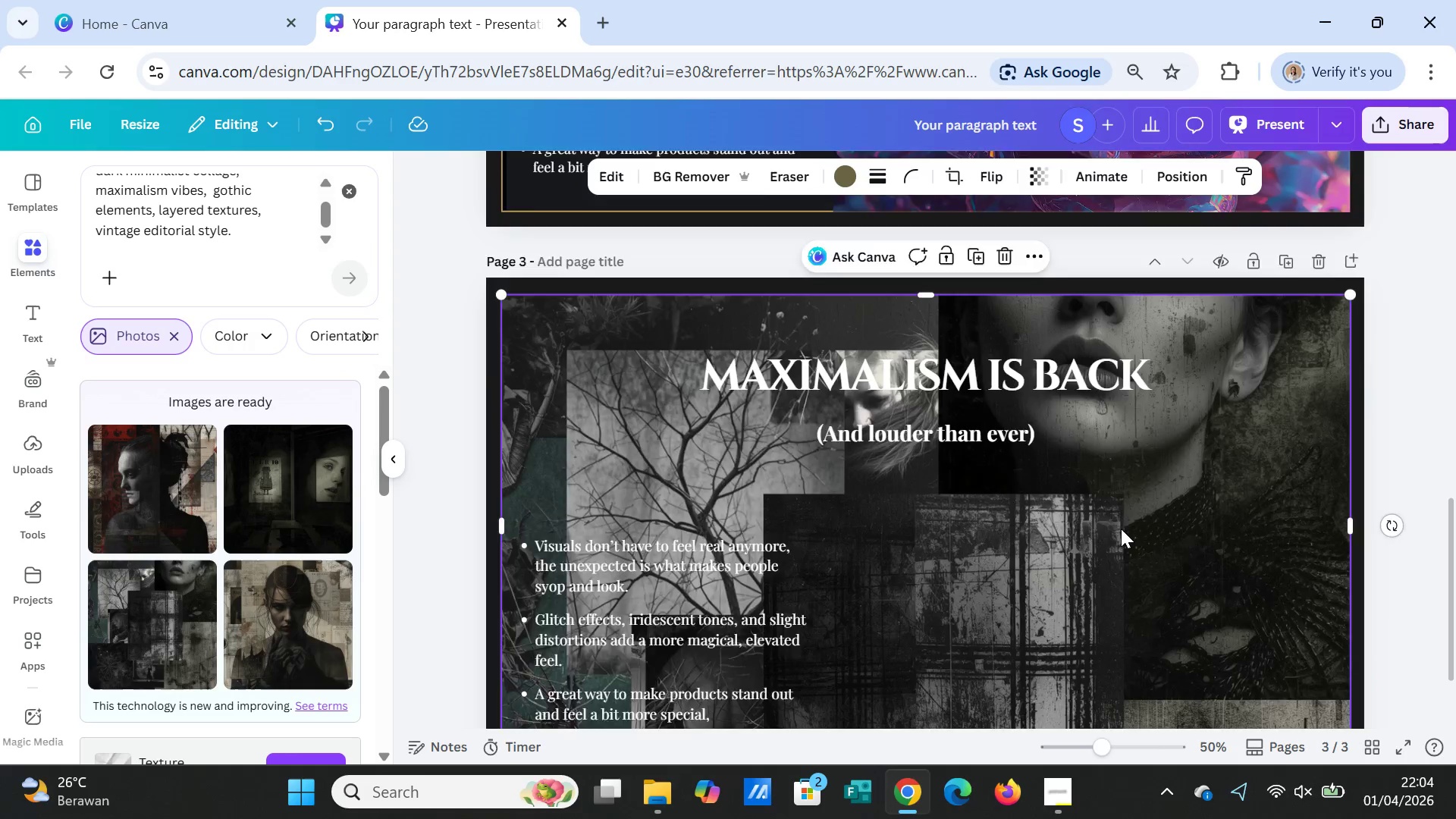 
scroll: coordinate [1121, 529], scroll_direction: up, amount: 3.0
 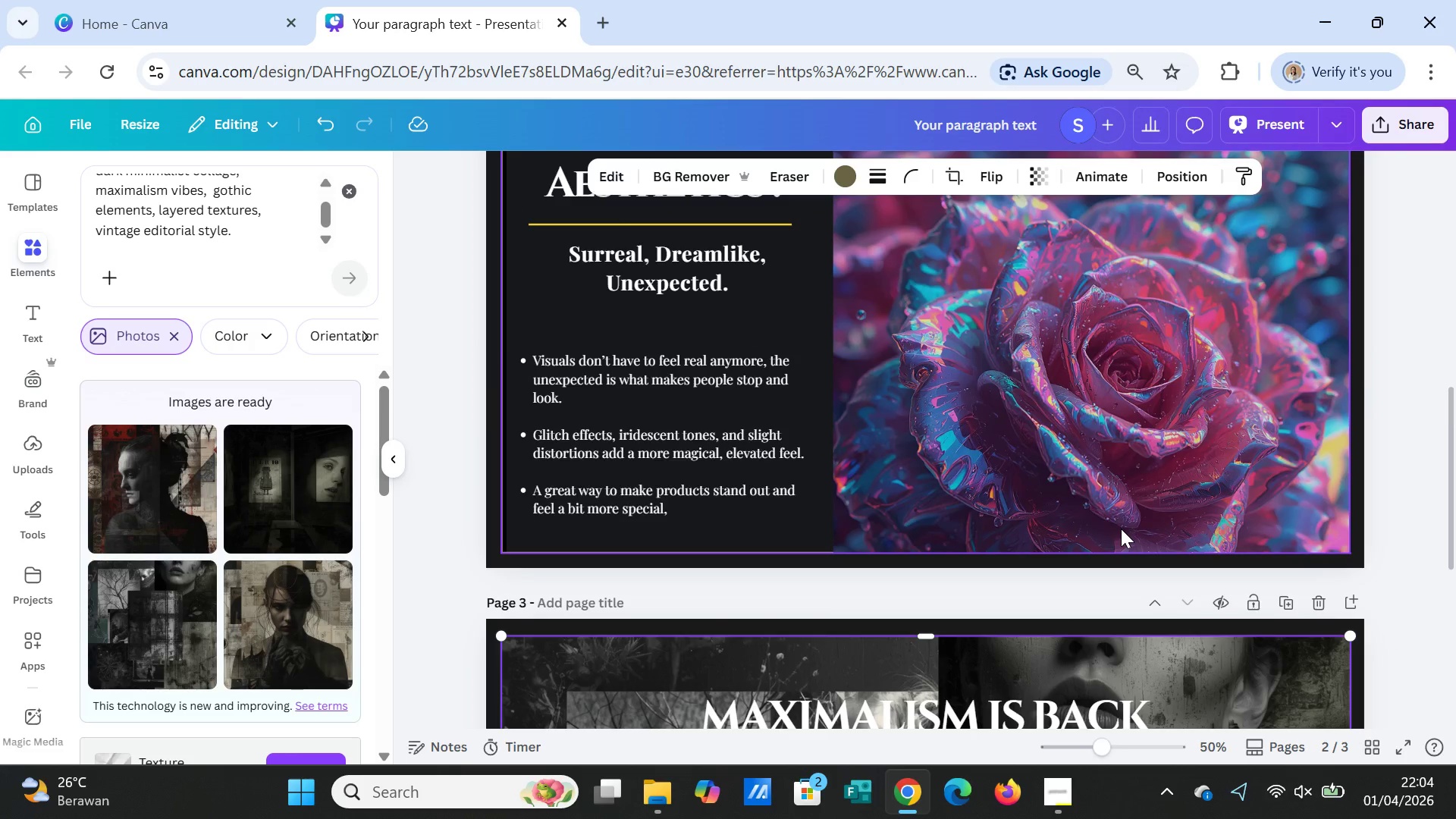 
scroll: coordinate [1121, 529], scroll_direction: down, amount: 3.0
 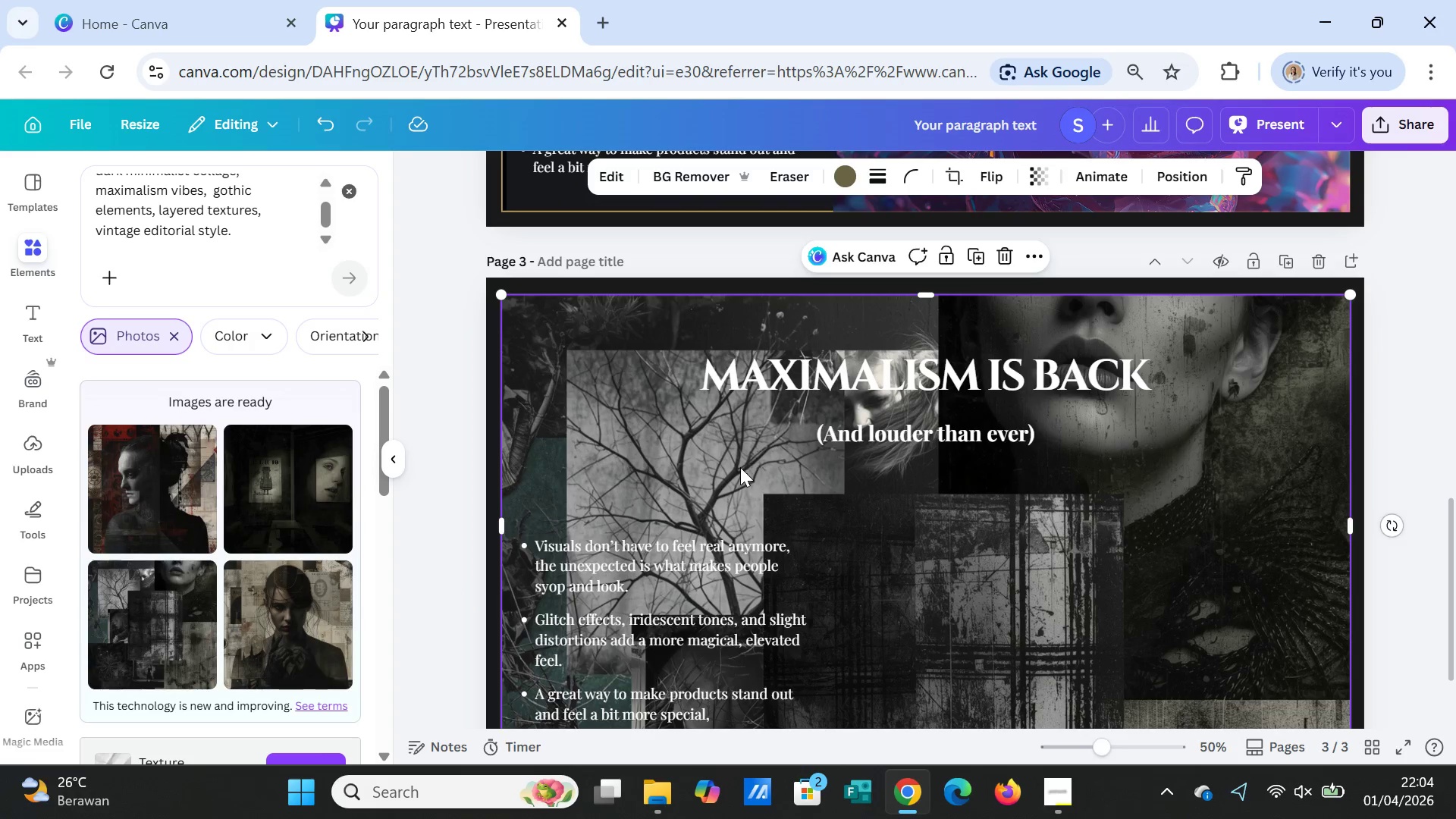 
left_click([698, 474])
 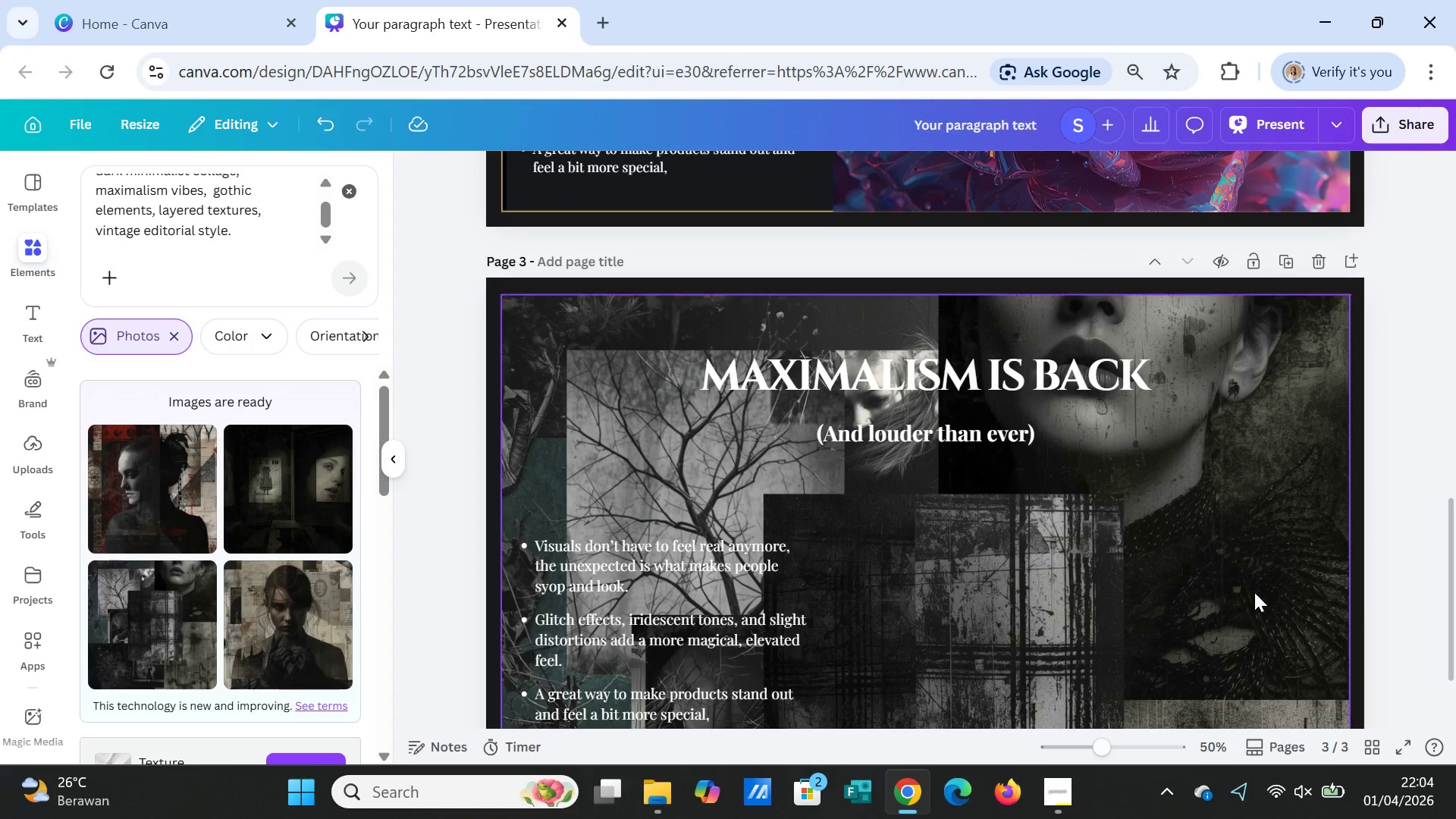 
left_click([1215, 572])
 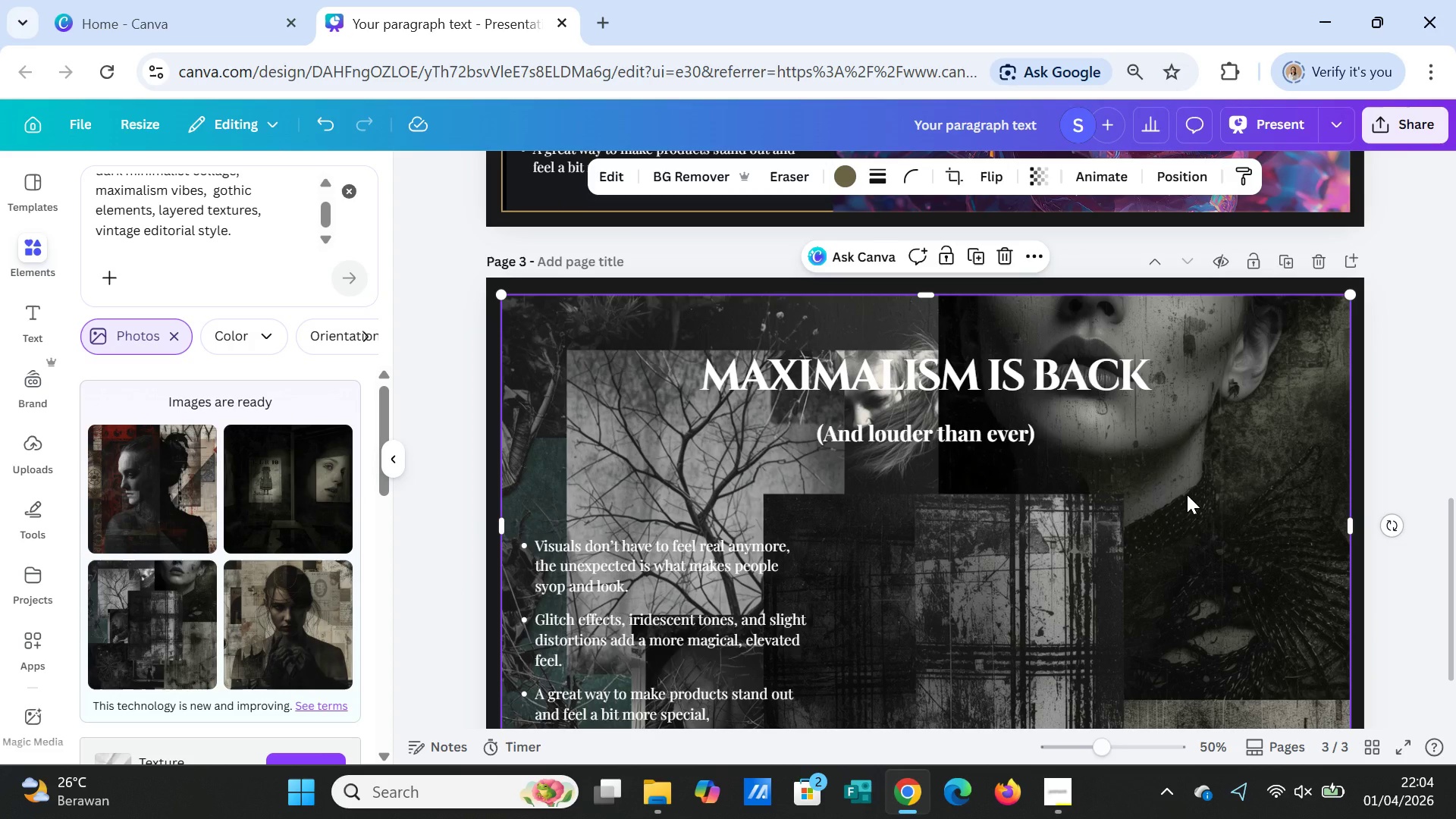 
right_click([1187, 494])
 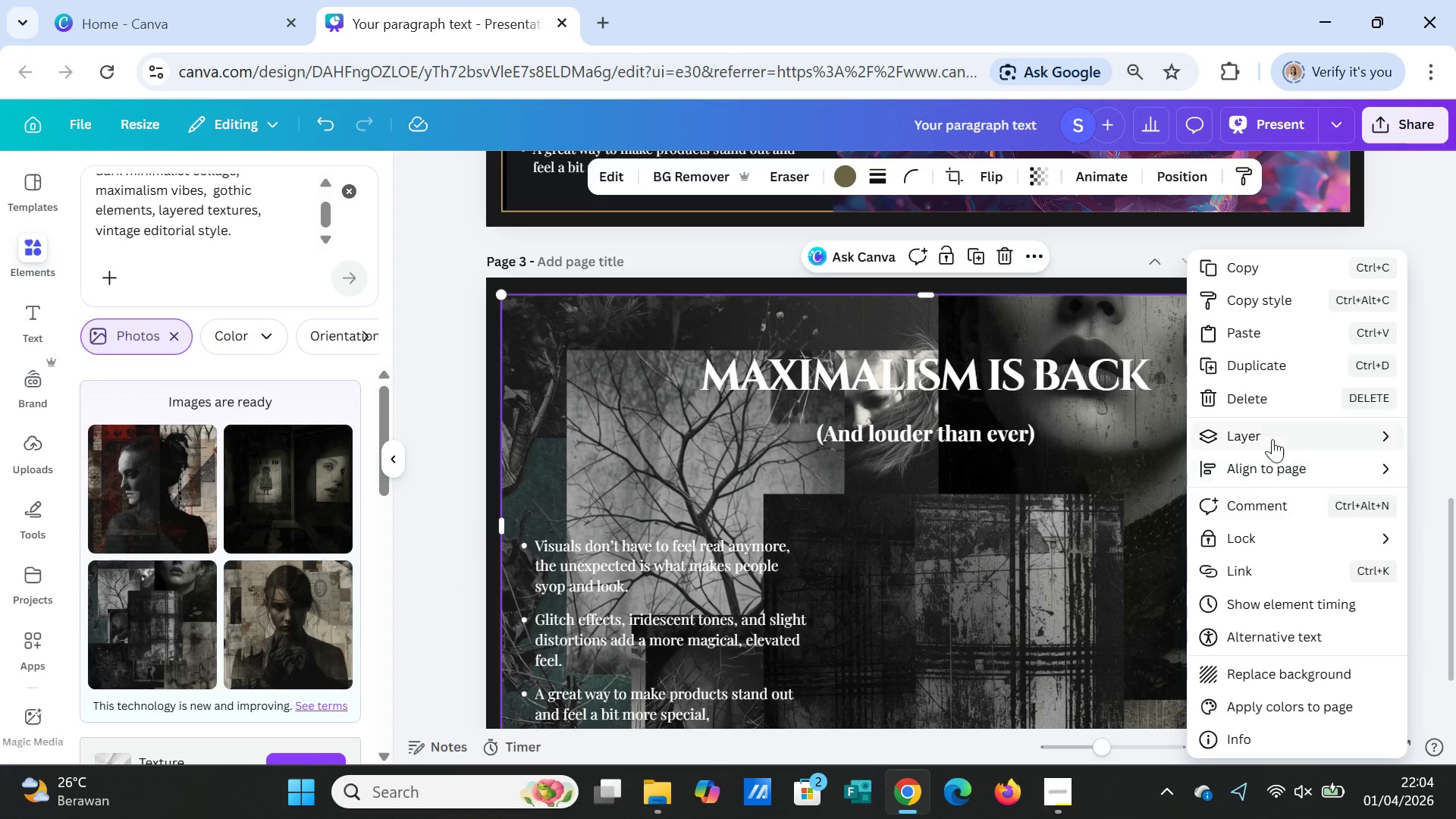 
left_click([1272, 439])
 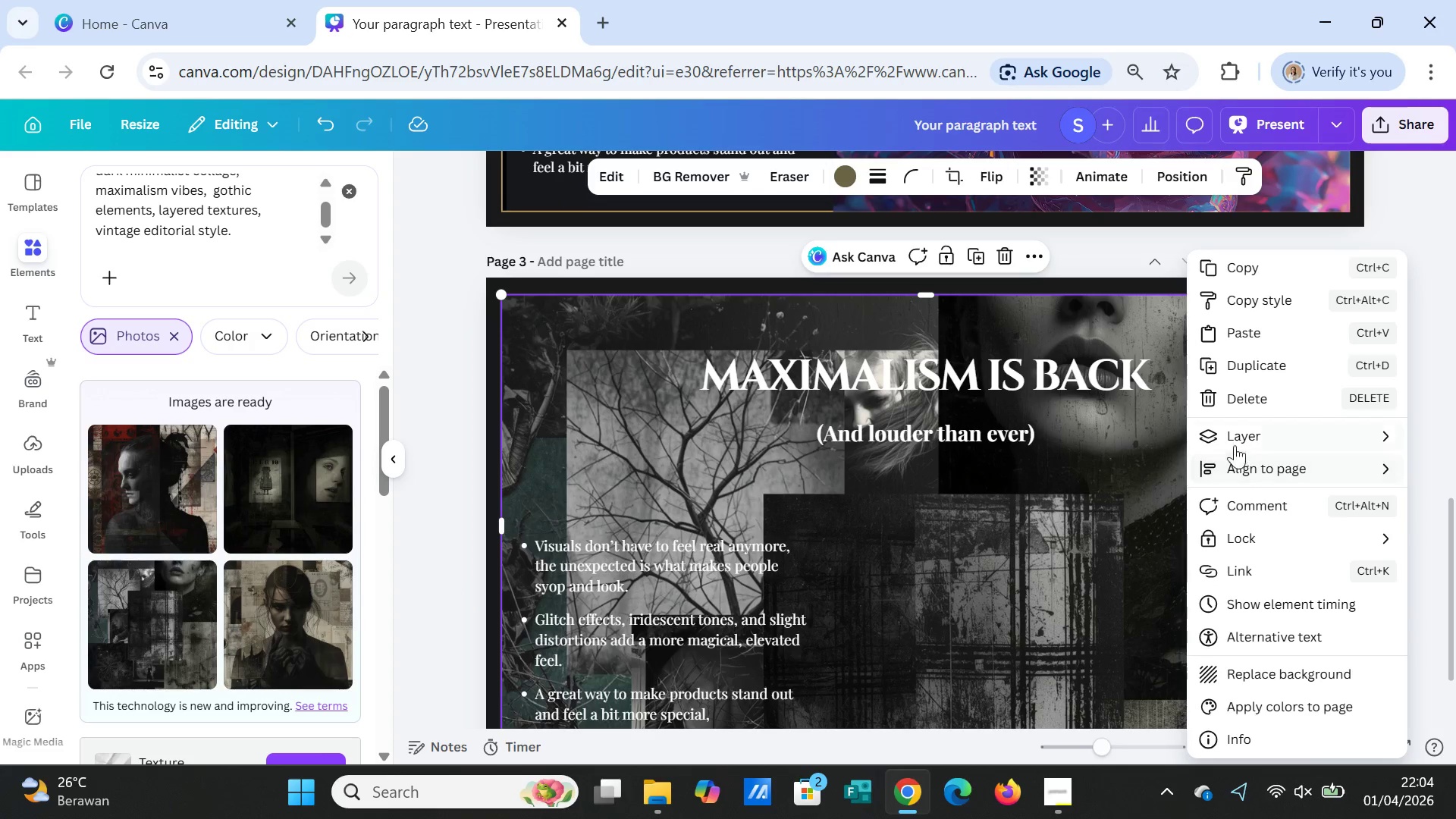 
left_click([1234, 422])
 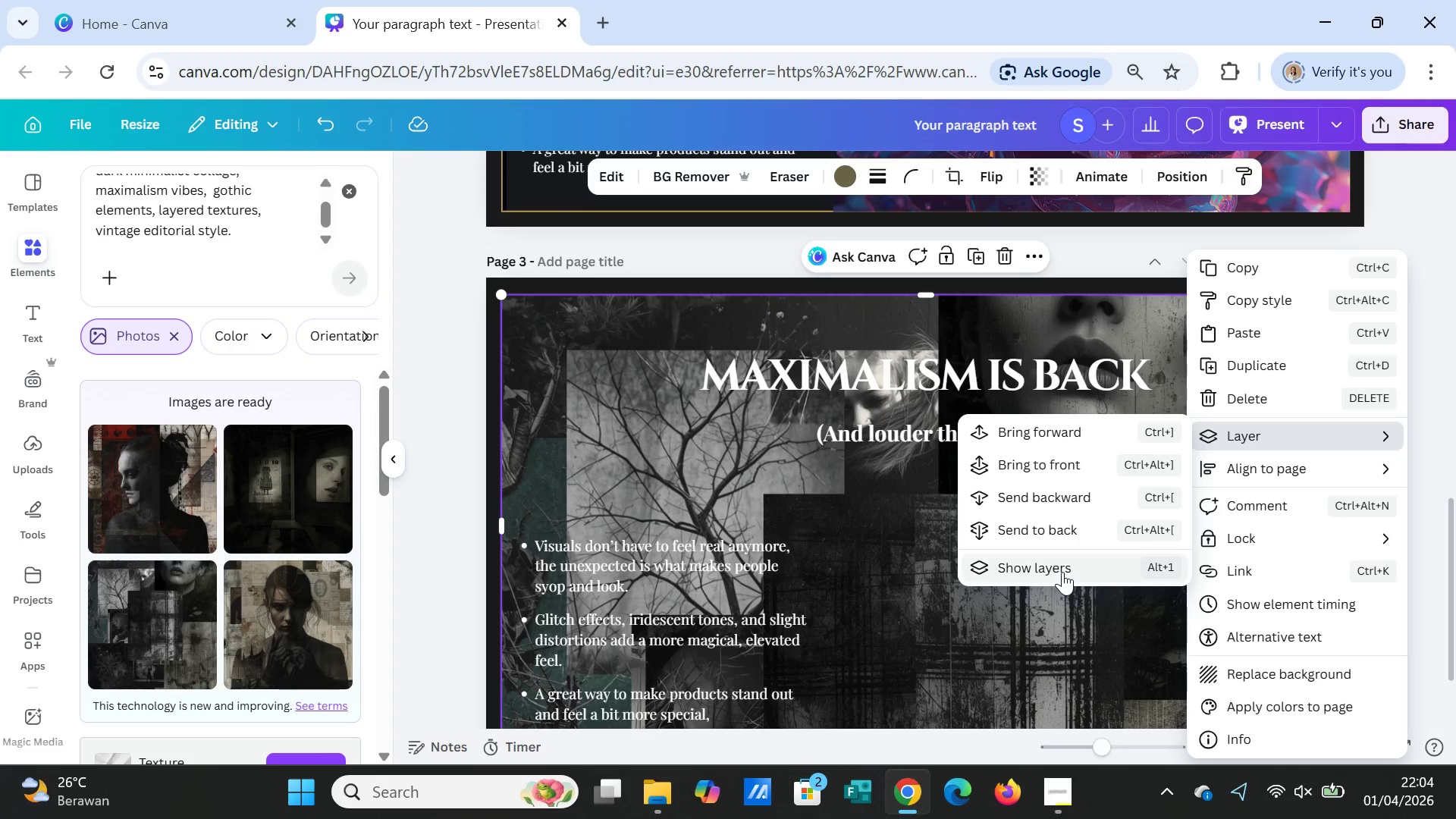 
left_click([1062, 573])
 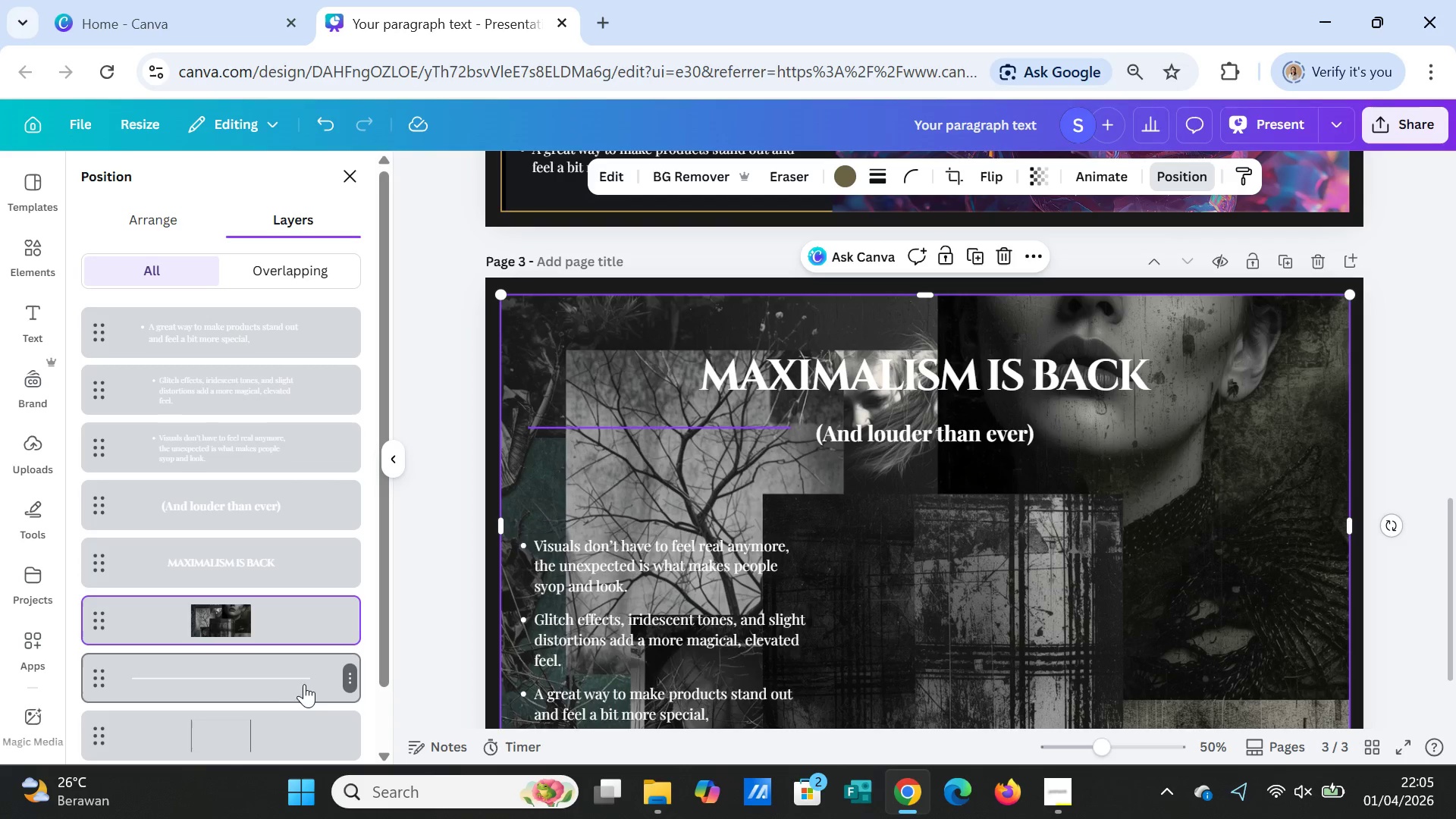 
left_click_drag(start_coordinate=[292, 675], to_coordinate=[294, 610])
 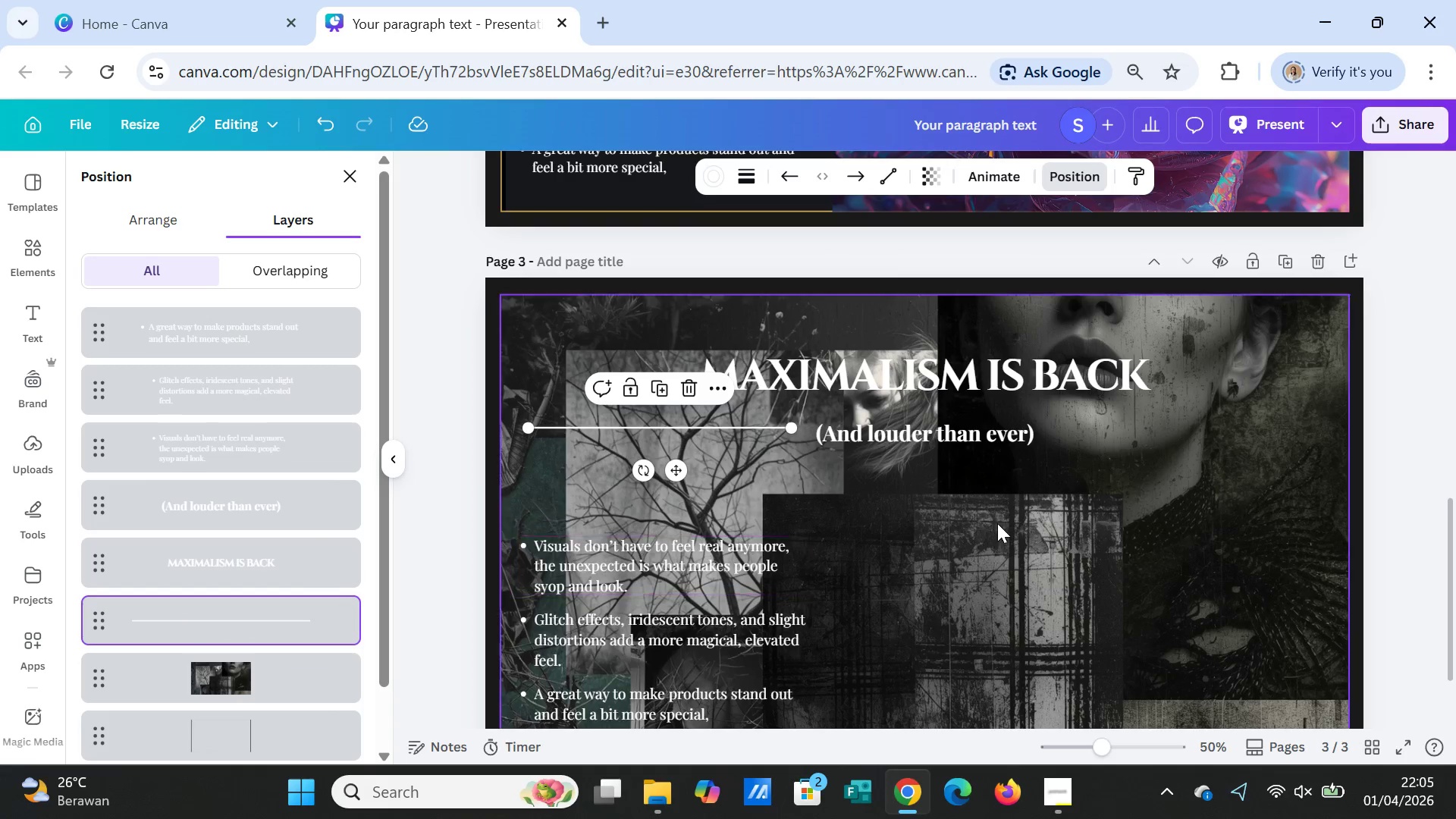 
left_click([998, 522])
 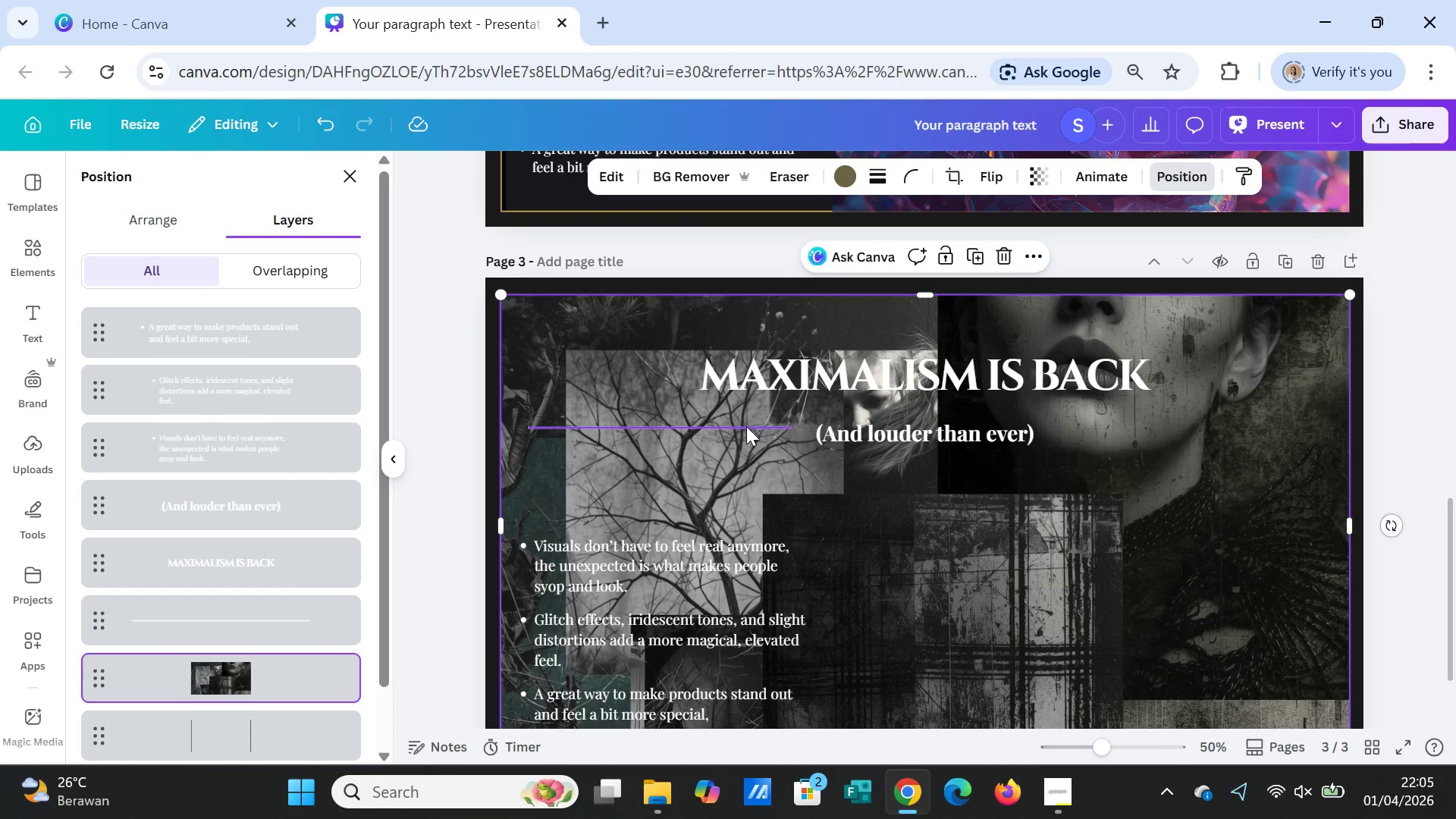 
left_click([746, 426])
 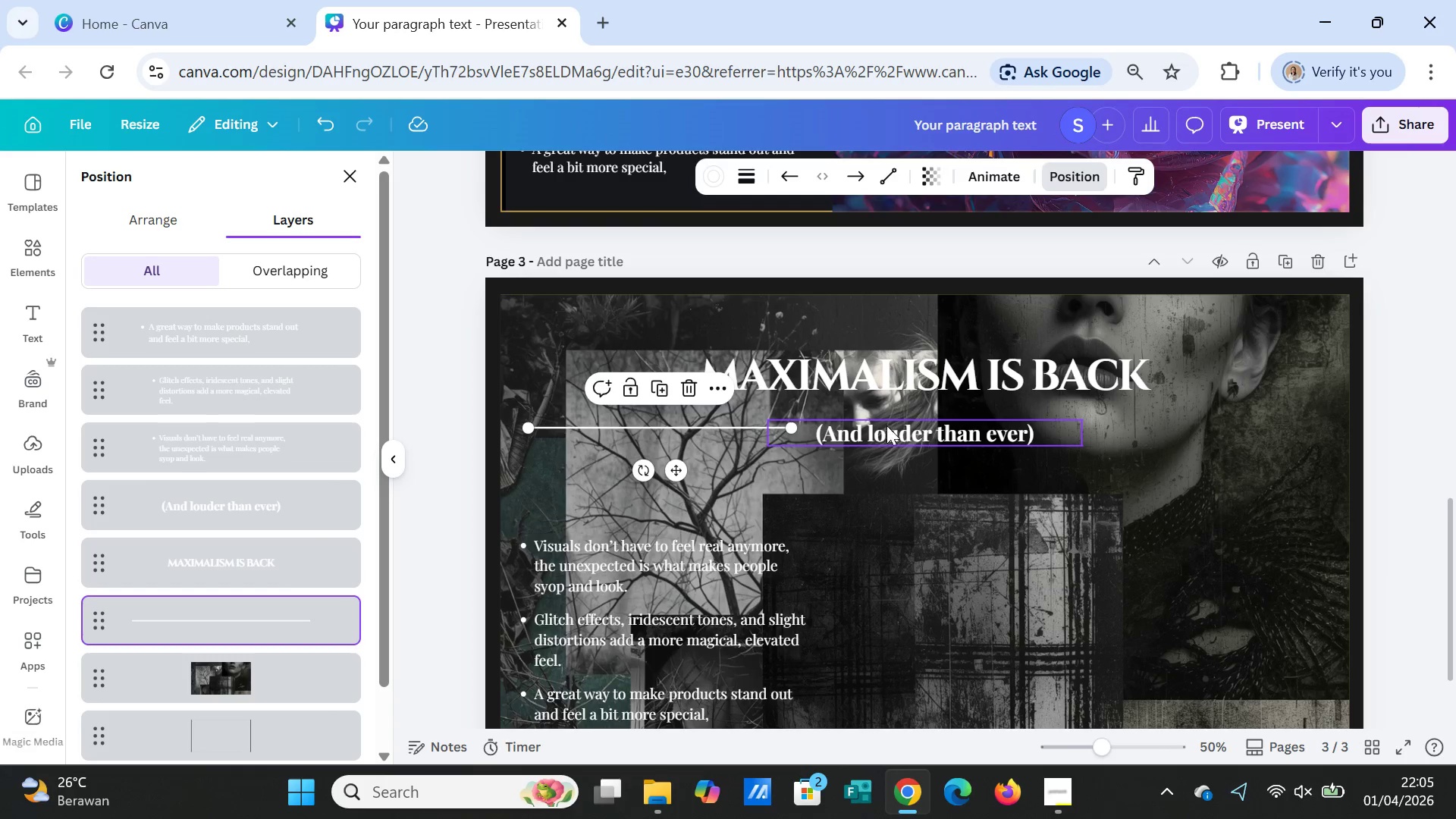 
left_click_drag(start_coordinate=[889, 435], to_coordinate=[890, 449])
 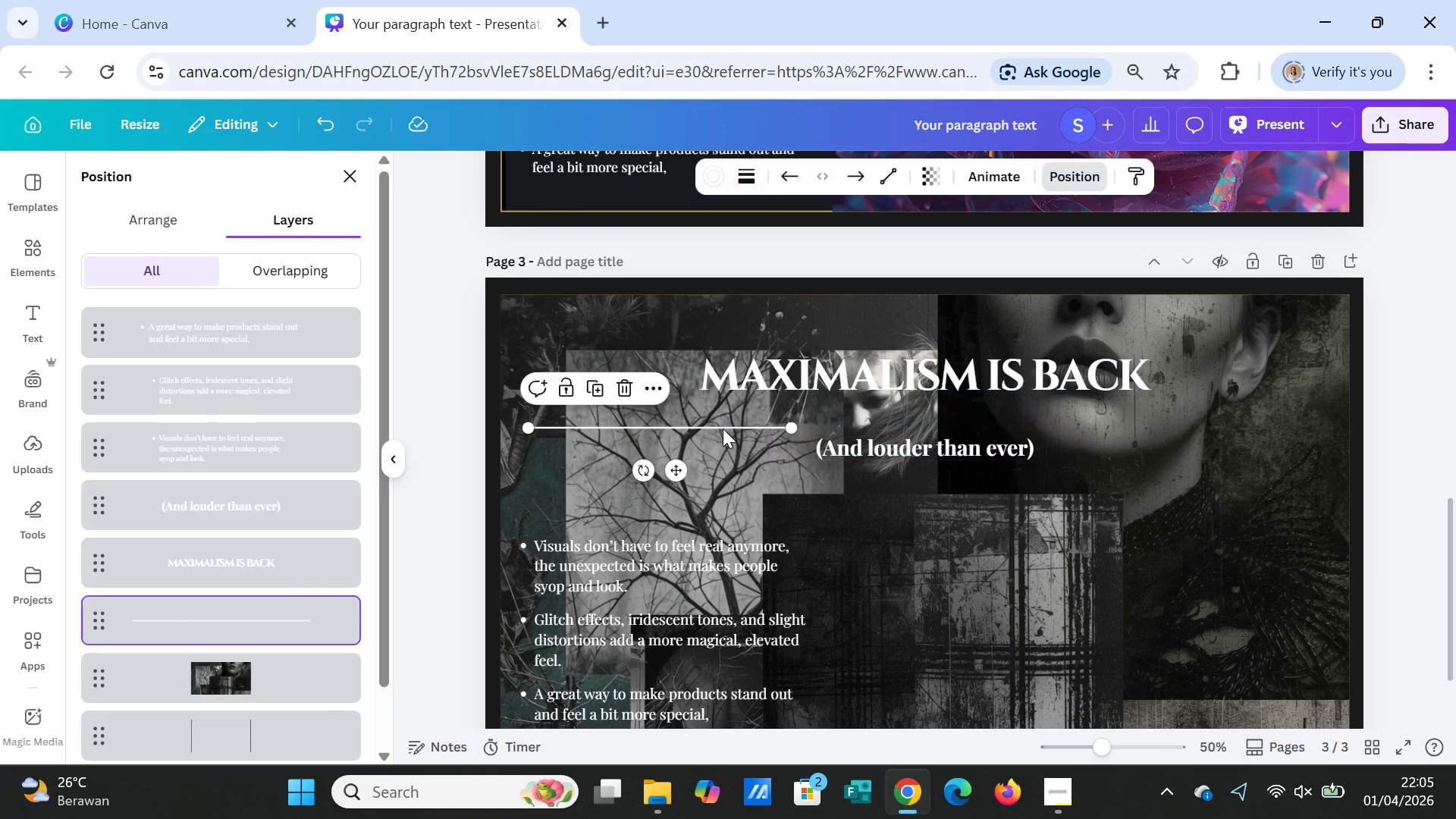 
left_click([723, 428])
 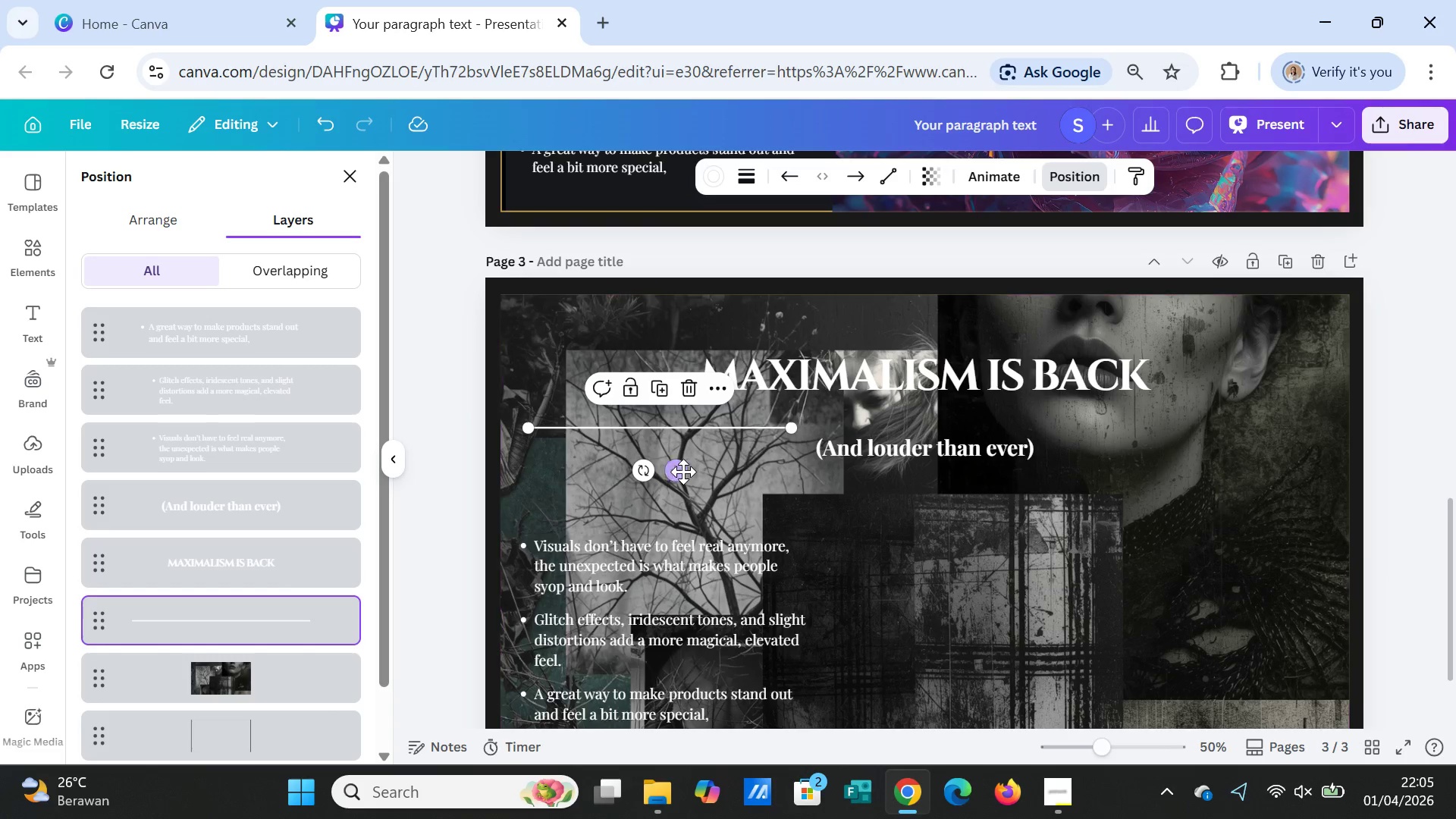 
left_click_drag(start_coordinate=[679, 470], to_coordinate=[943, 461])
 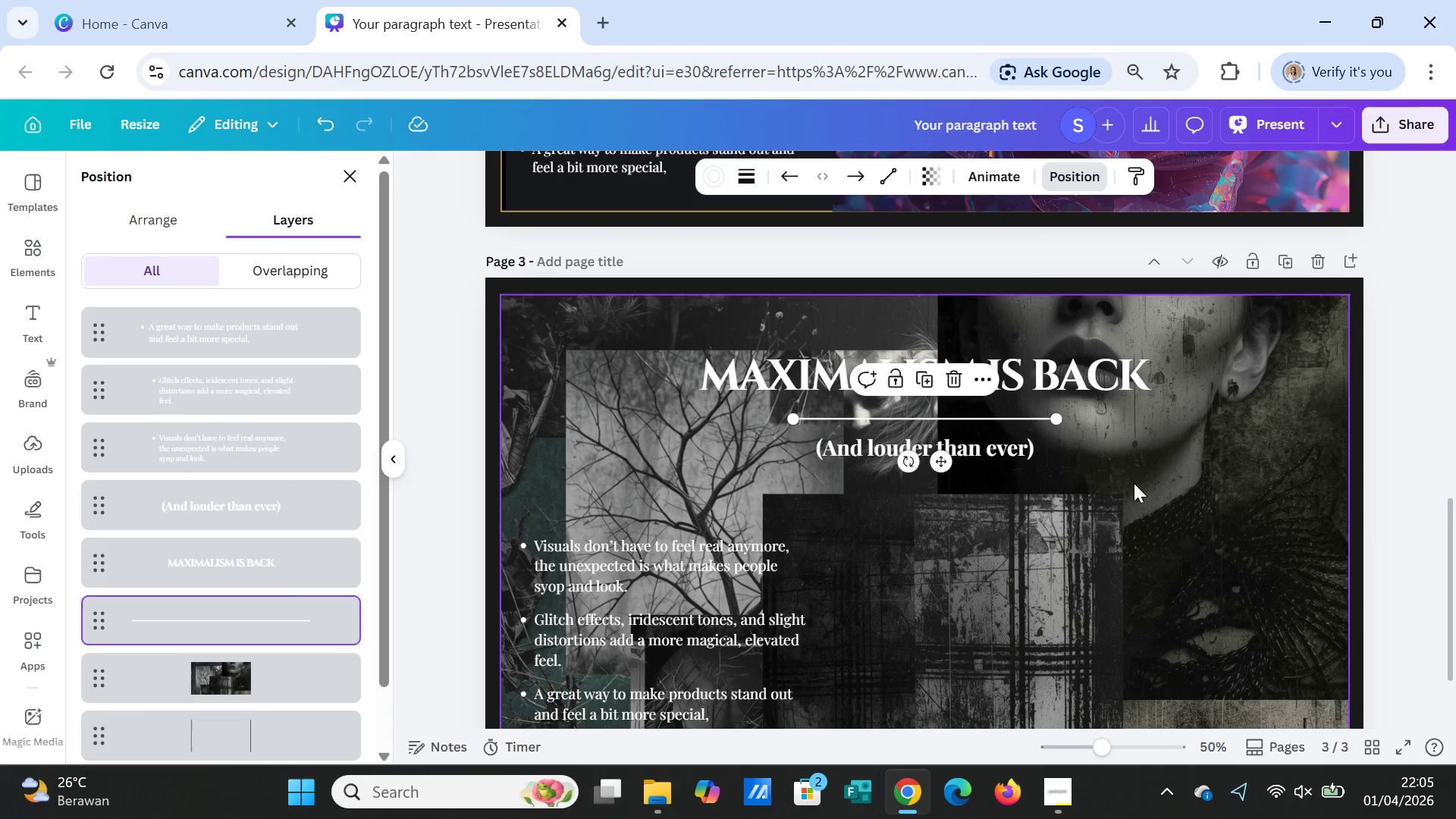 
left_click([1134, 483])
 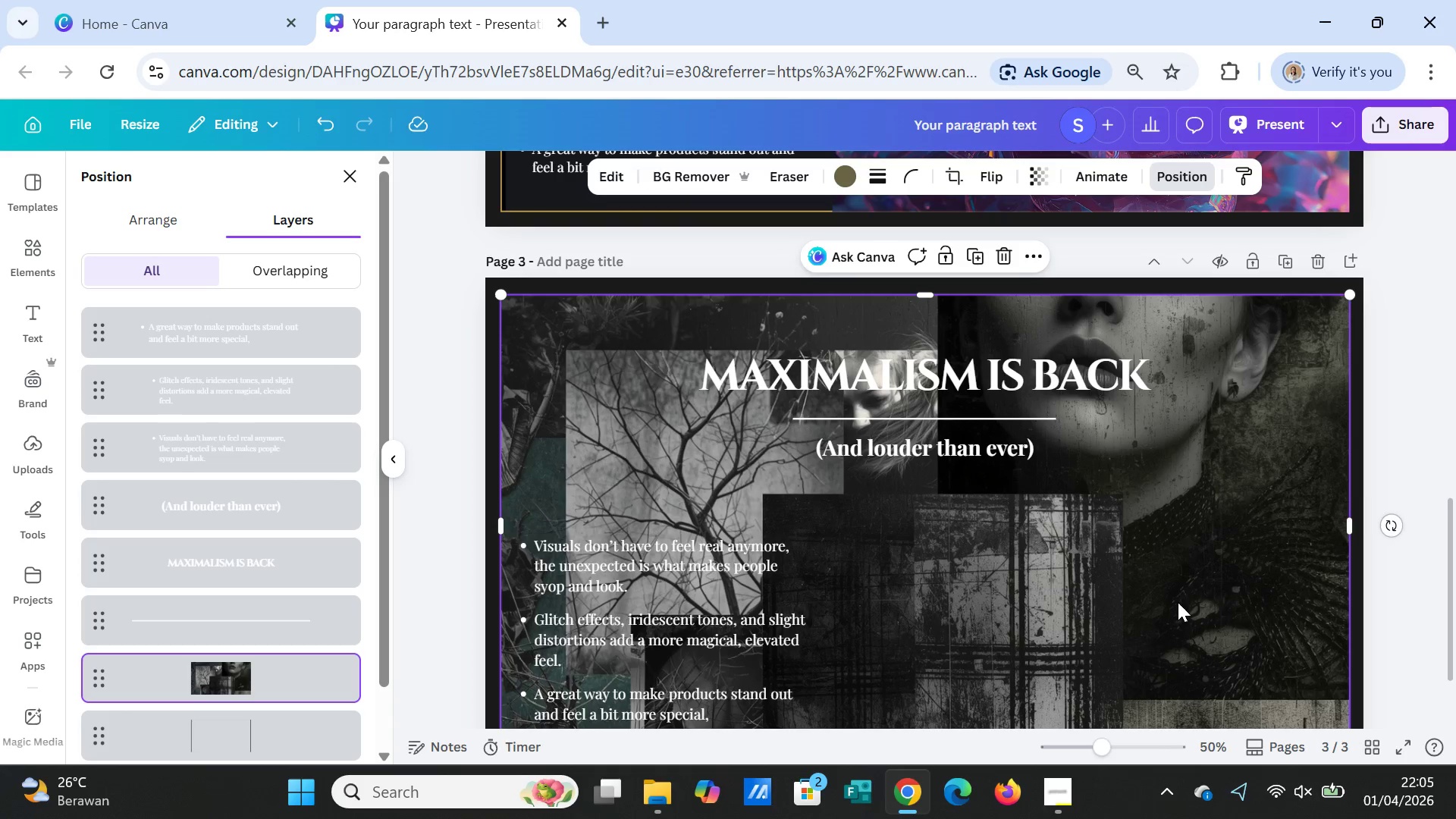 
scroll: coordinate [1194, 613], scroll_direction: down, amount: 1.0
 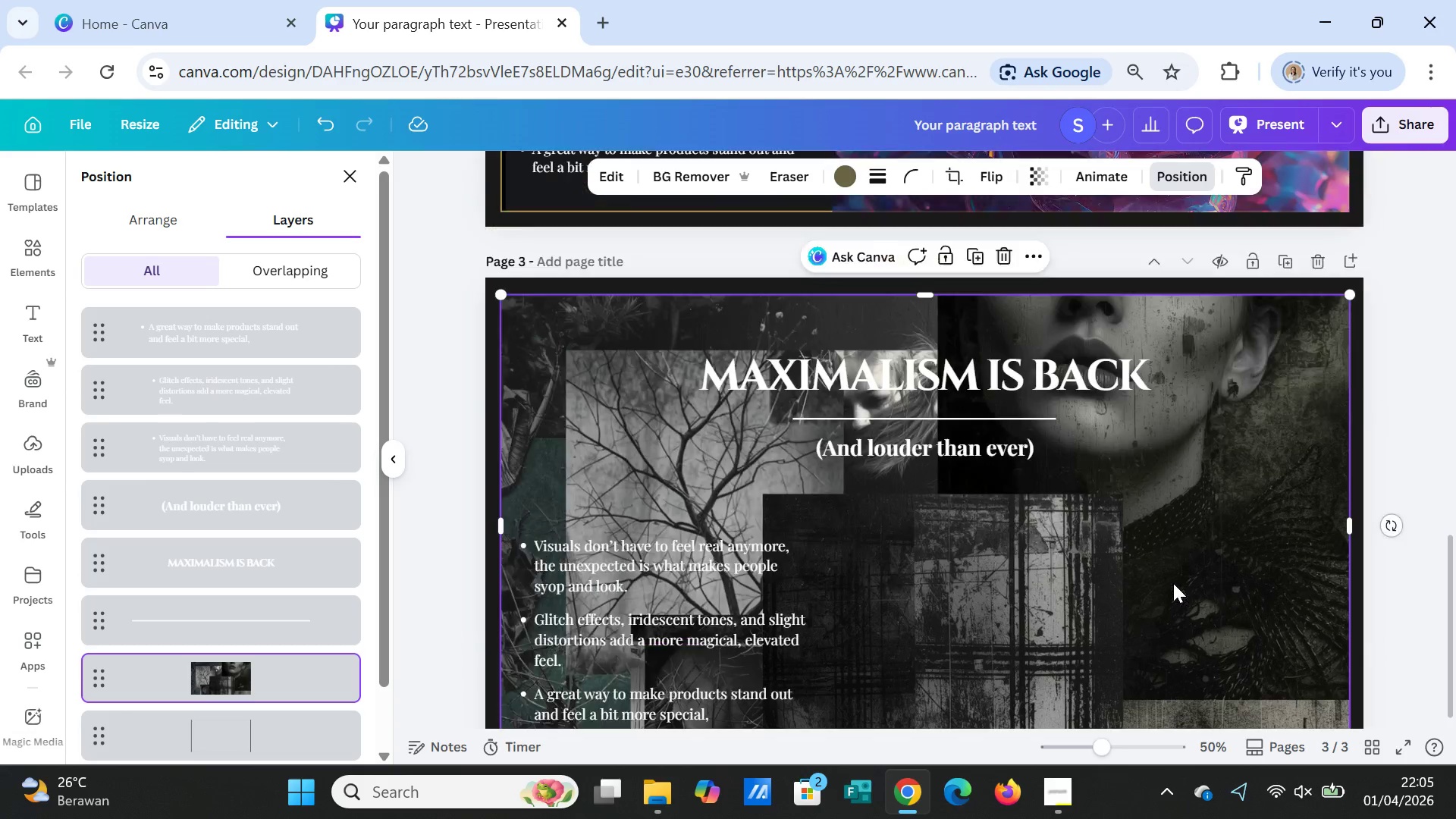 
scroll: coordinate [1173, 583], scroll_direction: up, amount: 6.0
 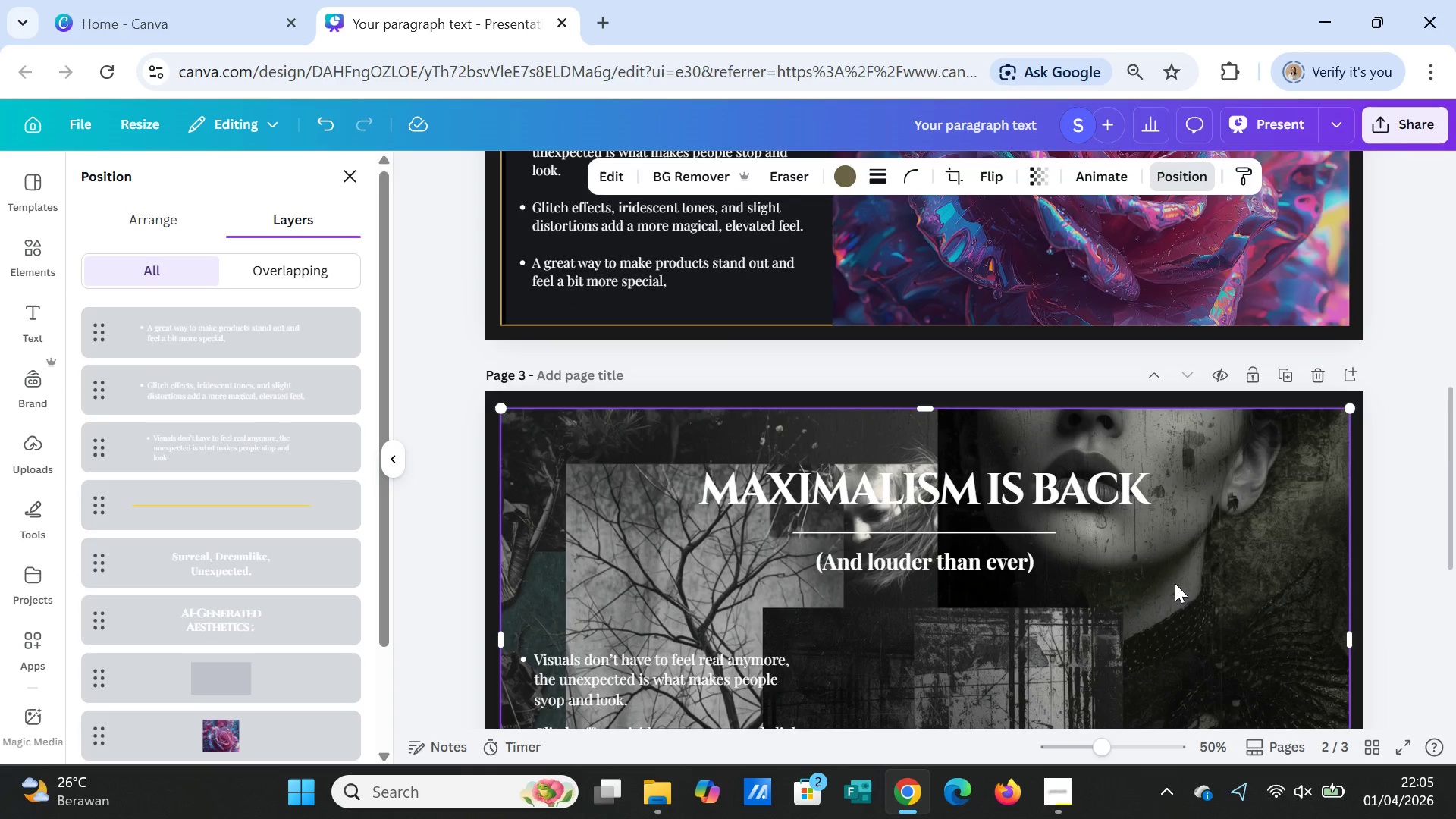 
scroll: coordinate [1175, 583], scroll_direction: down, amount: 4.0
 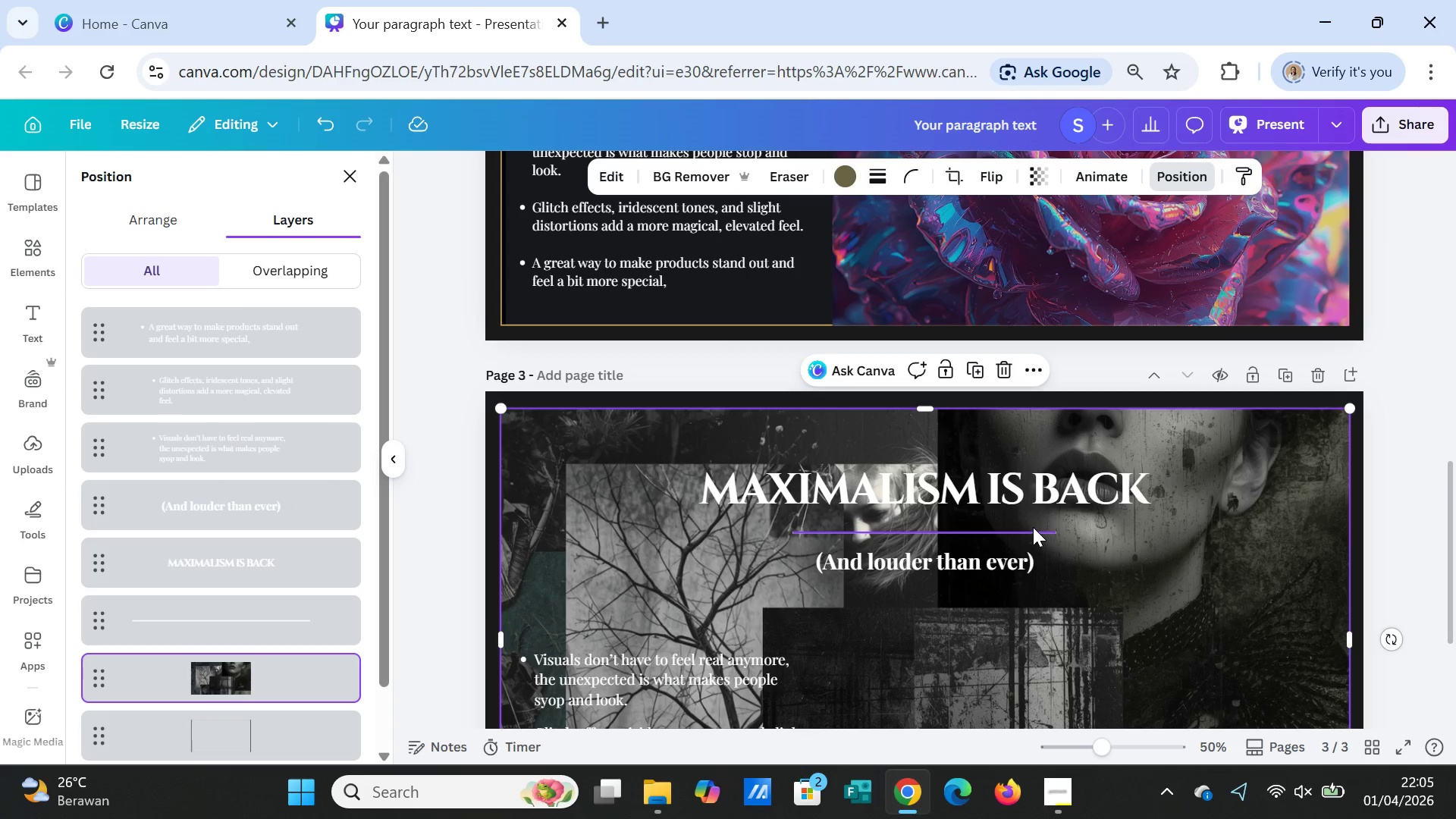 
left_click([1033, 527])
 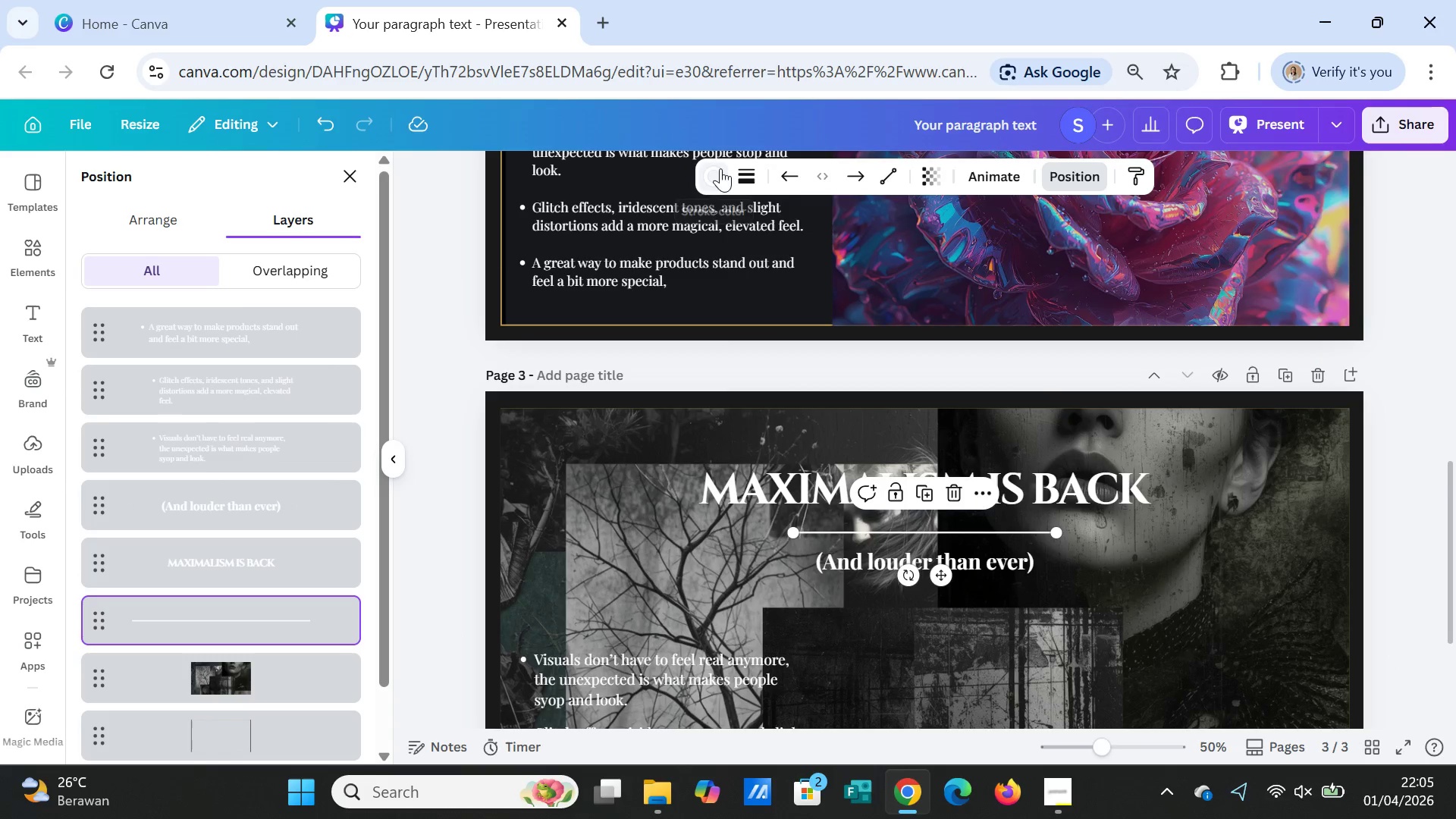 
left_click([717, 168])
 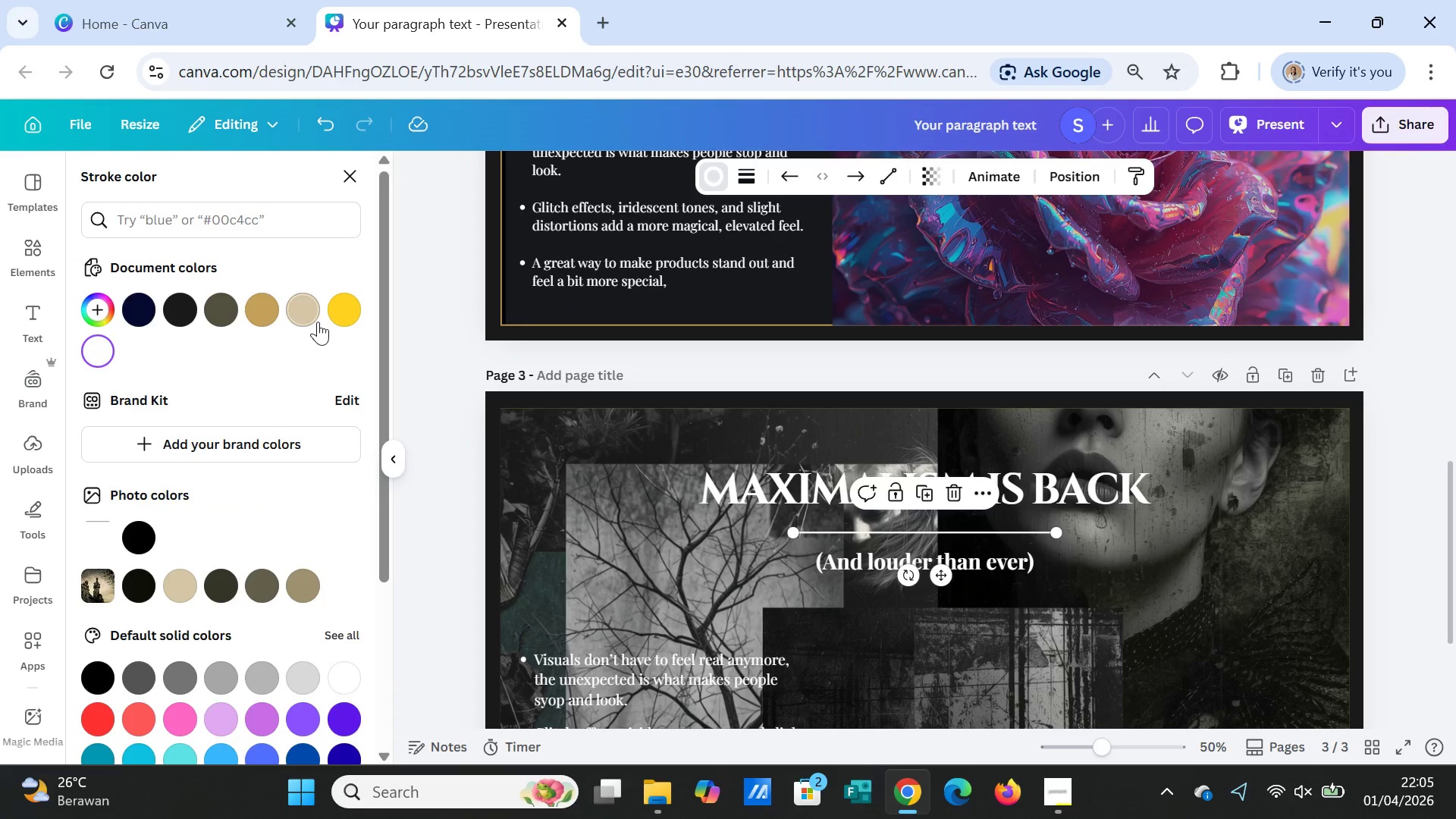 
left_click([338, 311])
 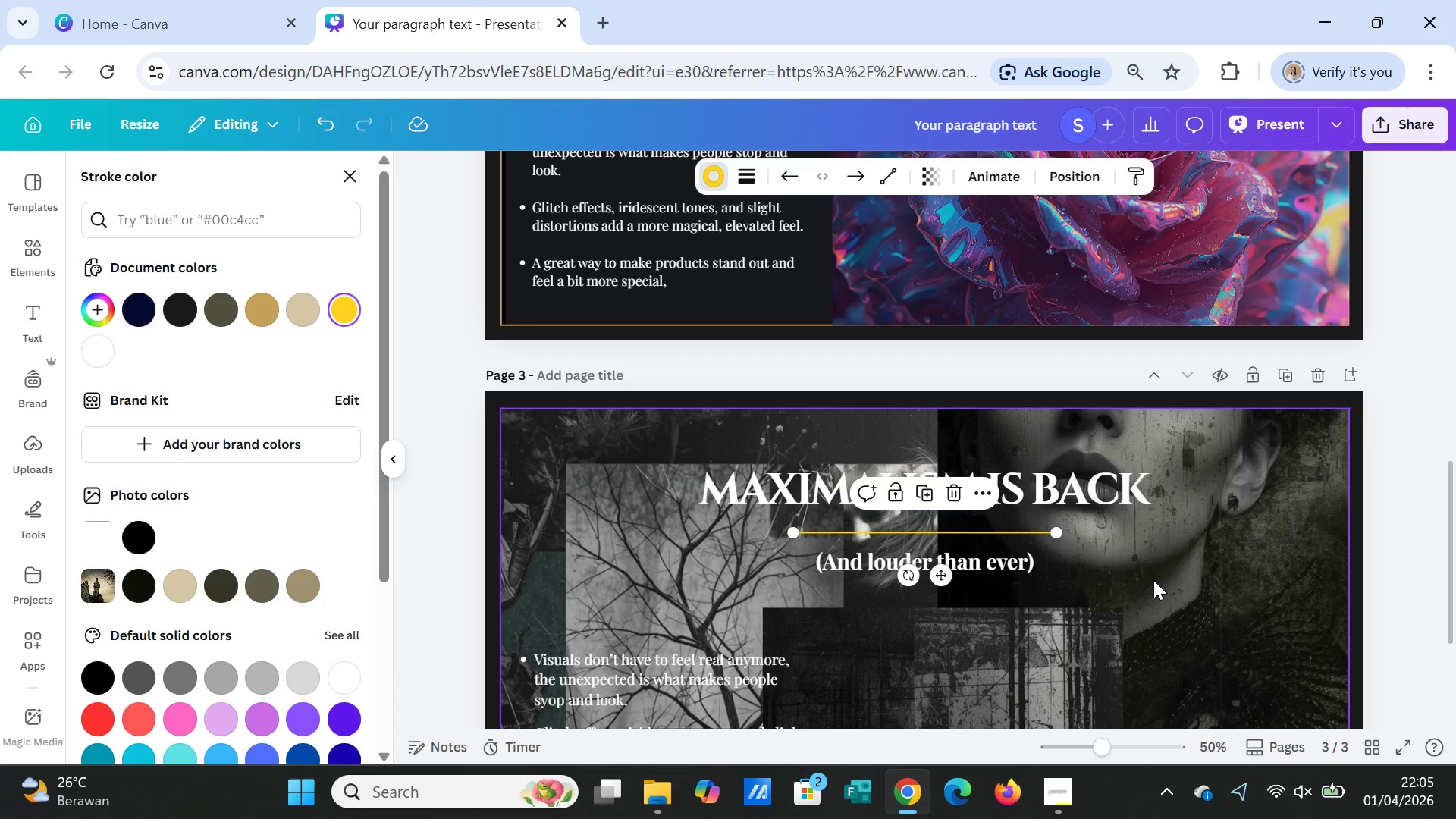 
left_click([1153, 580])
 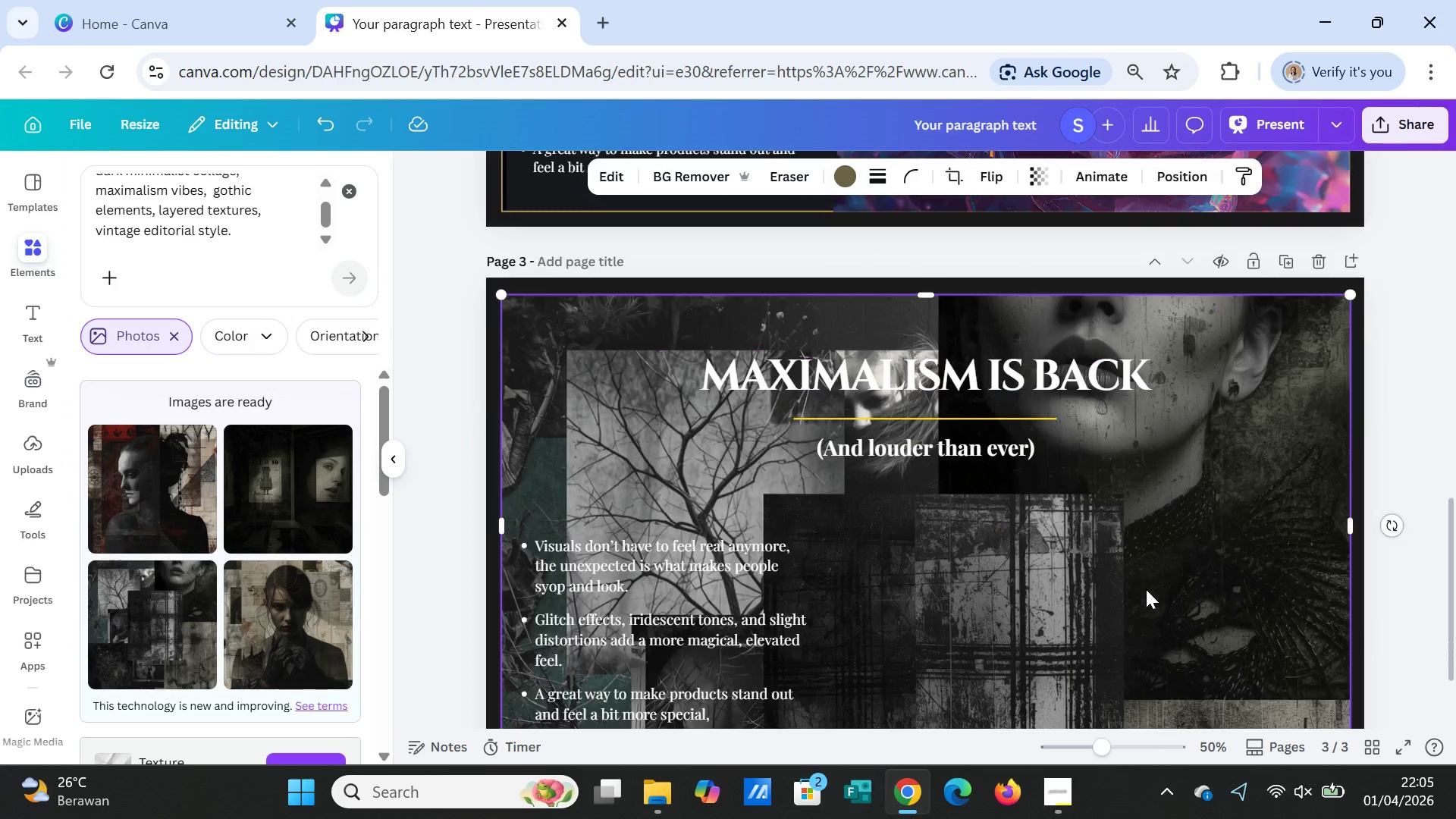 
scroll: coordinate [1119, 583], scroll_direction: down, amount: 2.0
 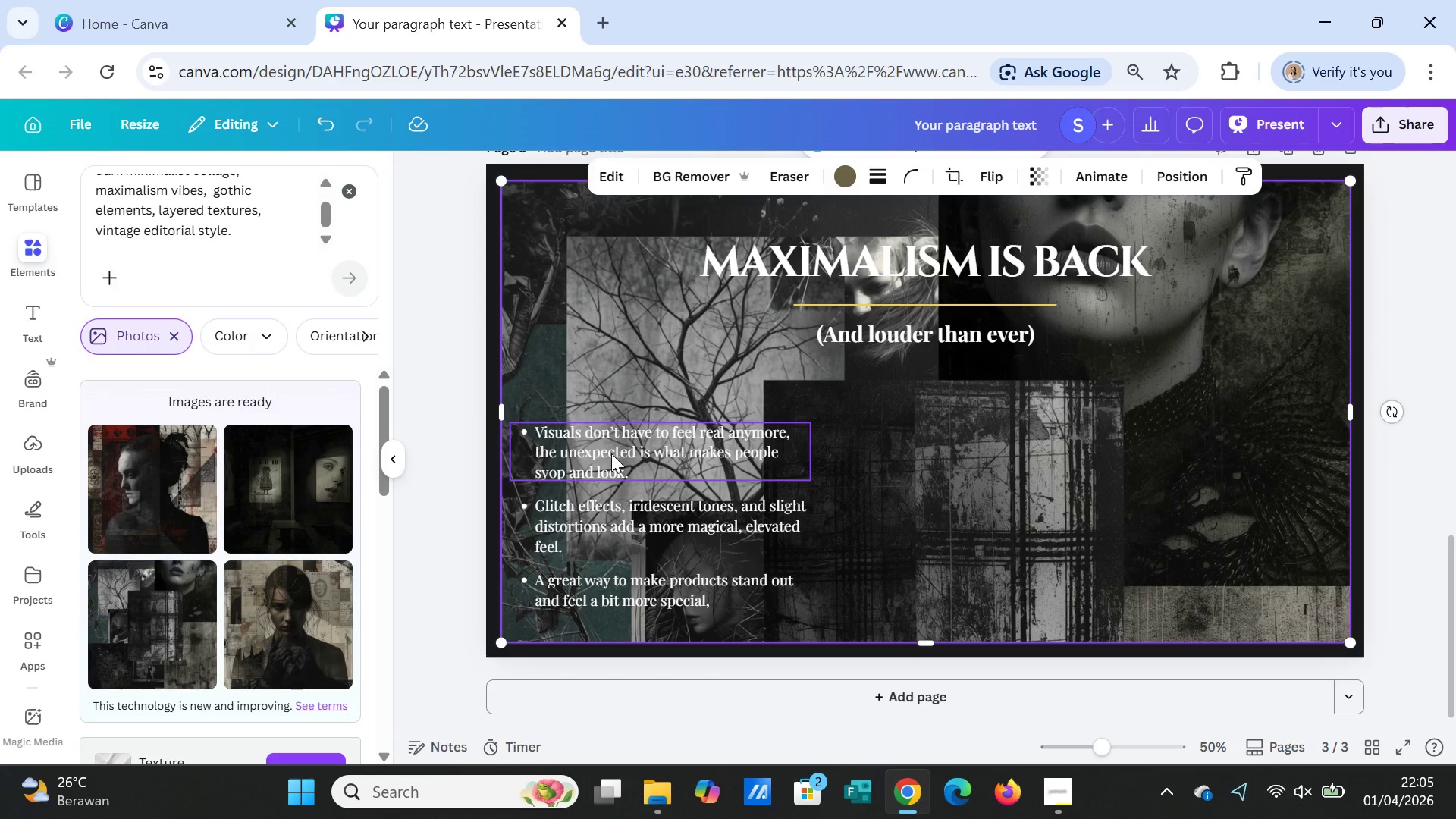 
left_click_drag(start_coordinate=[611, 453], to_coordinate=[736, 413])
 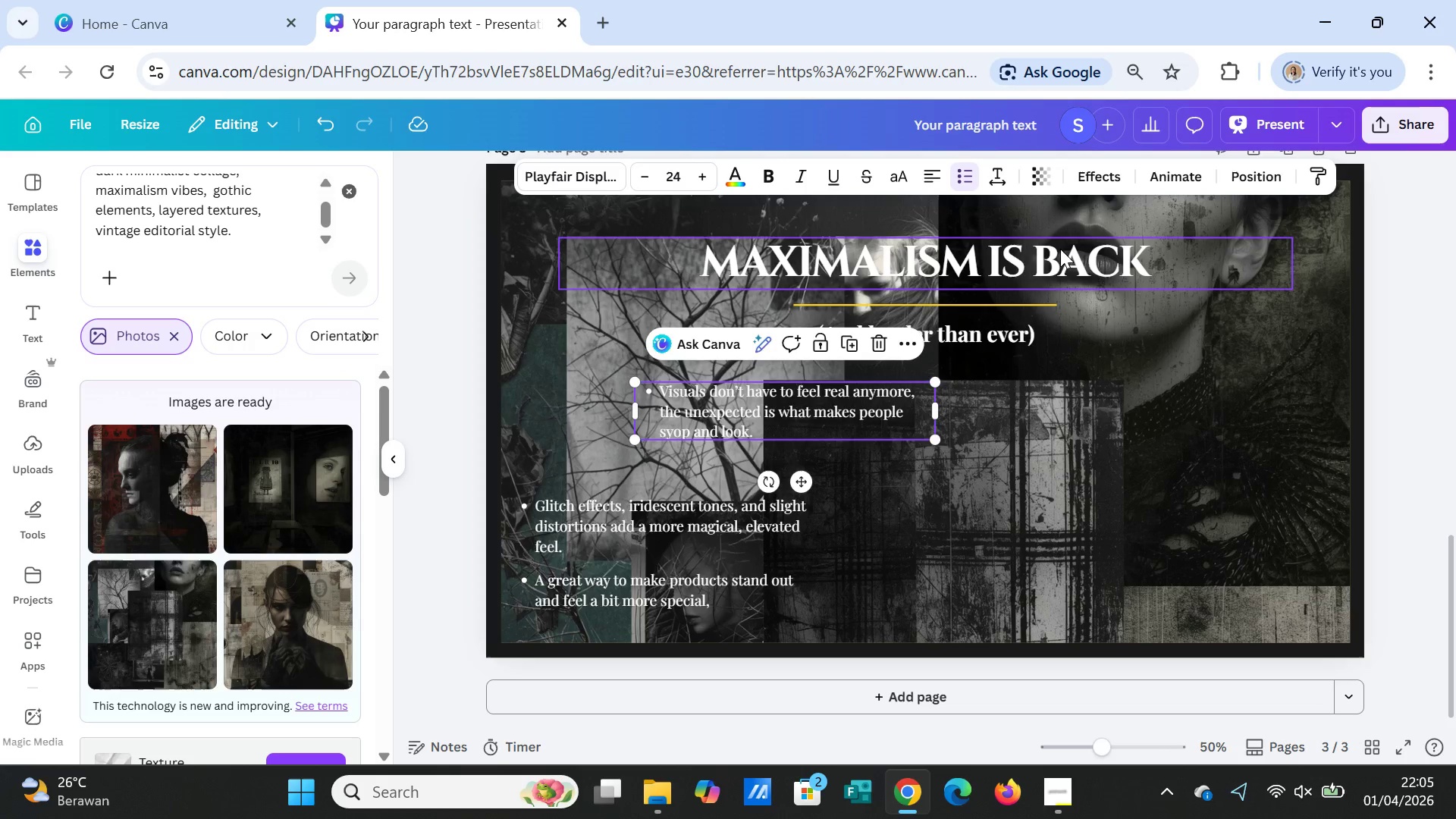 
left_click([1060, 249])
 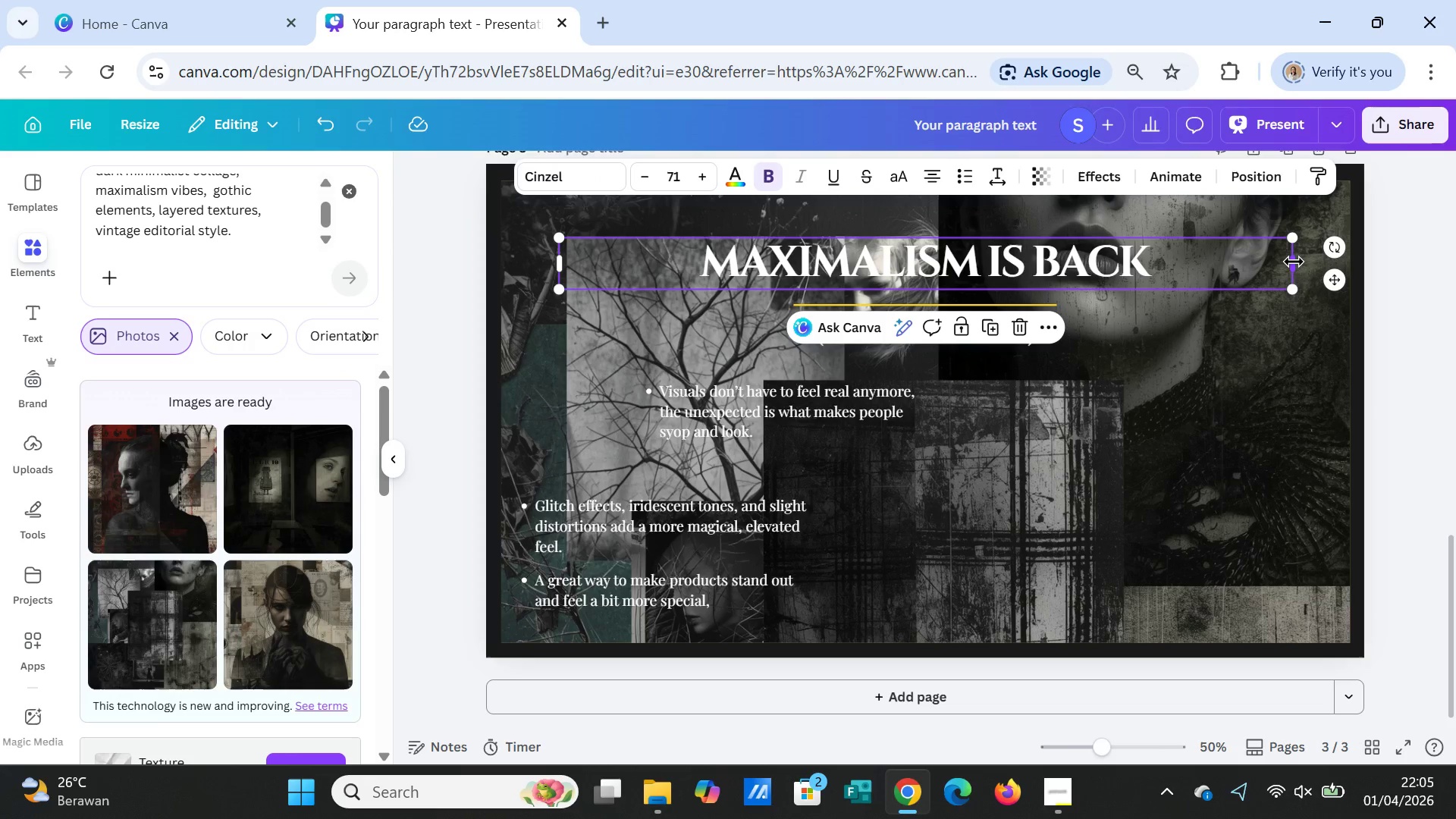 
left_click_drag(start_coordinate=[1294, 262], to_coordinate=[1029, 265])
 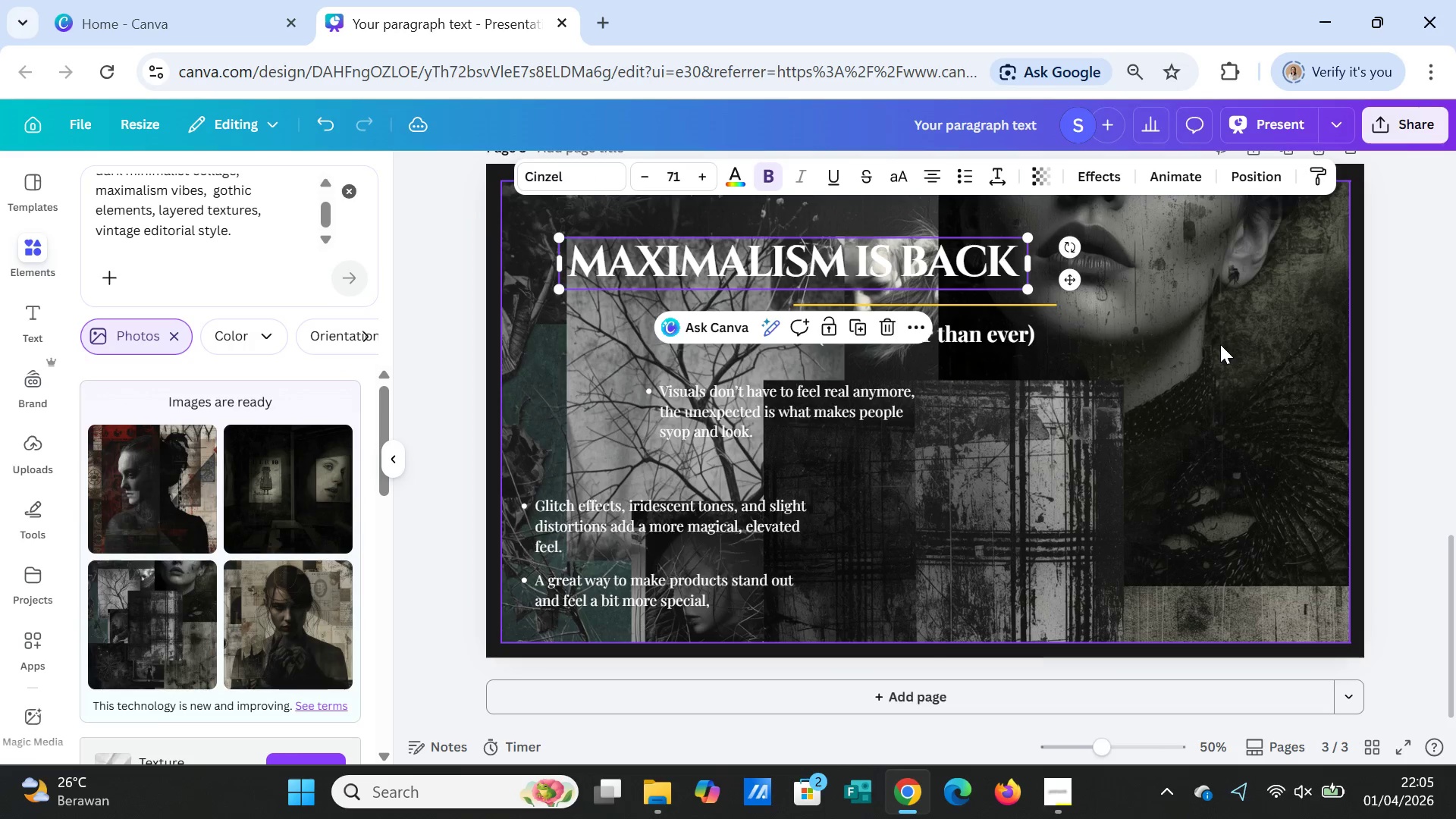 
left_click([1220, 344])
 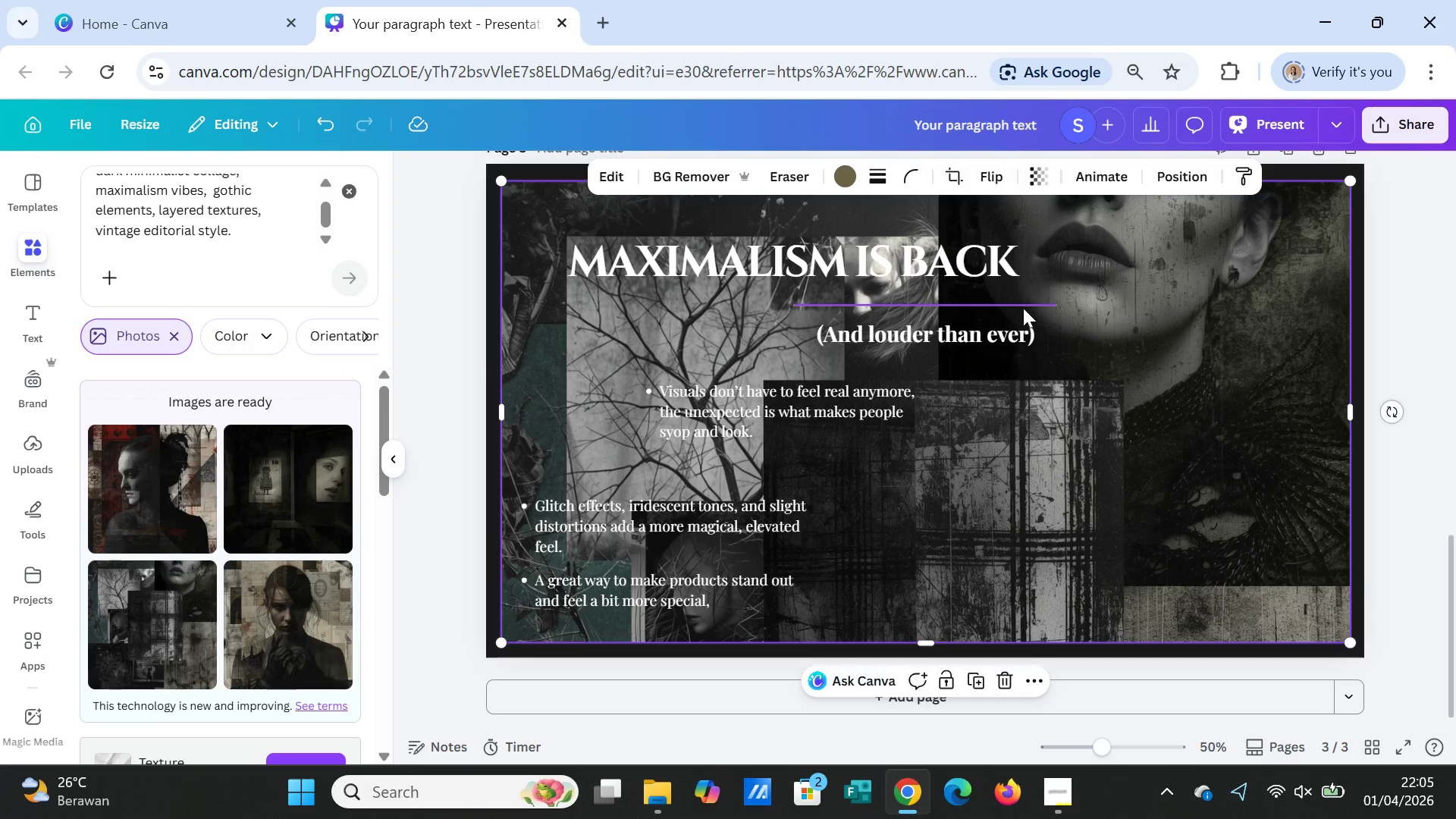 
left_click([1023, 308])
 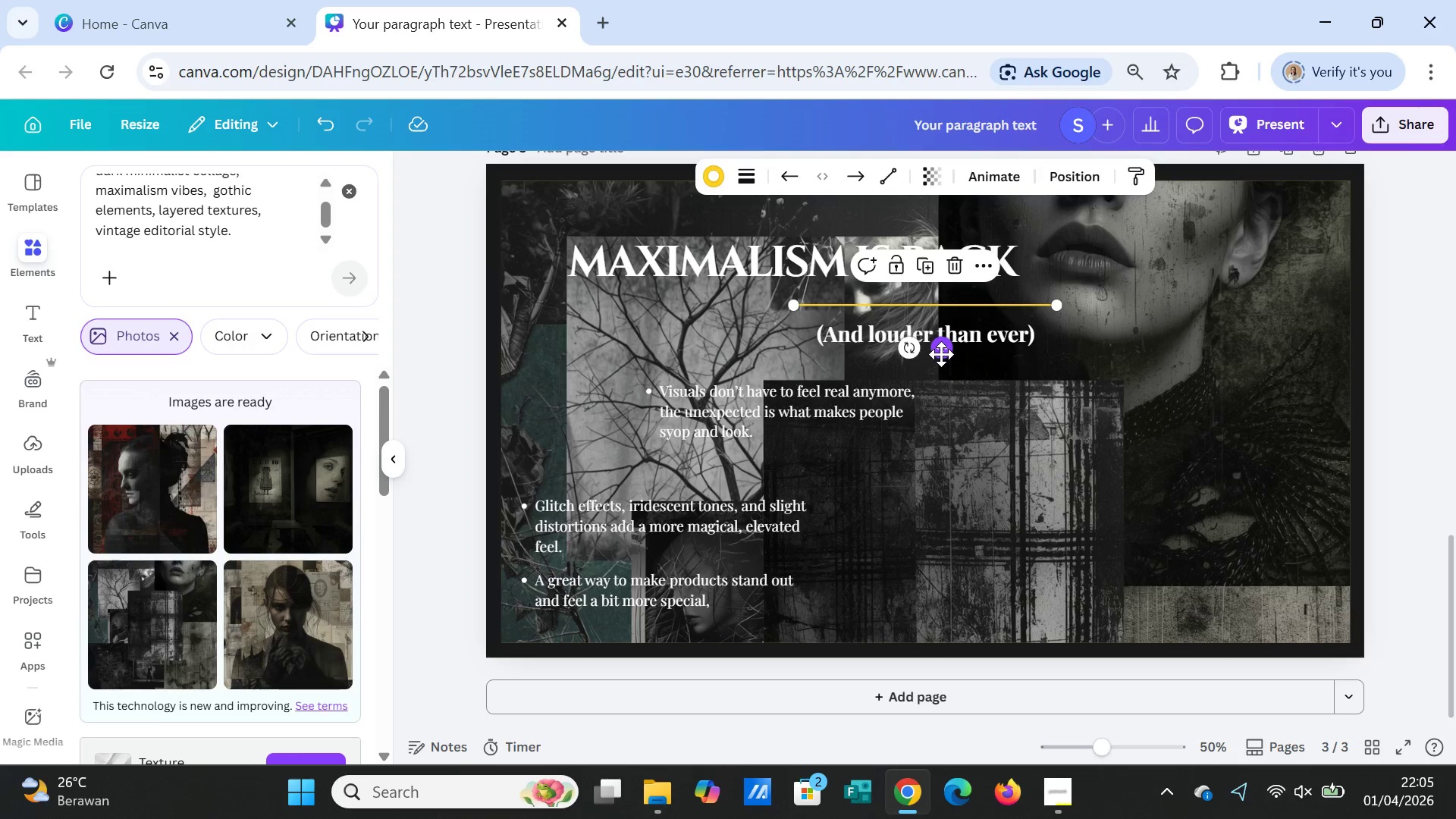 
left_click_drag(start_coordinate=[941, 354], to_coordinate=[784, 358])
 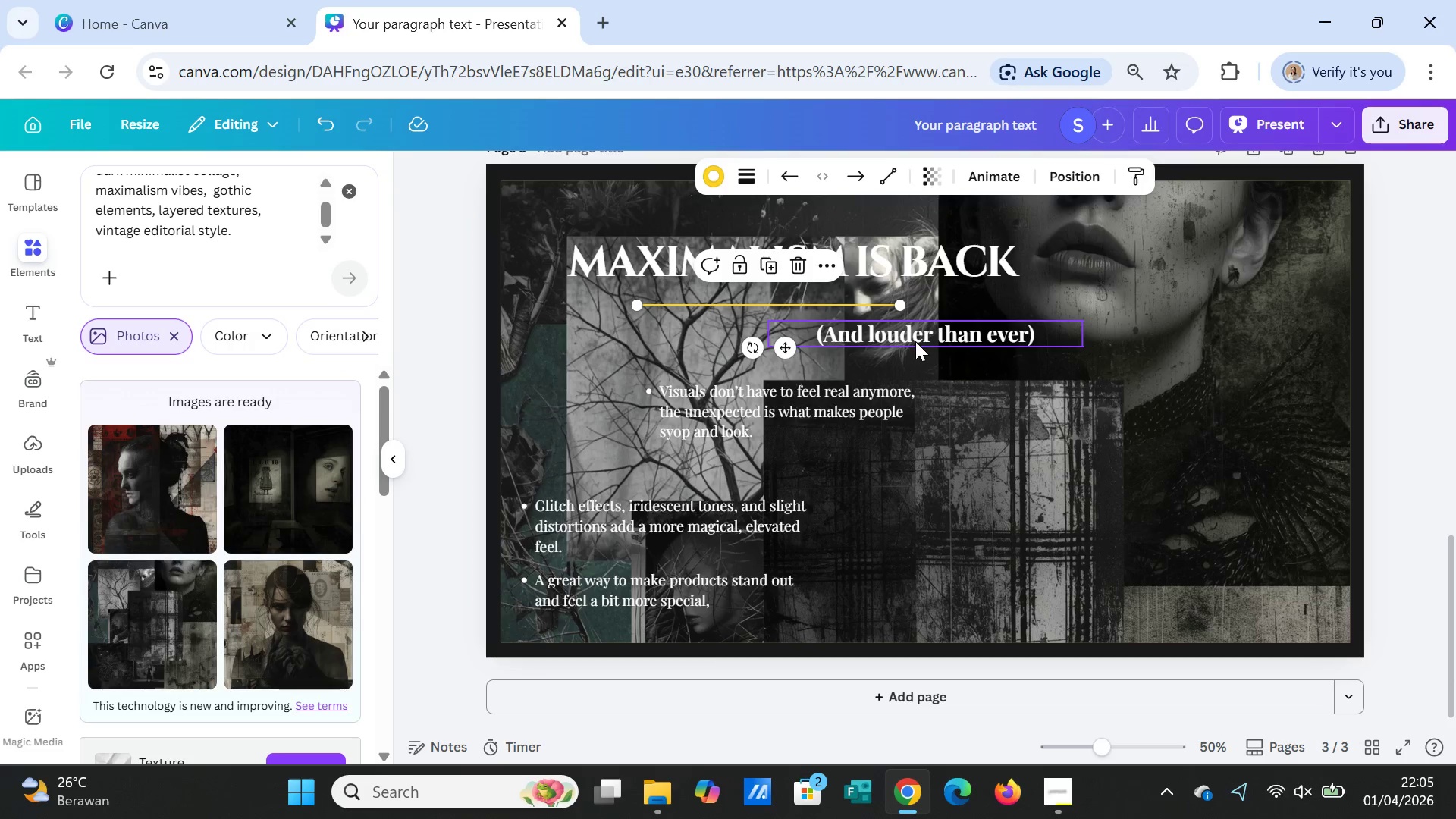 
left_click([915, 341])
 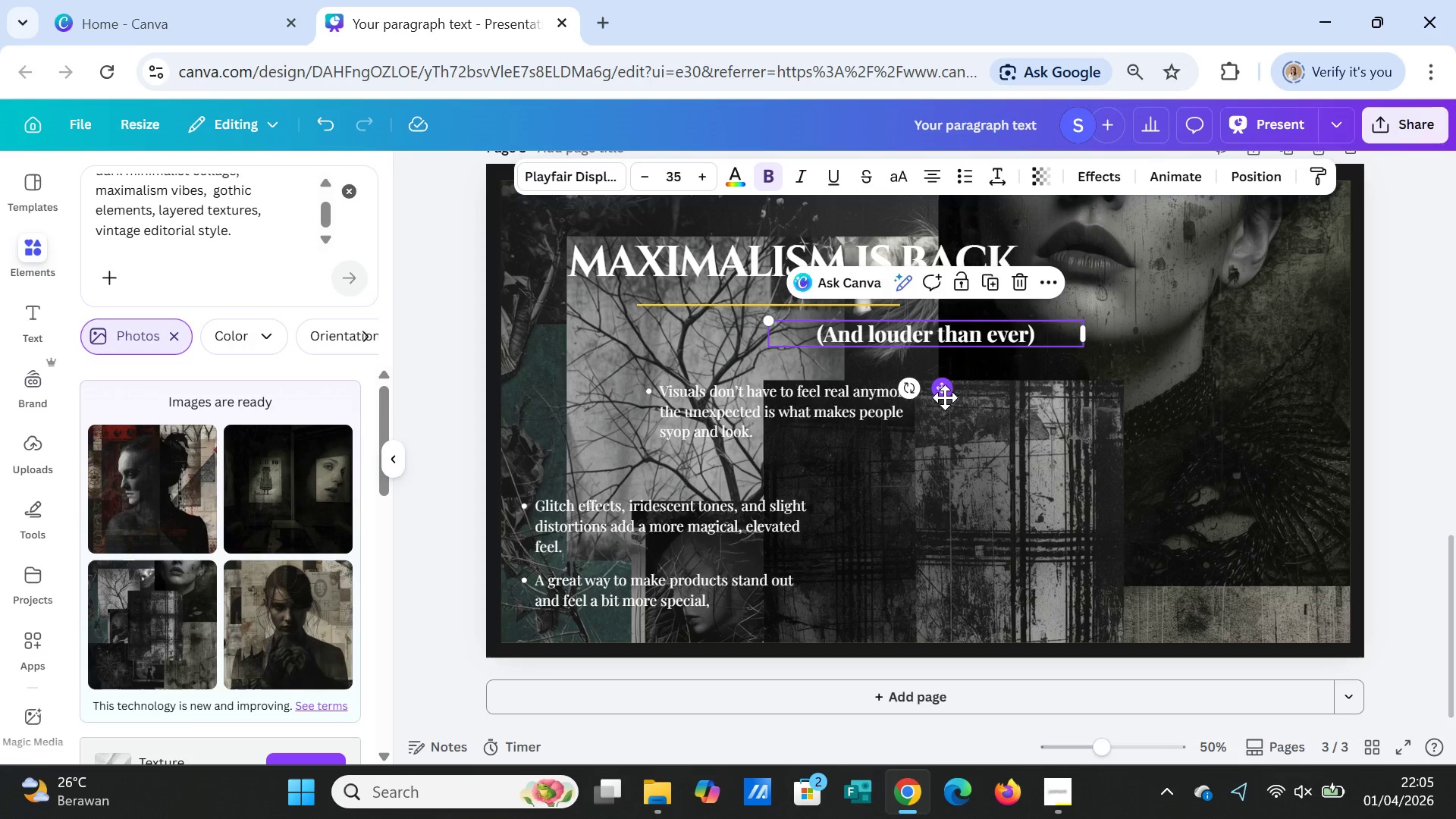 
left_click_drag(start_coordinate=[945, 397], to_coordinate=[780, 403])
 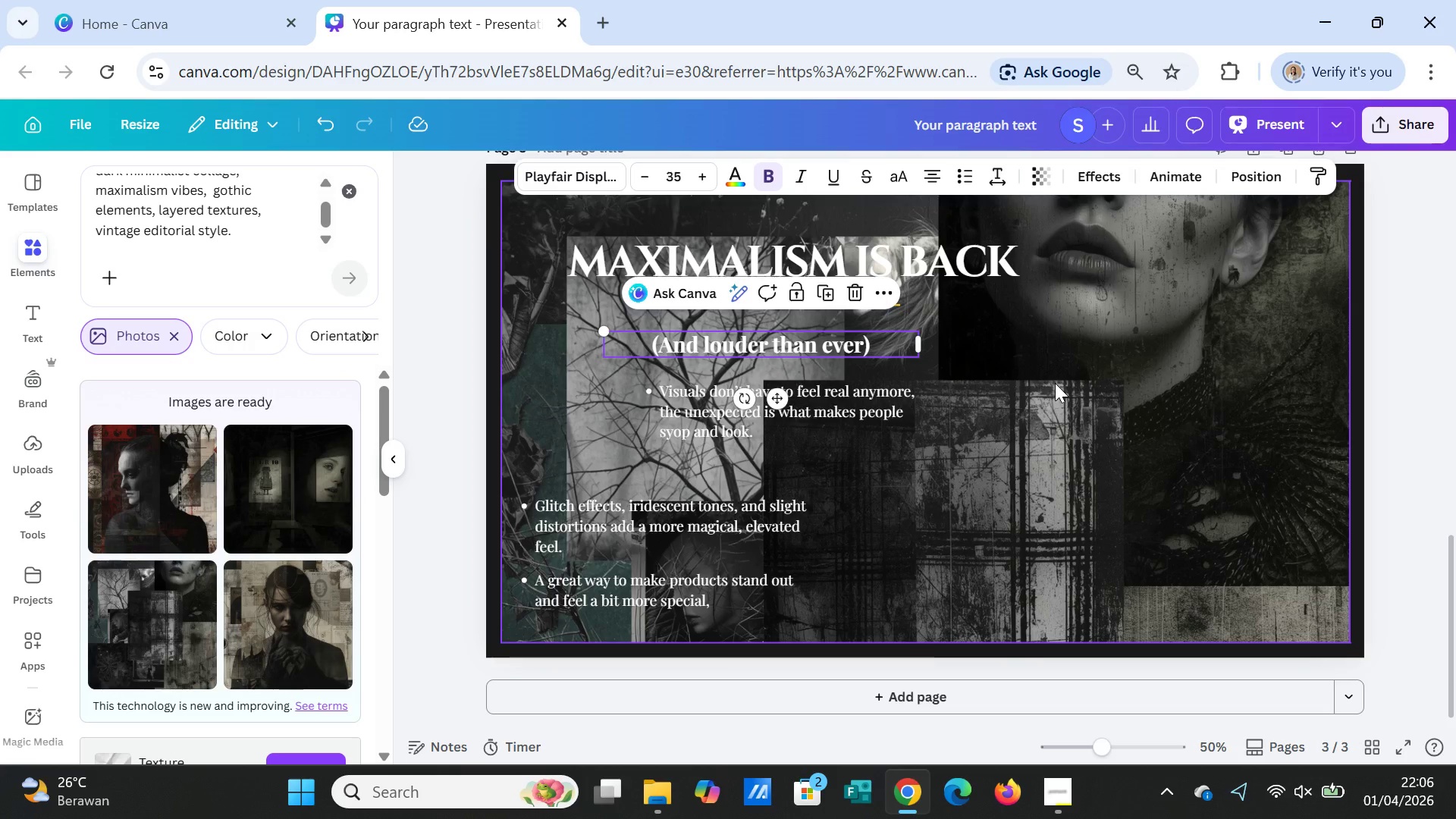 
left_click([1055, 383])
 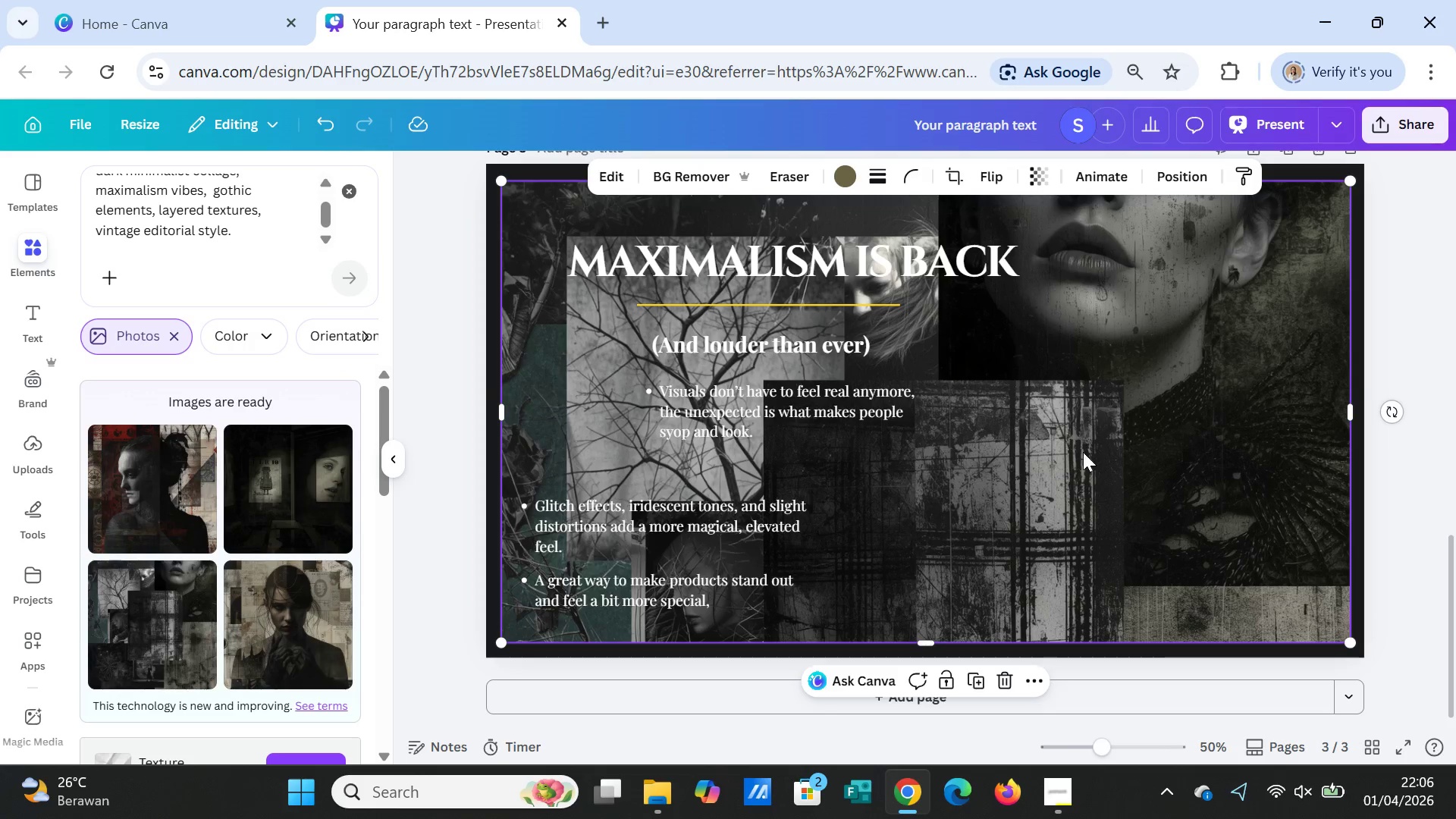 
scroll: coordinate [1103, 475], scroll_direction: up, amount: 6.0
 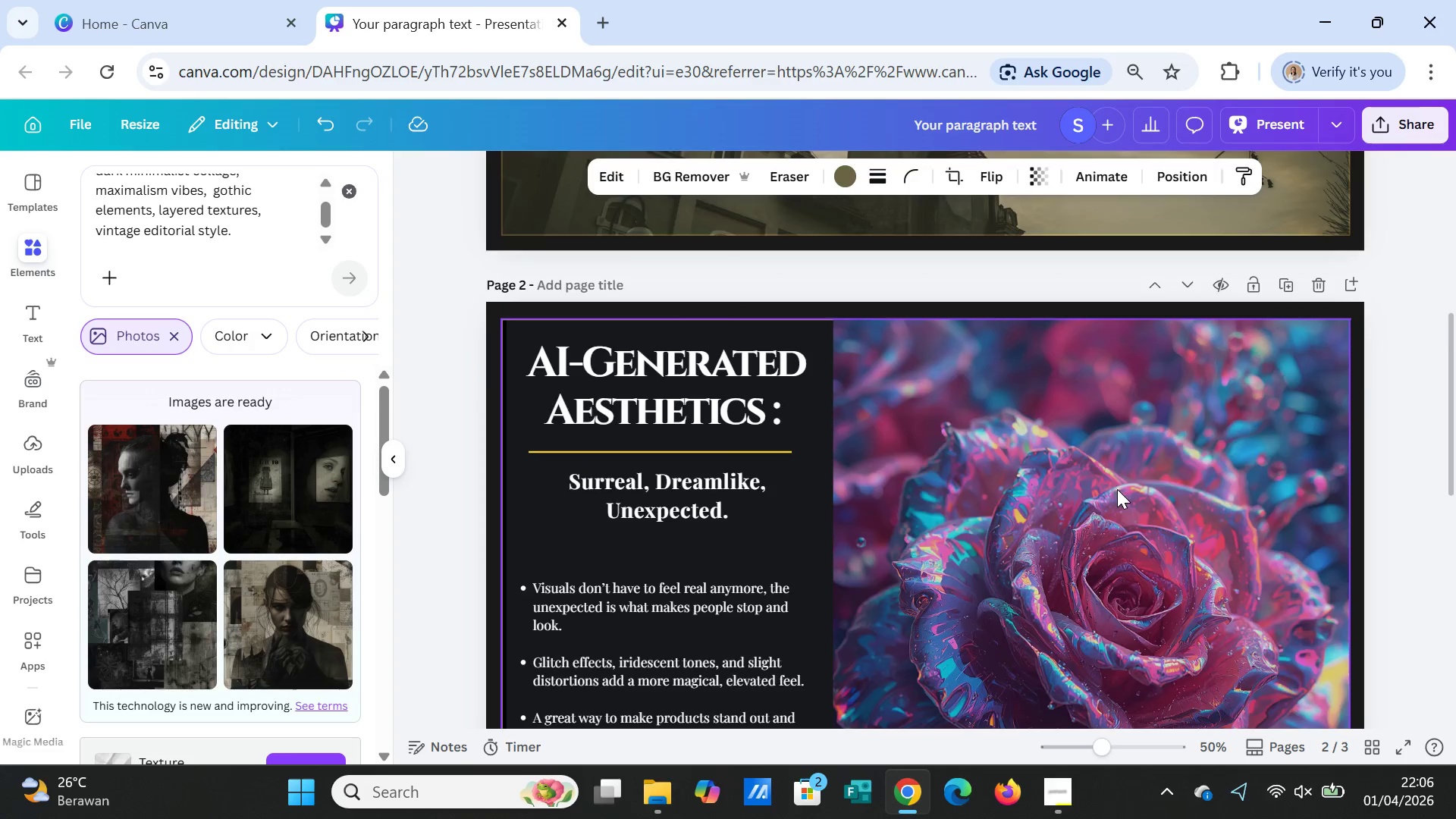 
scroll: coordinate [1119, 494], scroll_direction: down, amount: 5.0
 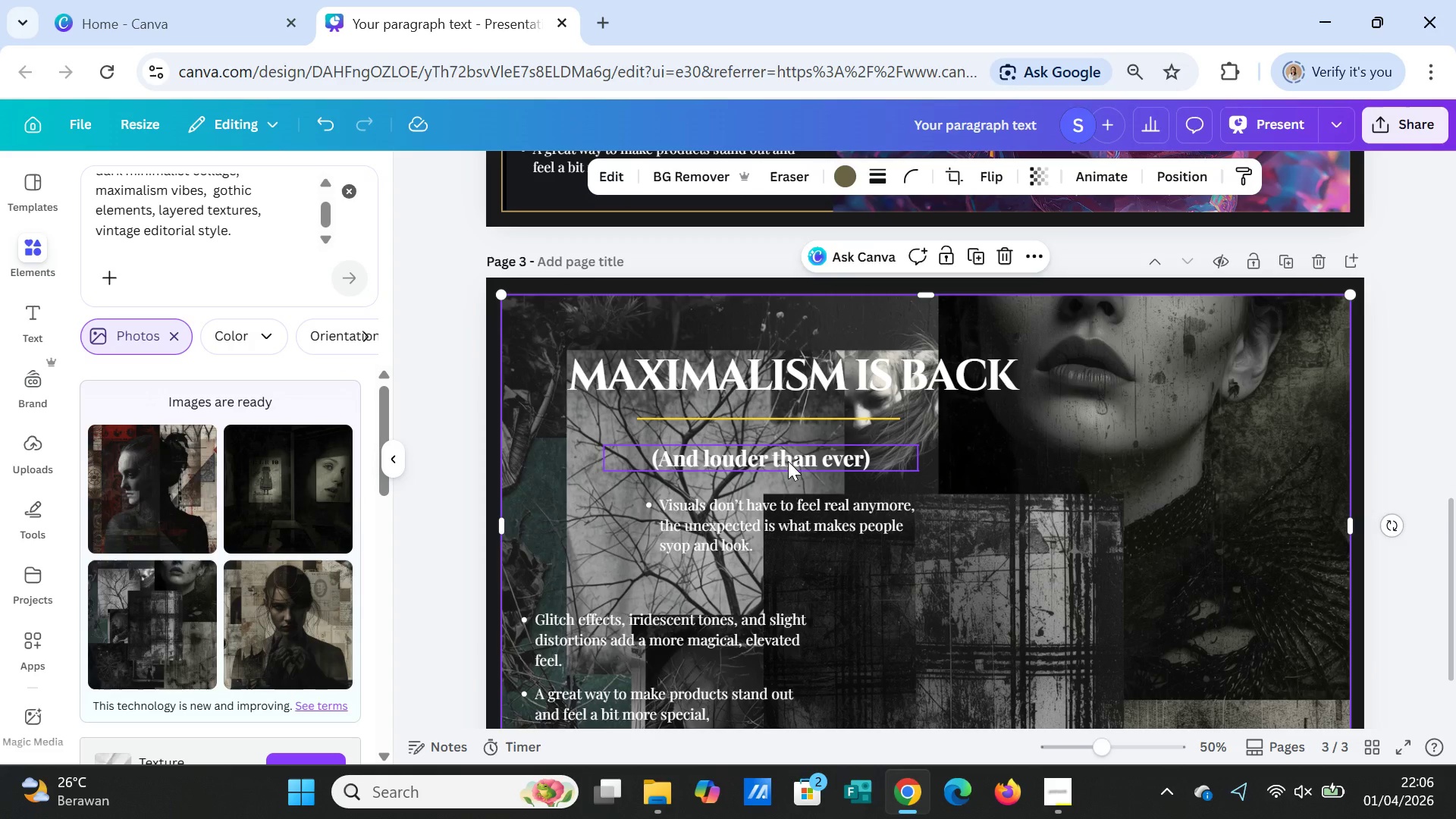 
left_click_drag(start_coordinate=[788, 461], to_coordinate=[788, 453])
 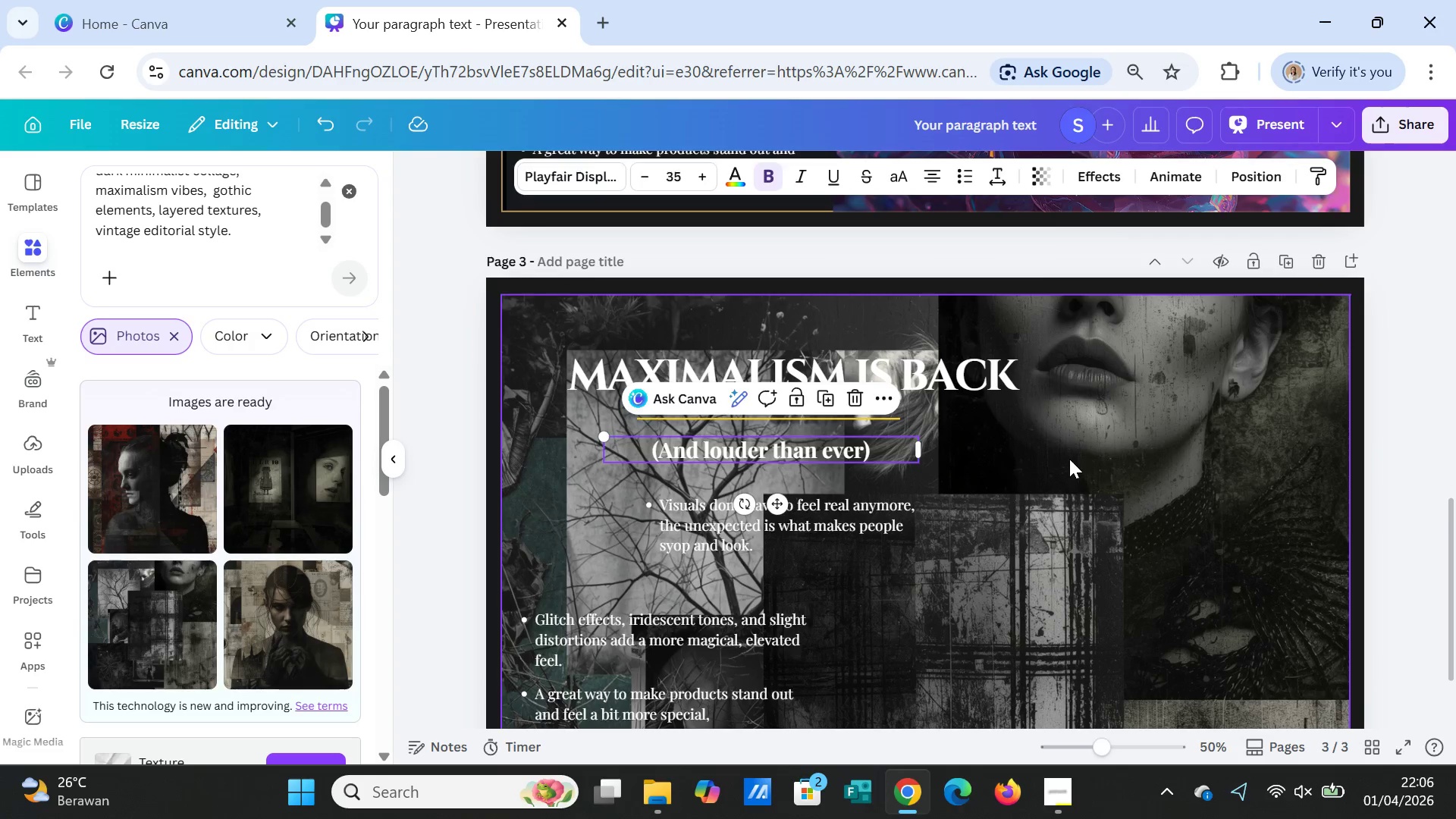 
left_click([1069, 459])
 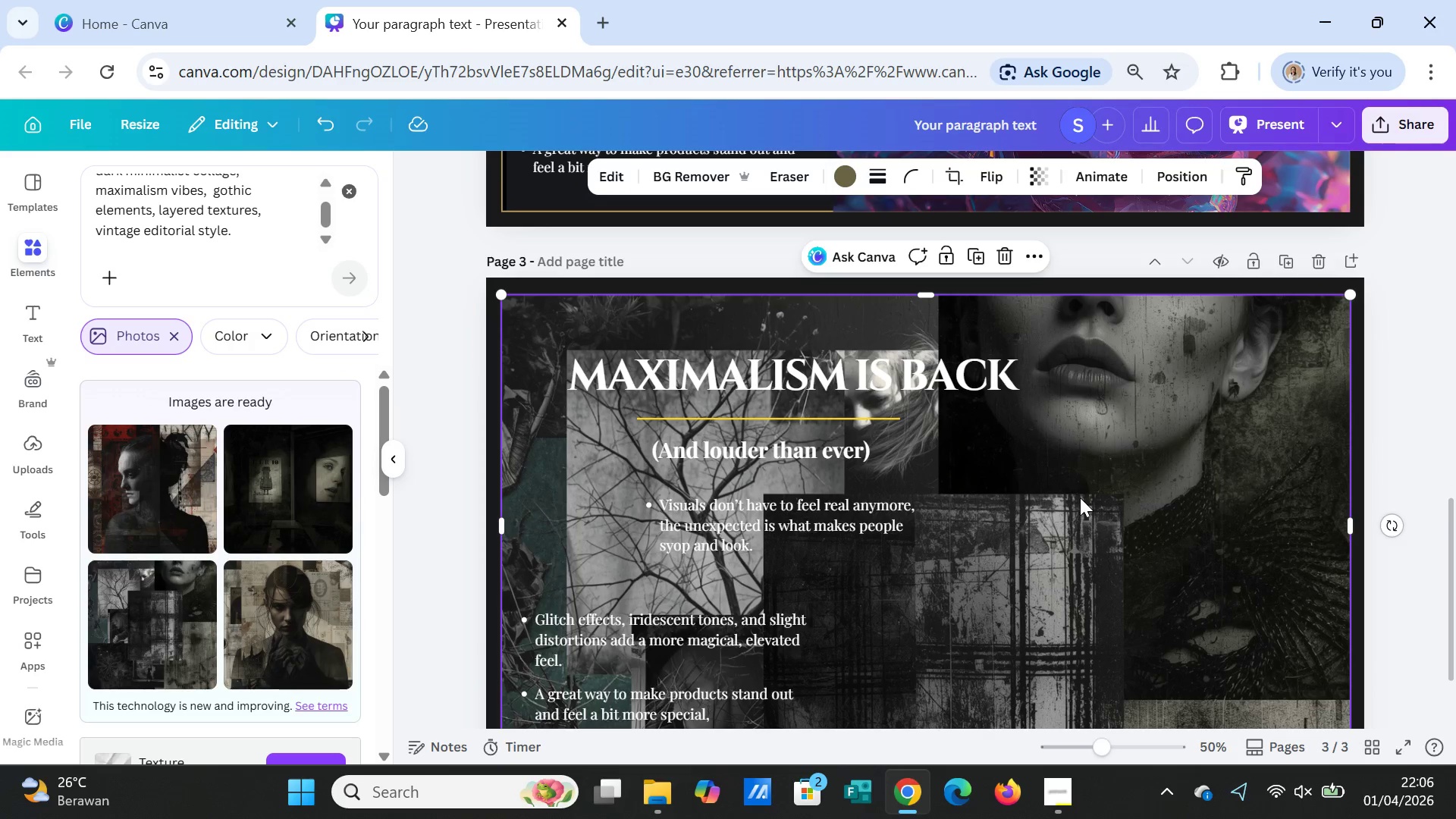 
left_click([1080, 497])
 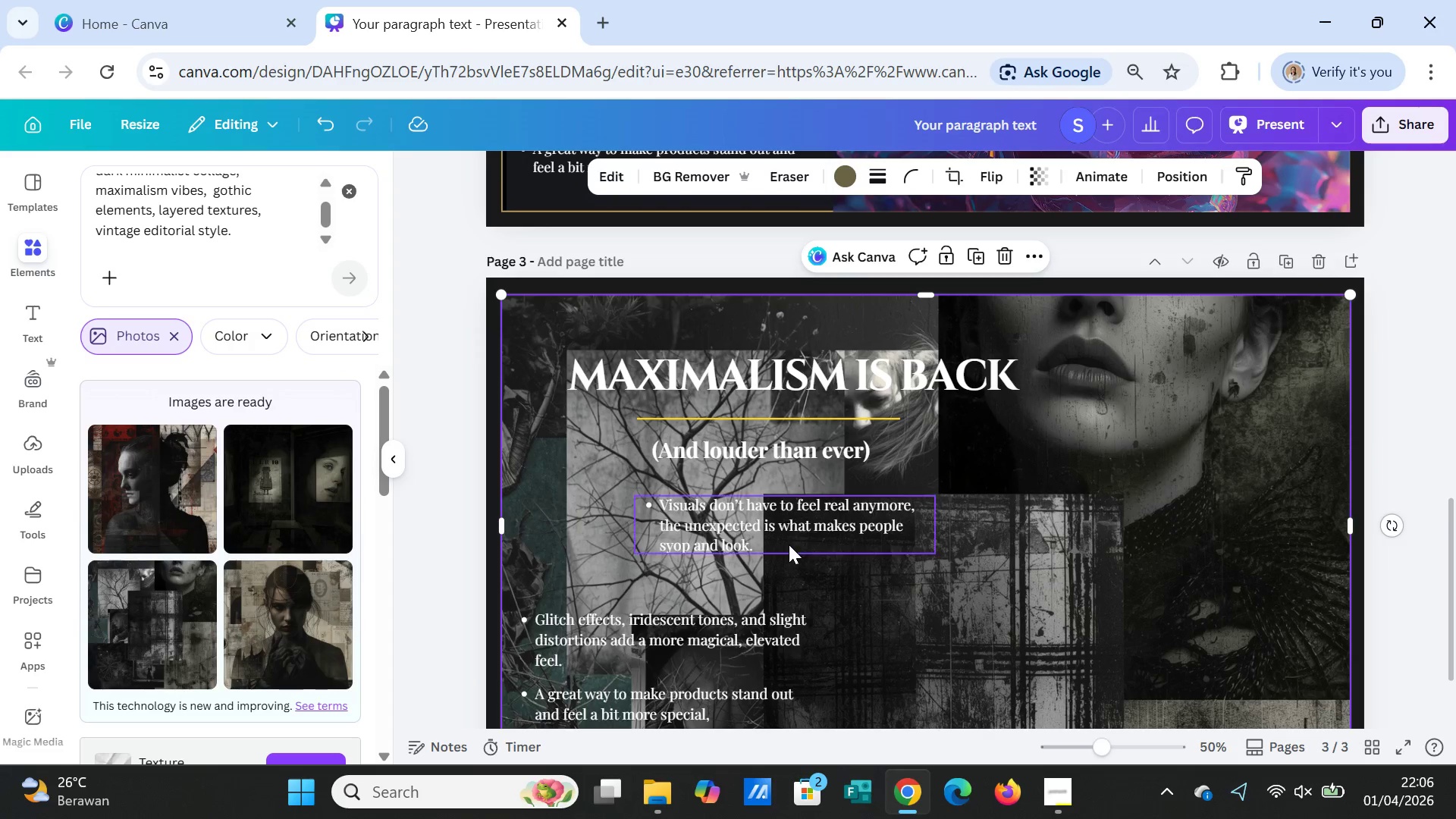 
left_click_drag(start_coordinate=[789, 543], to_coordinate=[718, 549])
 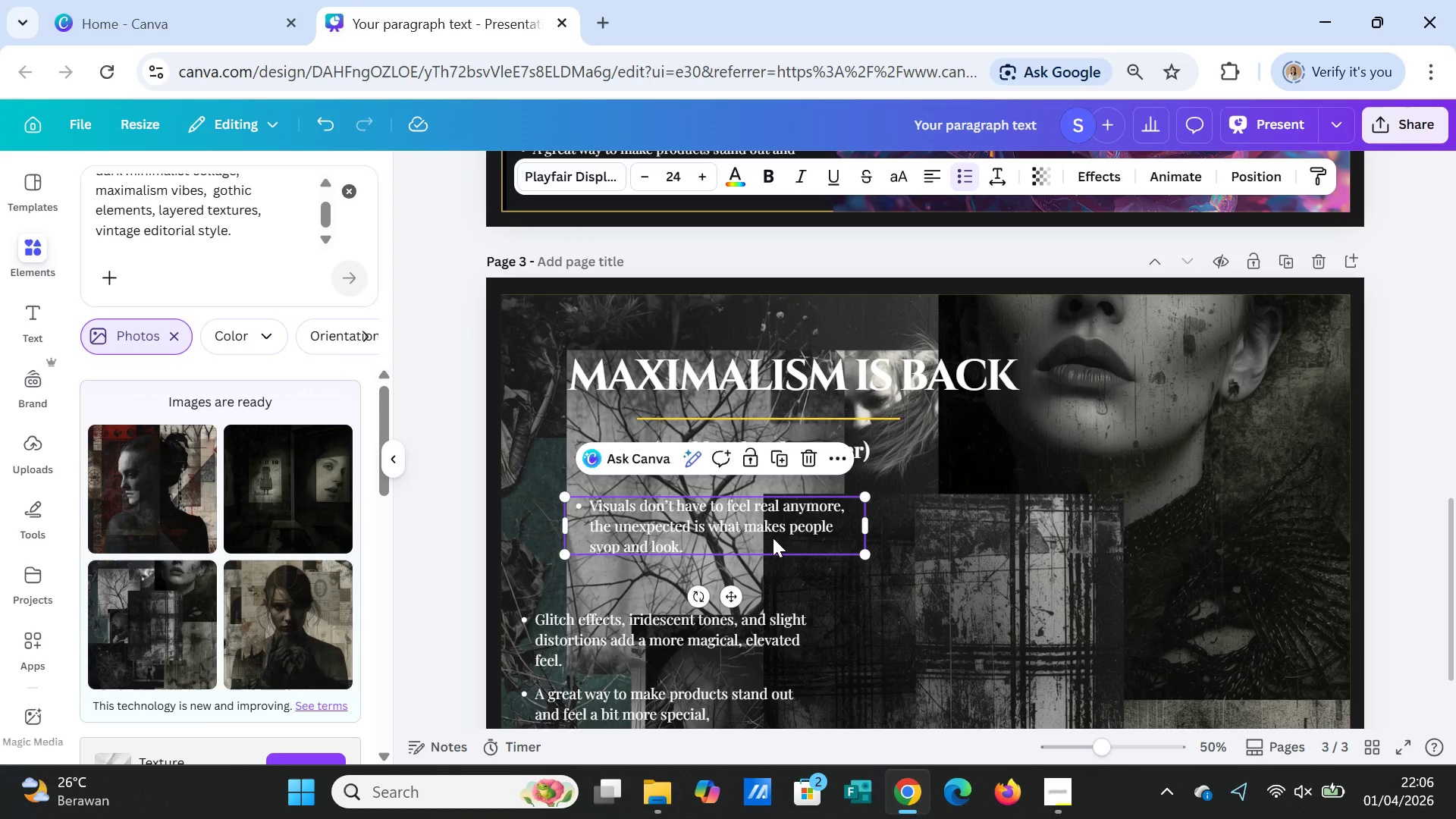 
left_click_drag(start_coordinate=[773, 538], to_coordinate=[769, 574])
 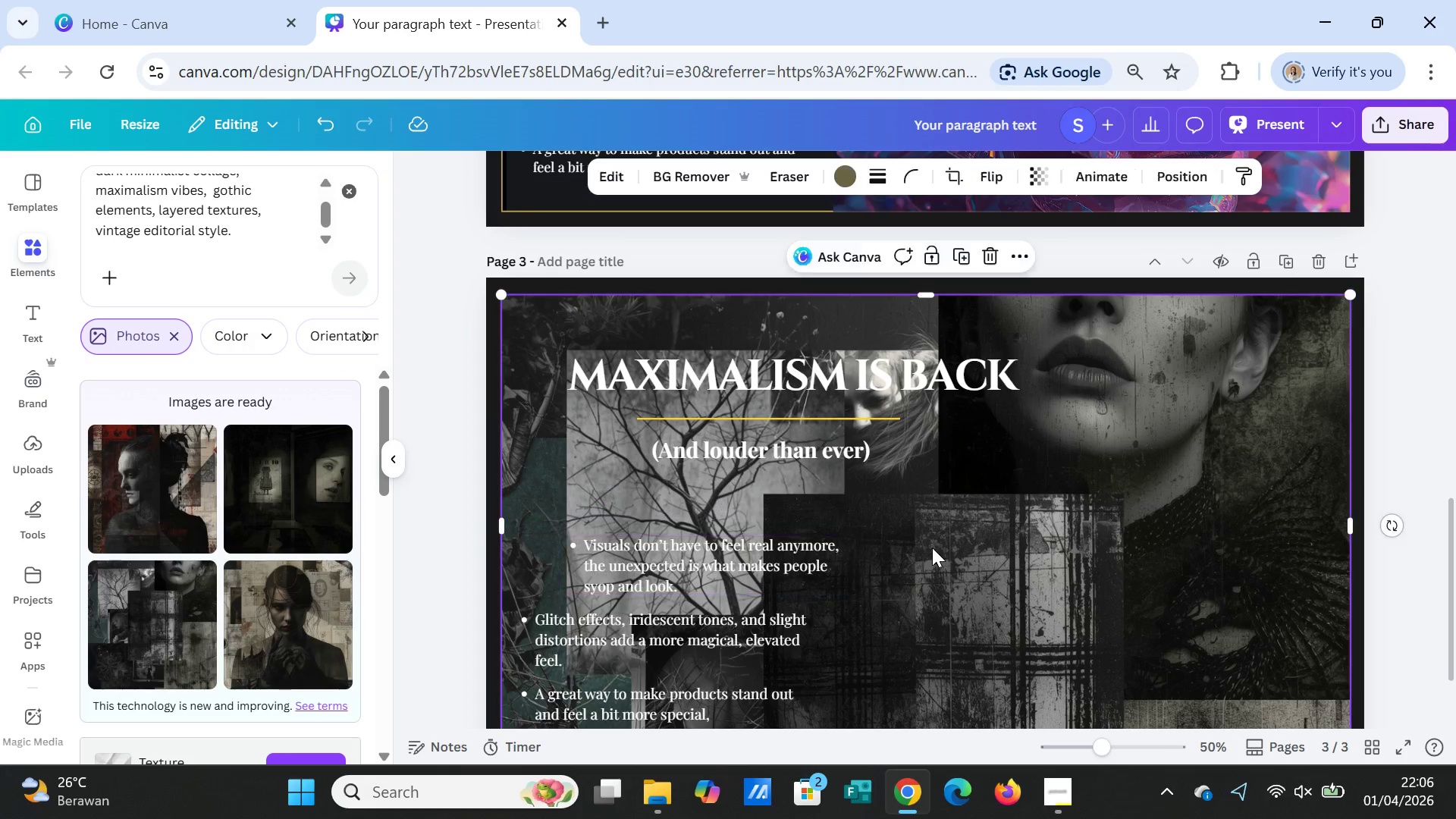 
left_click([932, 548])
 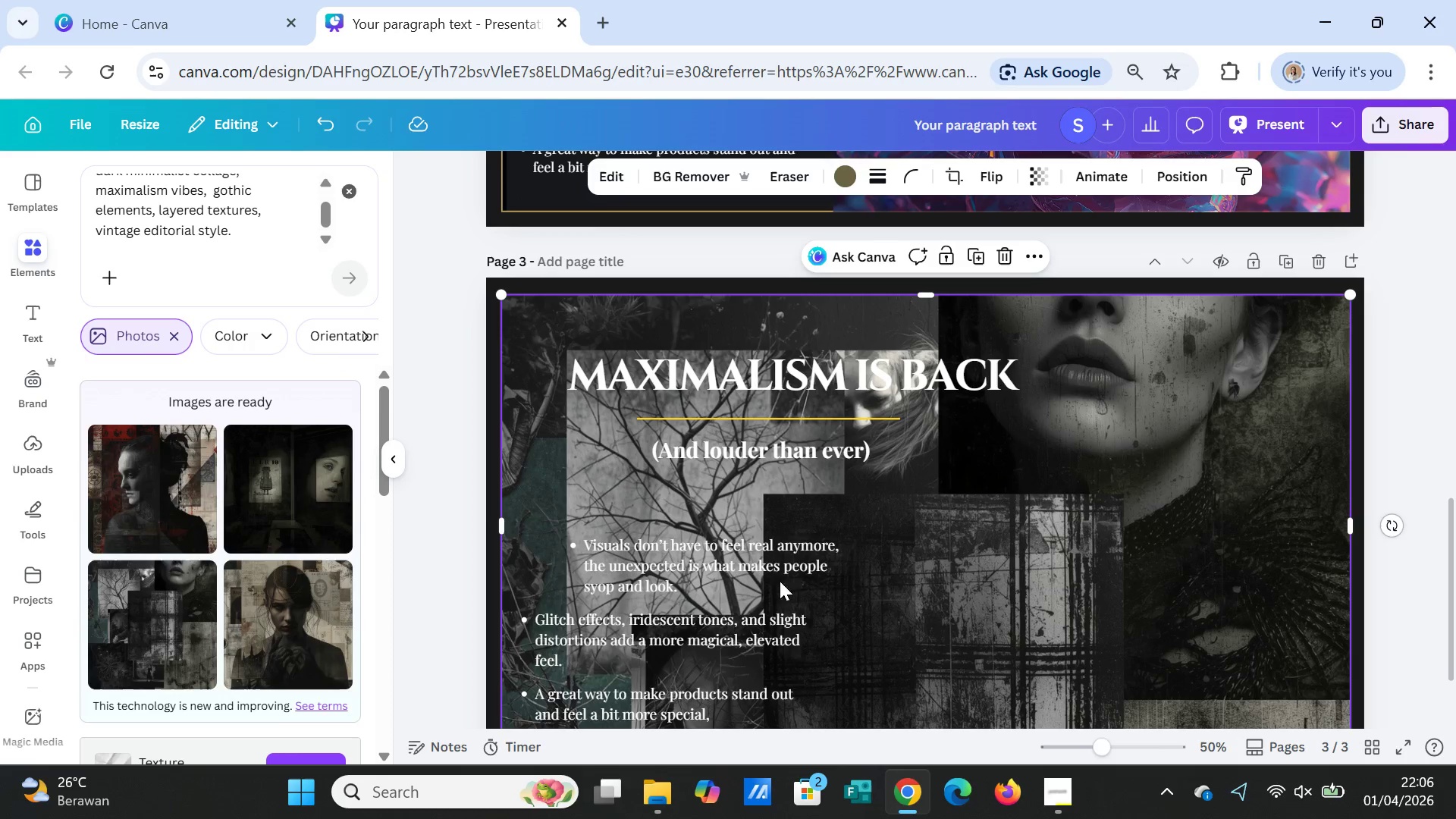 
double_click([760, 542])
 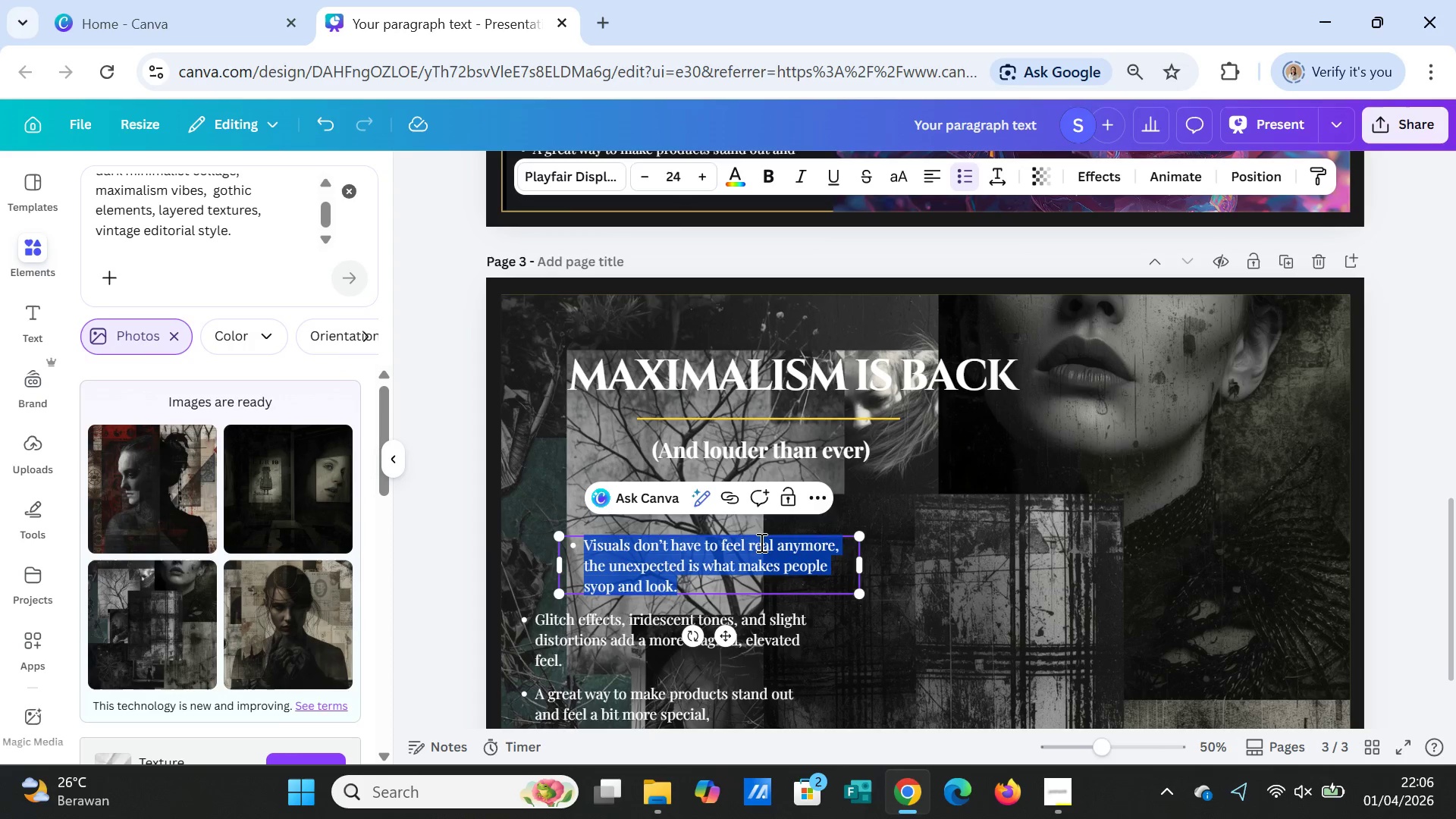 
triple_click([760, 542])
 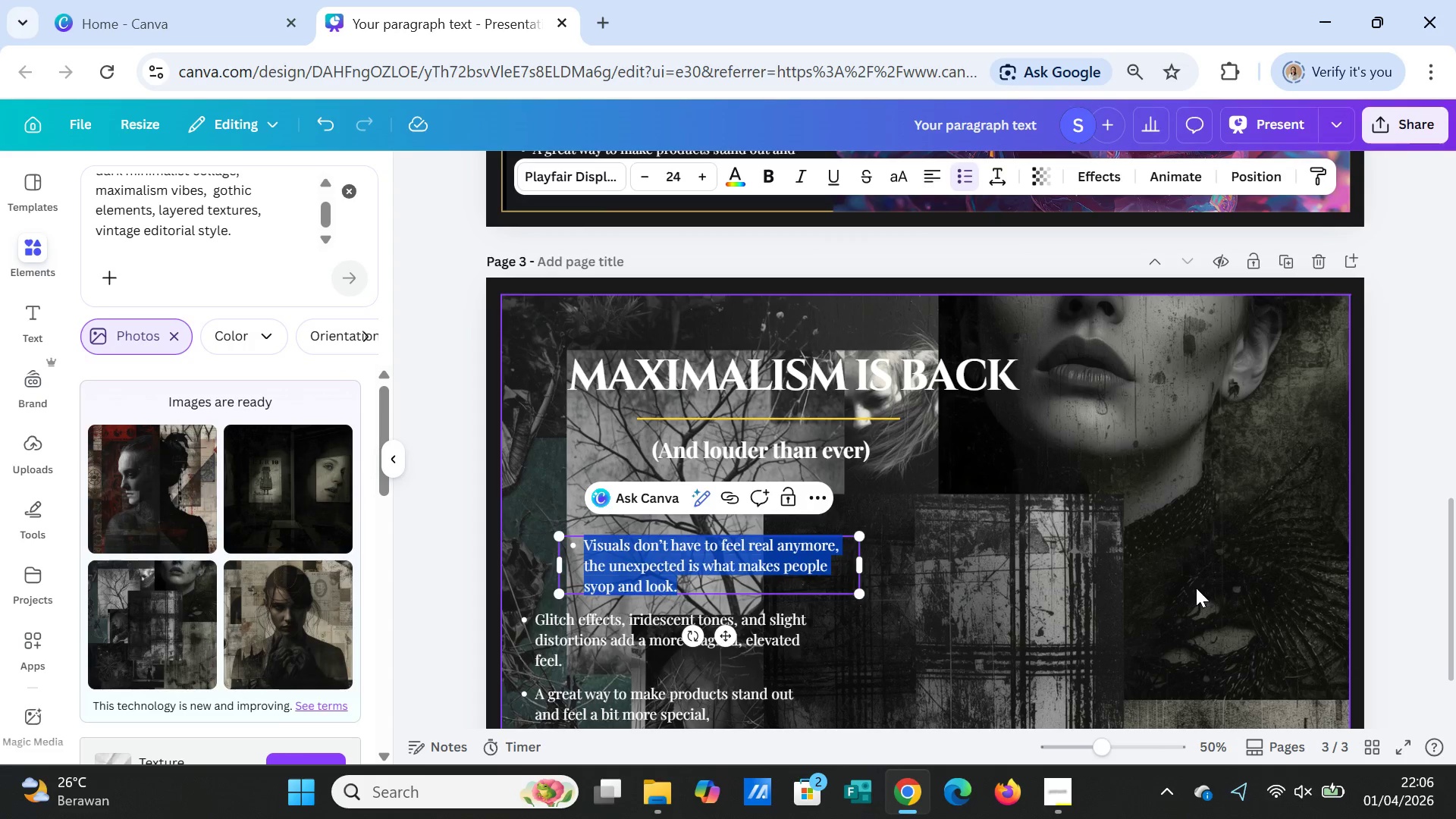 
left_click([1196, 588])
 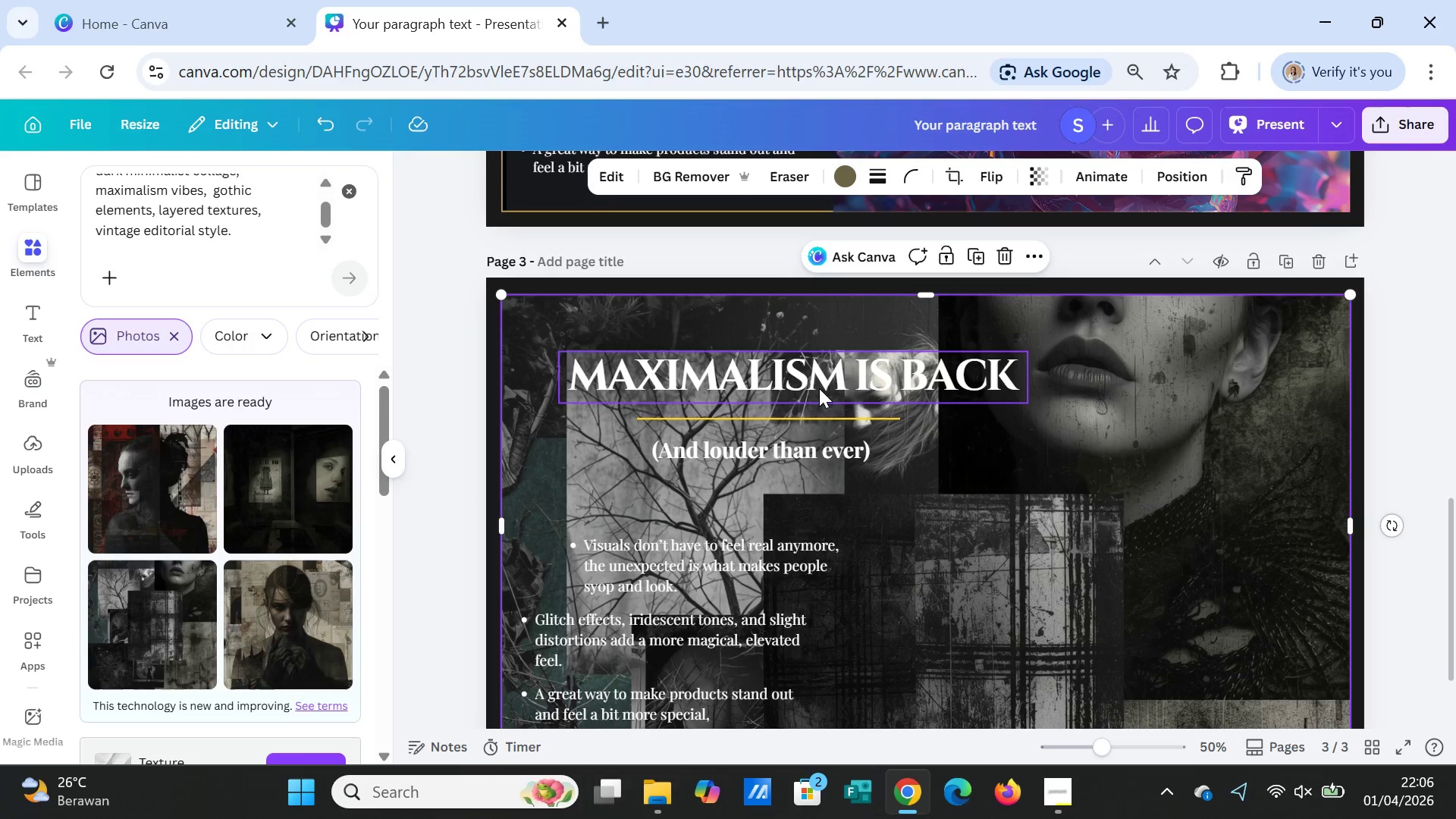 
scroll: coordinate [892, 437], scroll_direction: up, amount: 2.0
 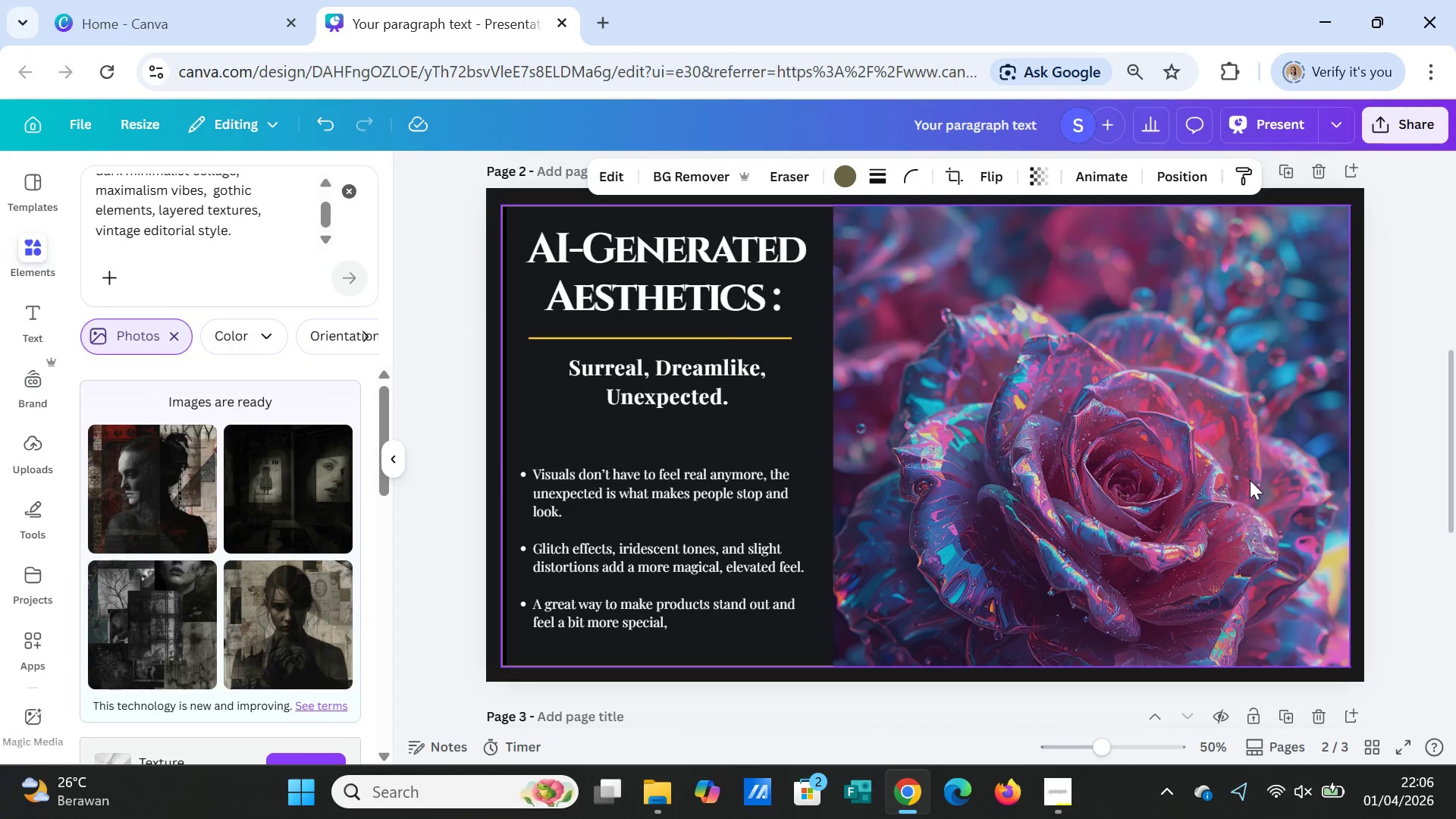 
left_click([1250, 480])
 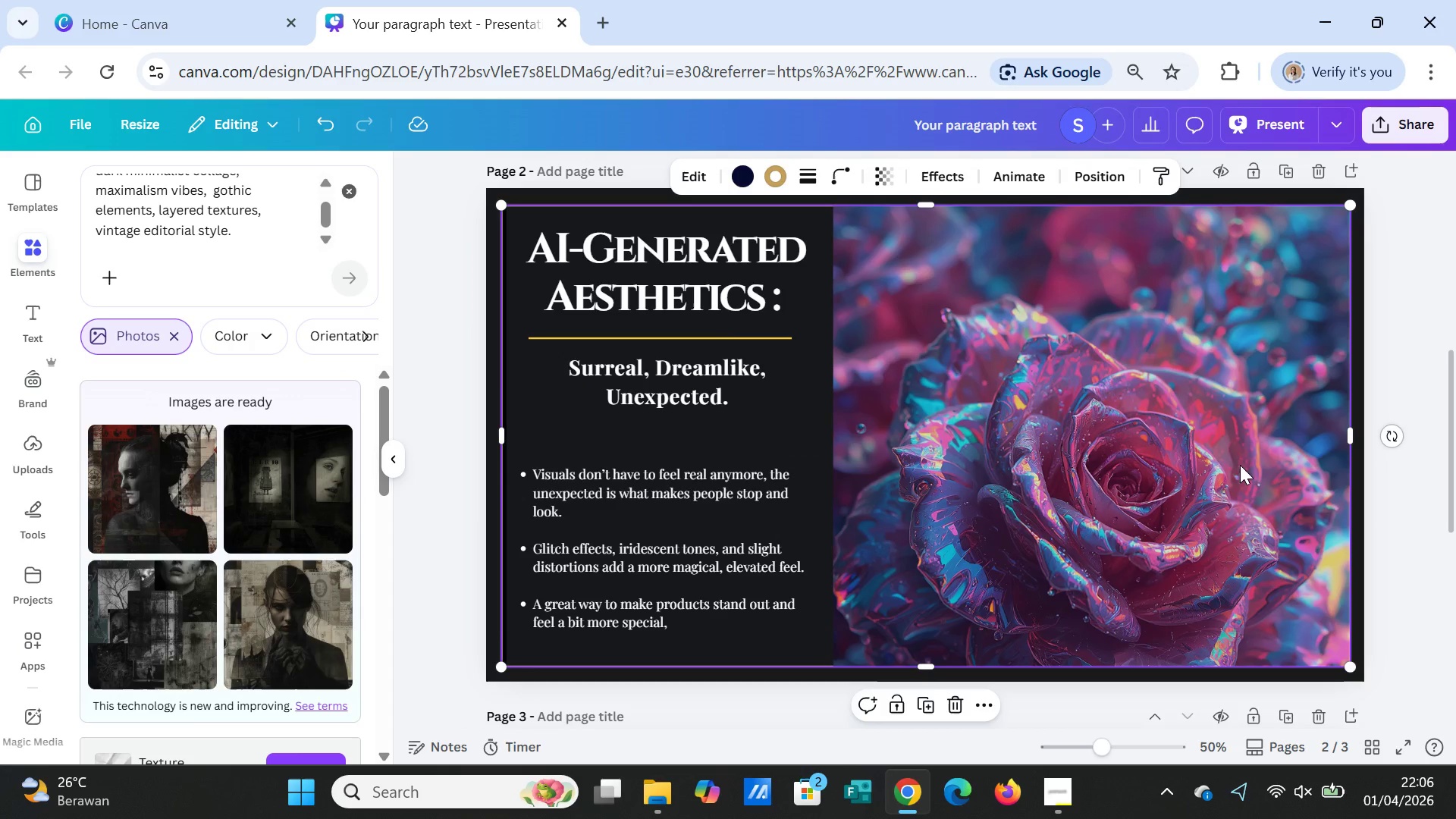 
key(Control+C)
 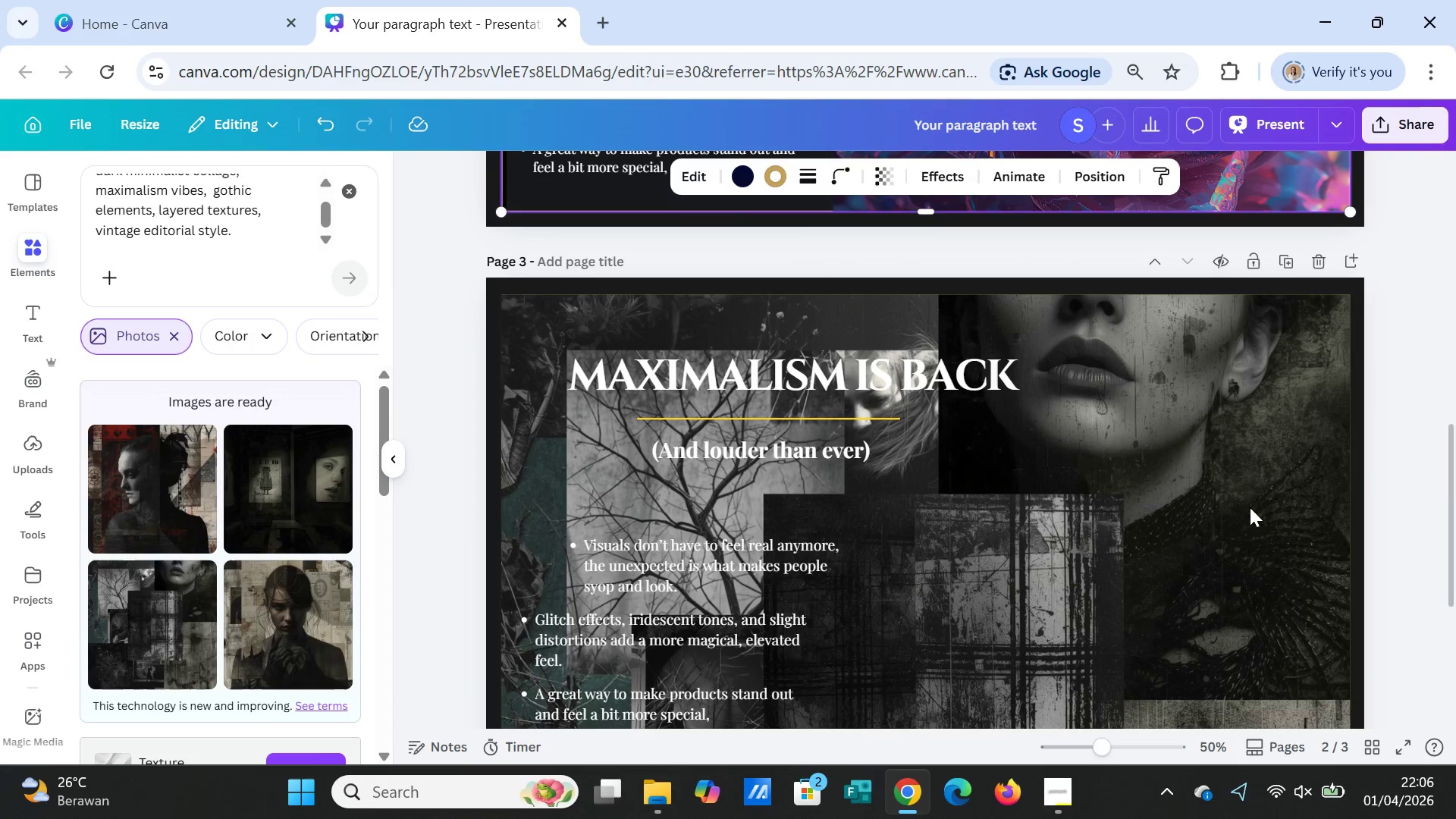 
scroll: coordinate [1250, 503], scroll_direction: down, amount: 4.0
 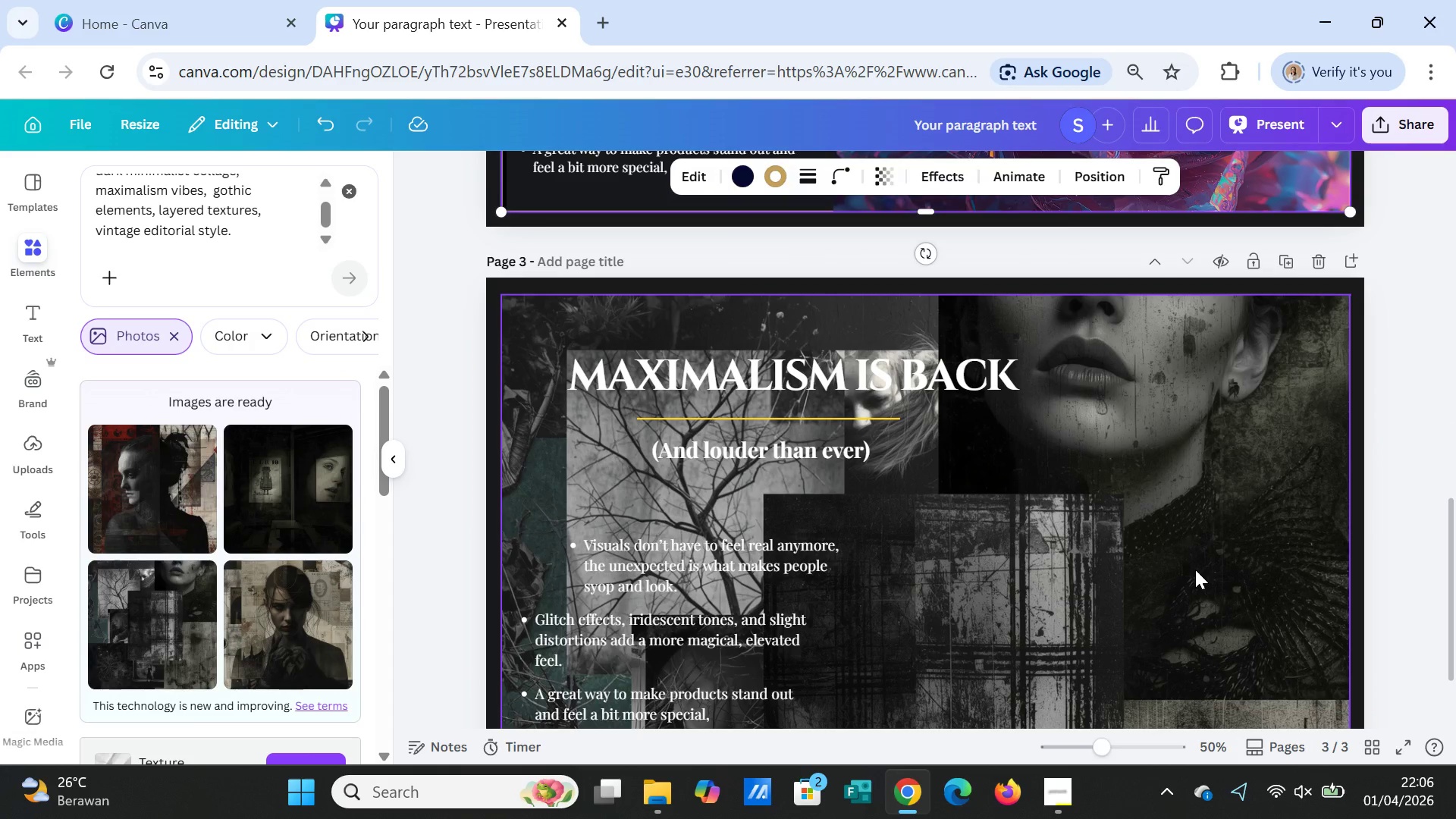 
left_click([1195, 570])
 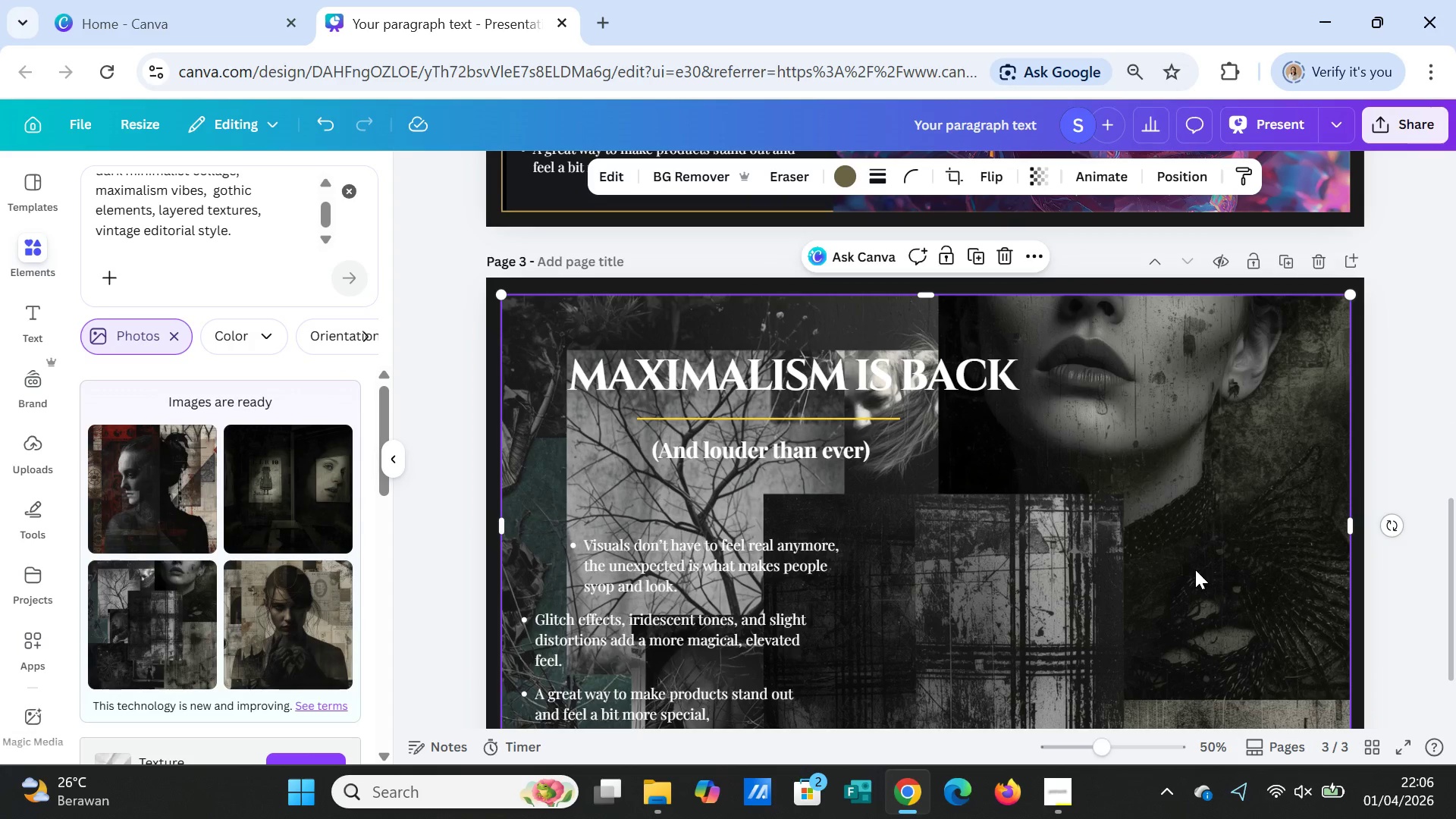 
key(Control+V)
 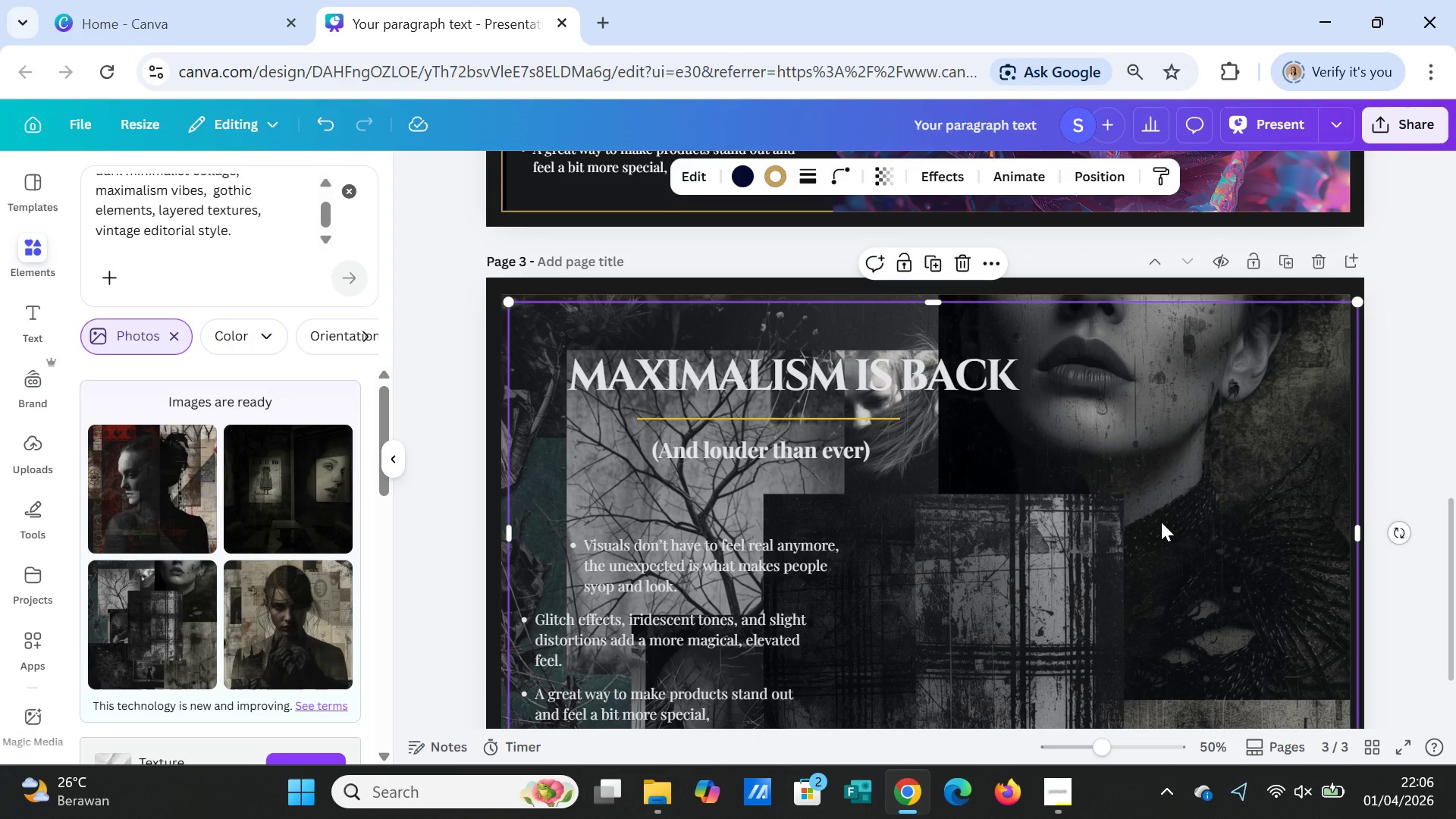 
left_click_drag(start_coordinate=[1161, 522], to_coordinate=[1147, 517])
 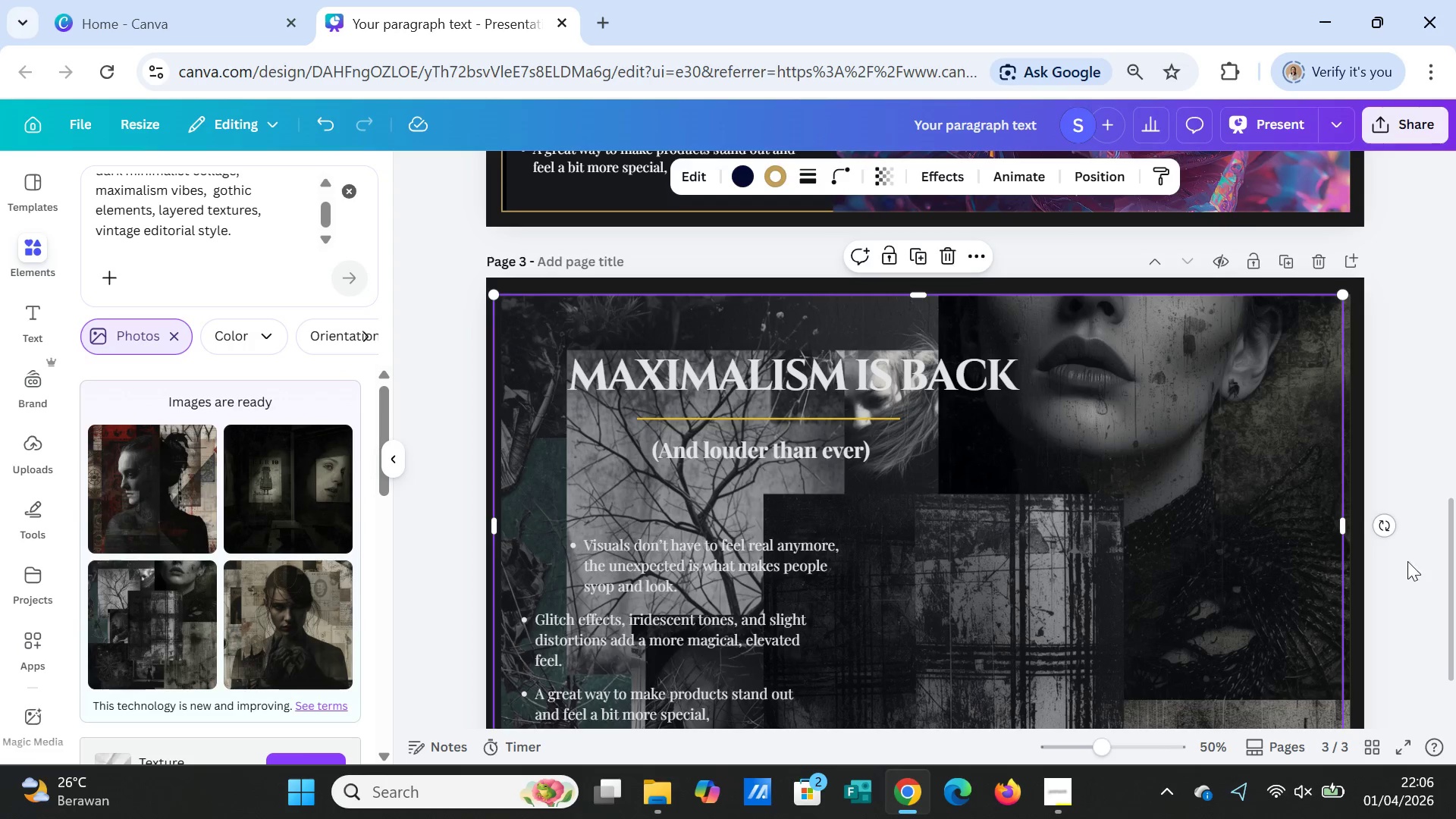 
left_click([1409, 563])
 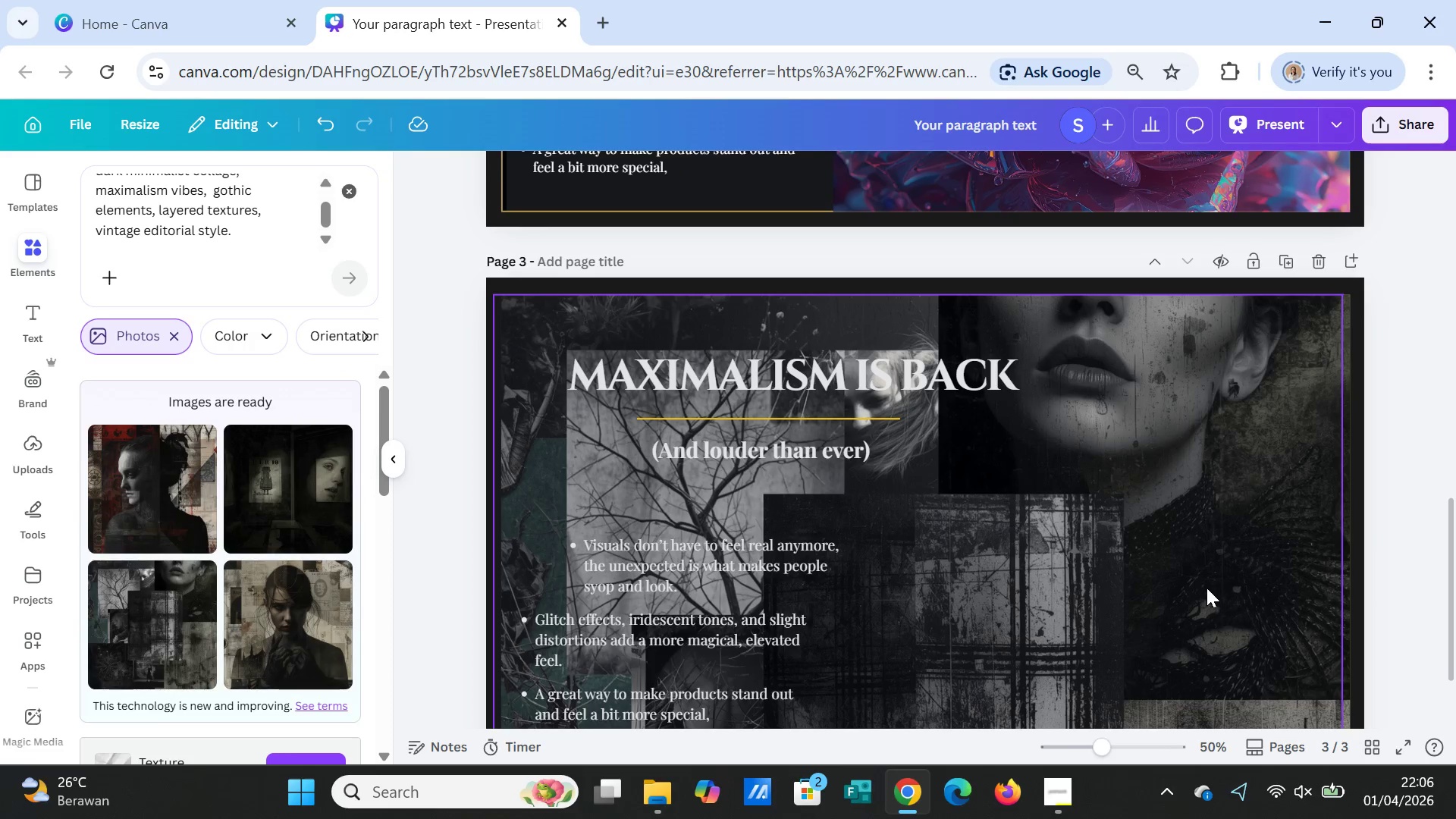 
left_click([1207, 586])
 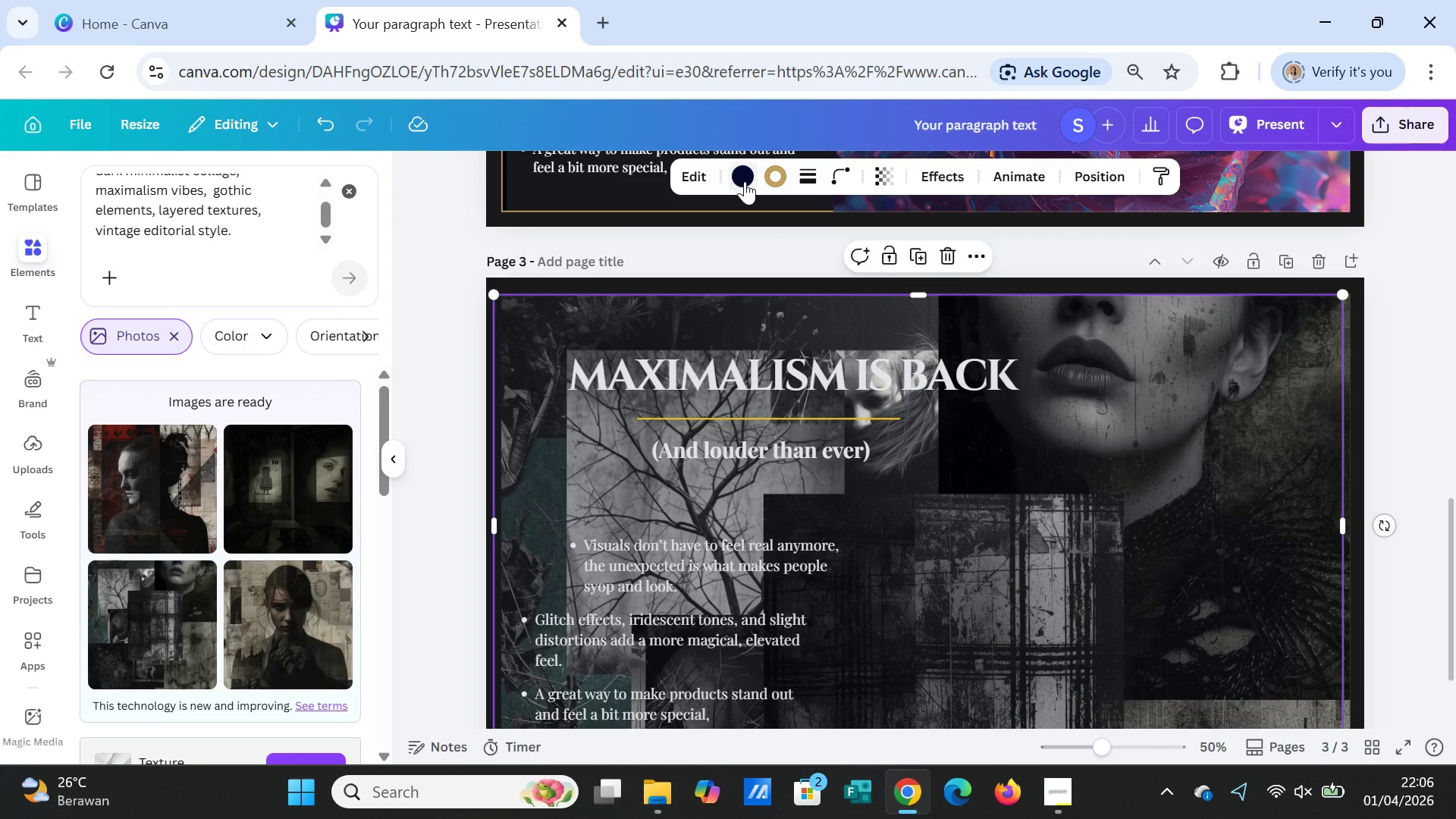 
left_click([745, 181])
 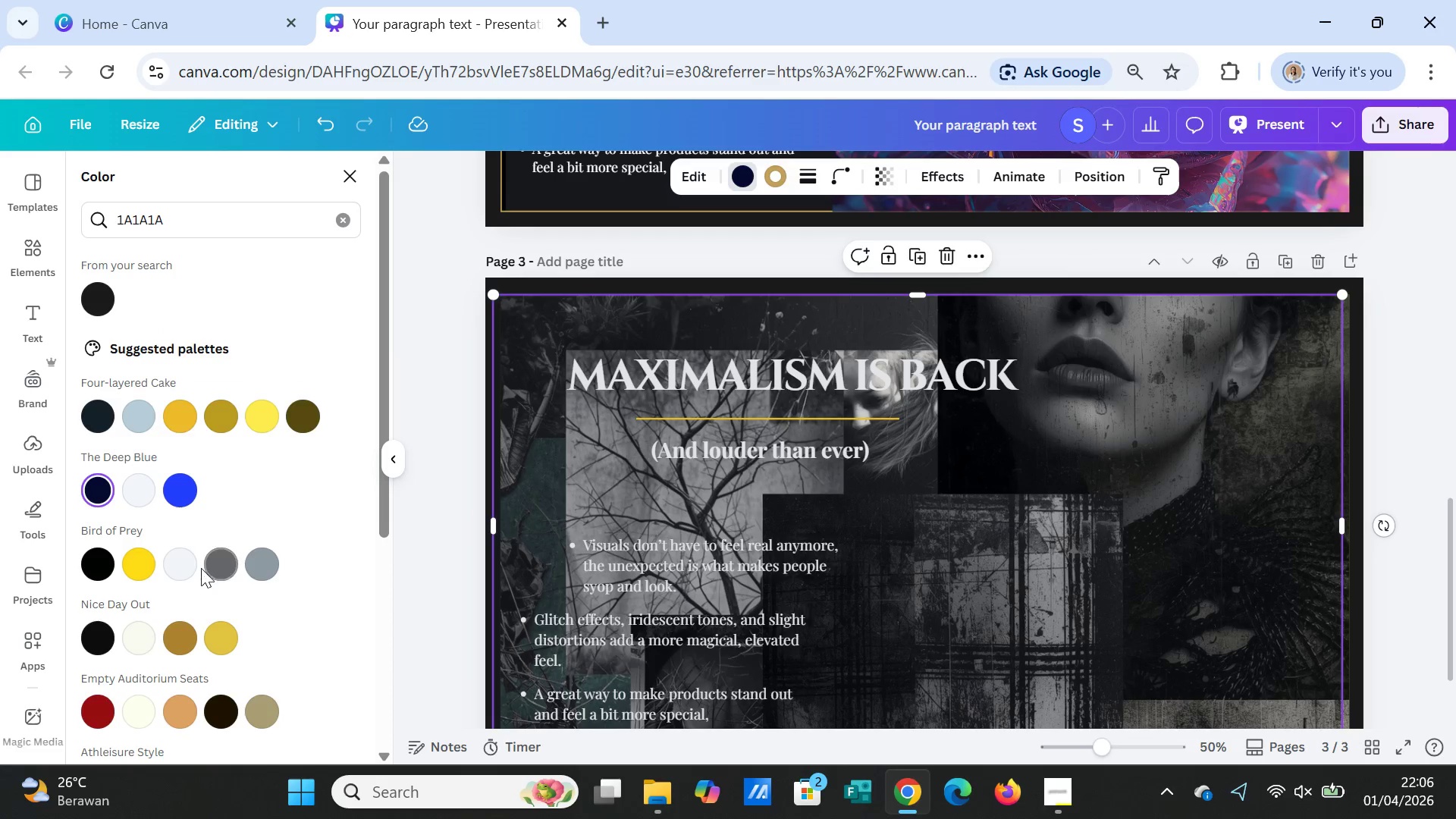 
left_click([180, 566])
 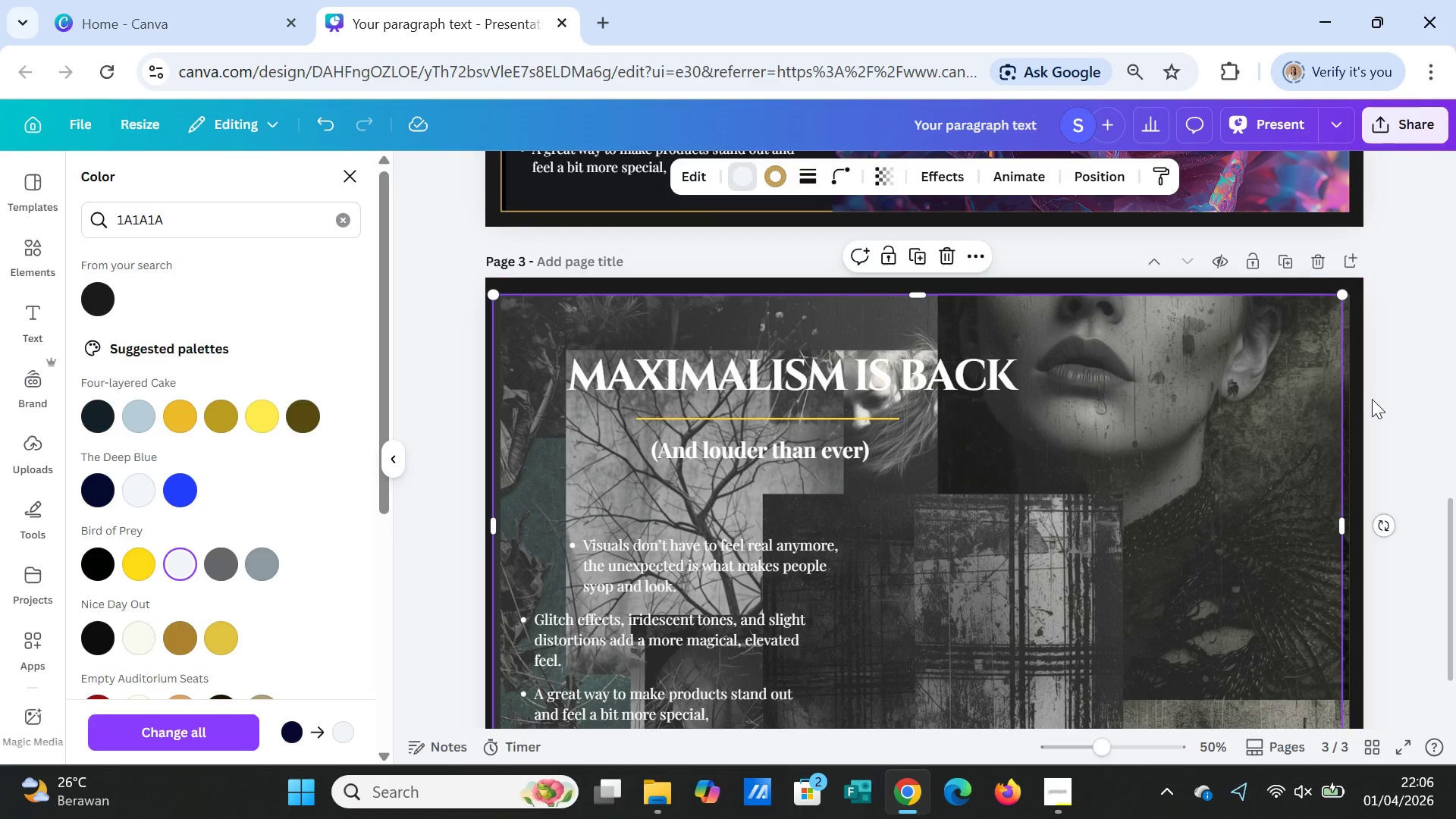 
left_click([1404, 412])
 